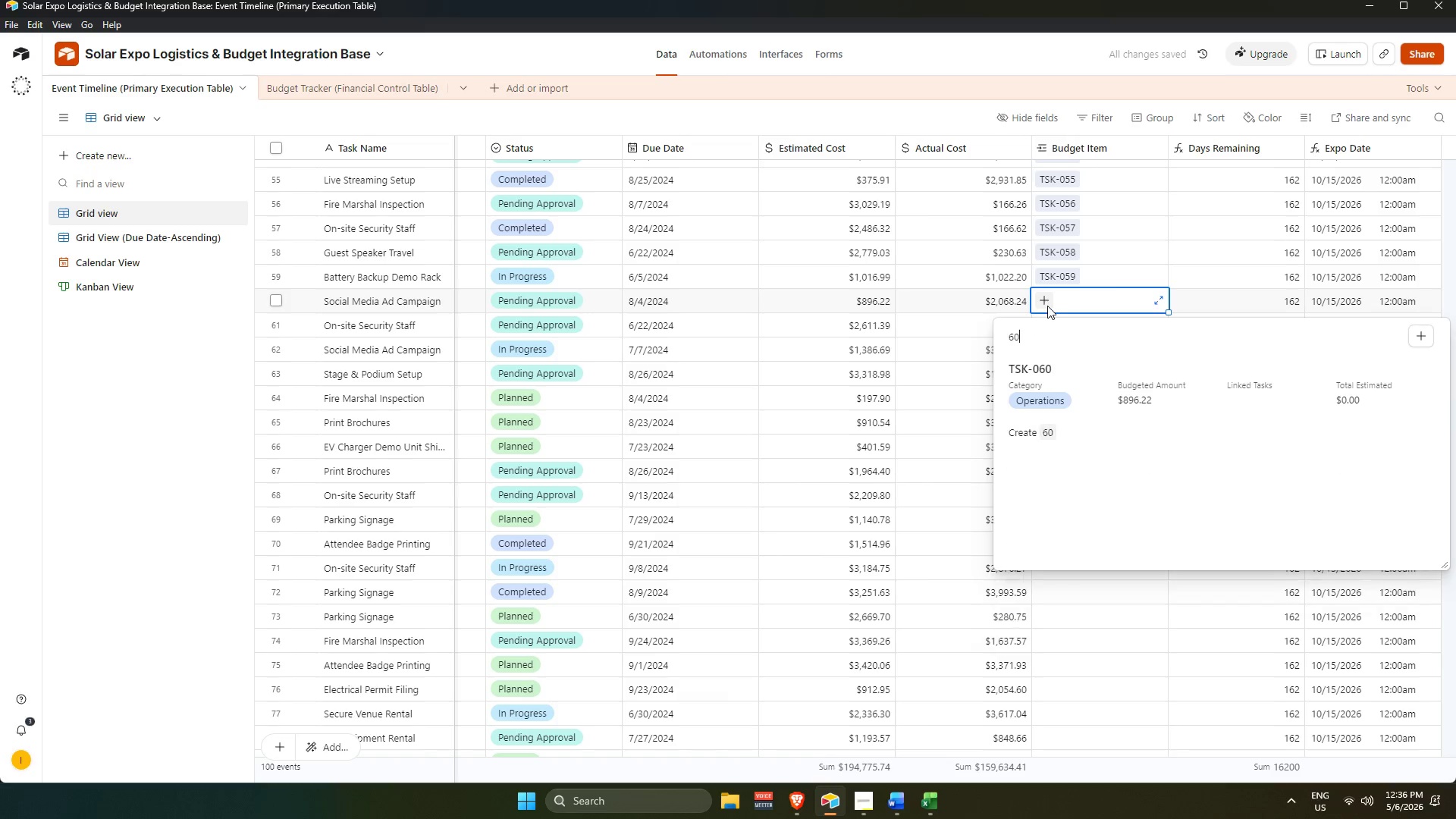 
key(Numpad0)
 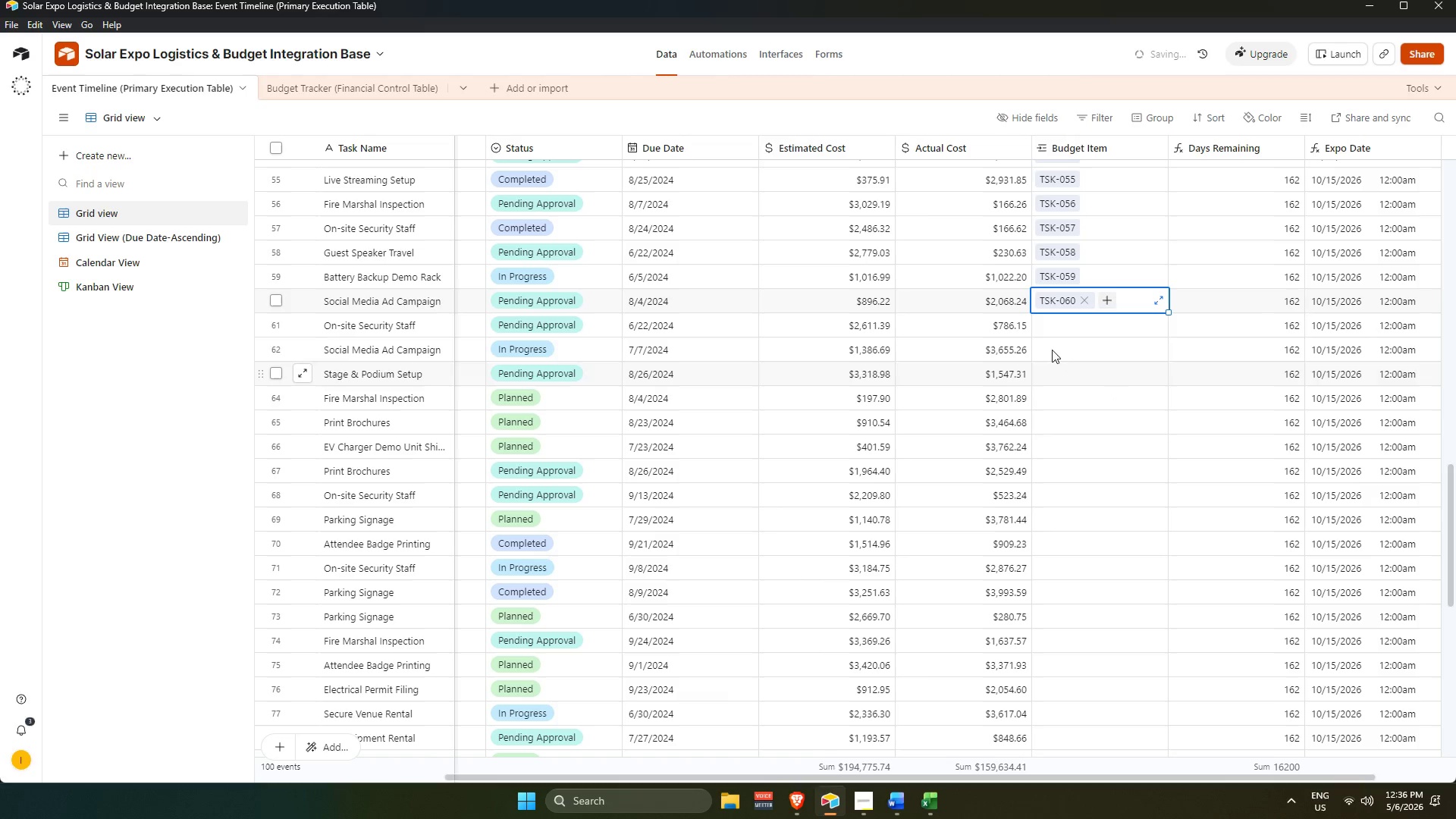 
double_click([1043, 330])
 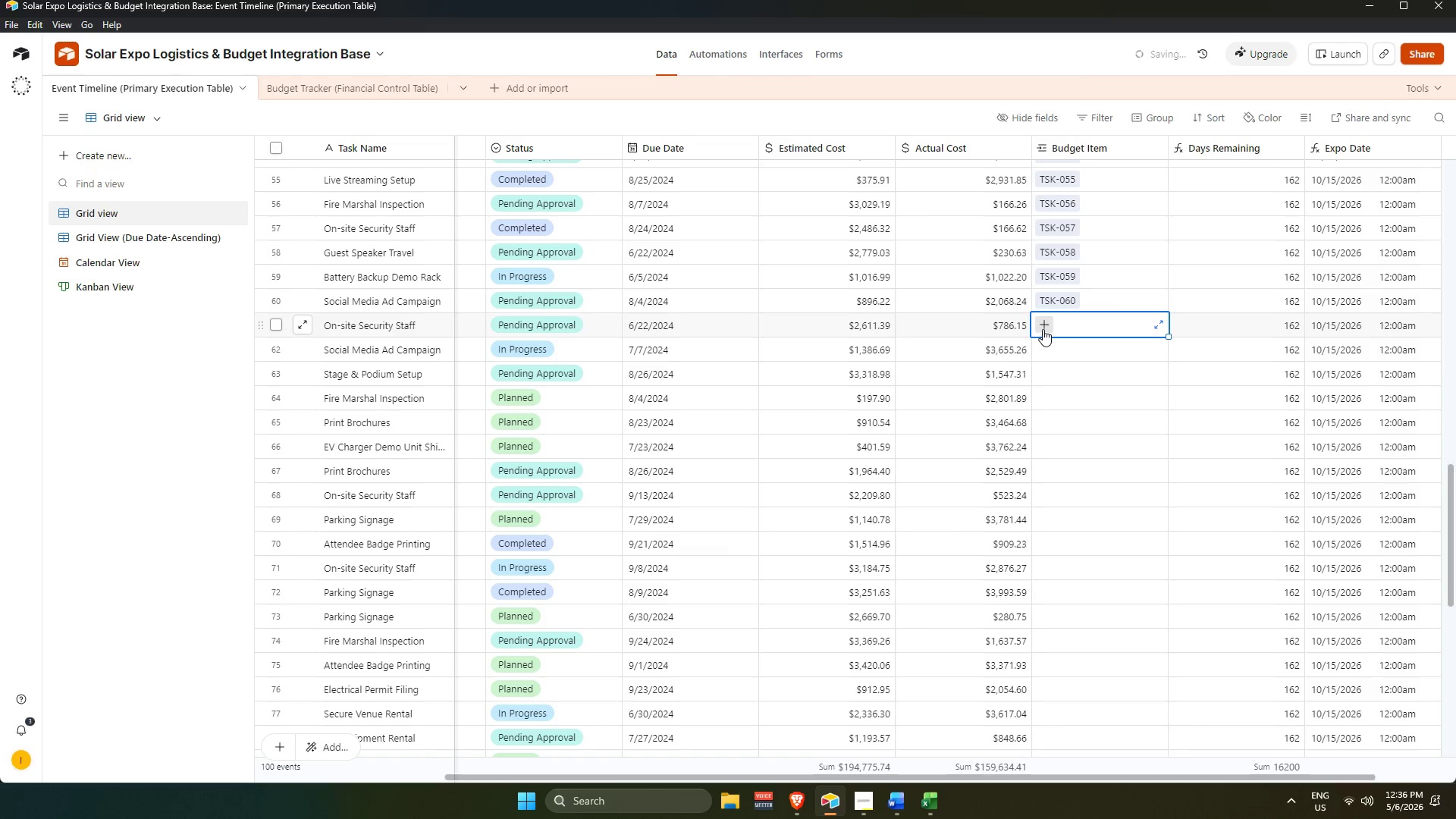 
triple_click([1043, 328])
 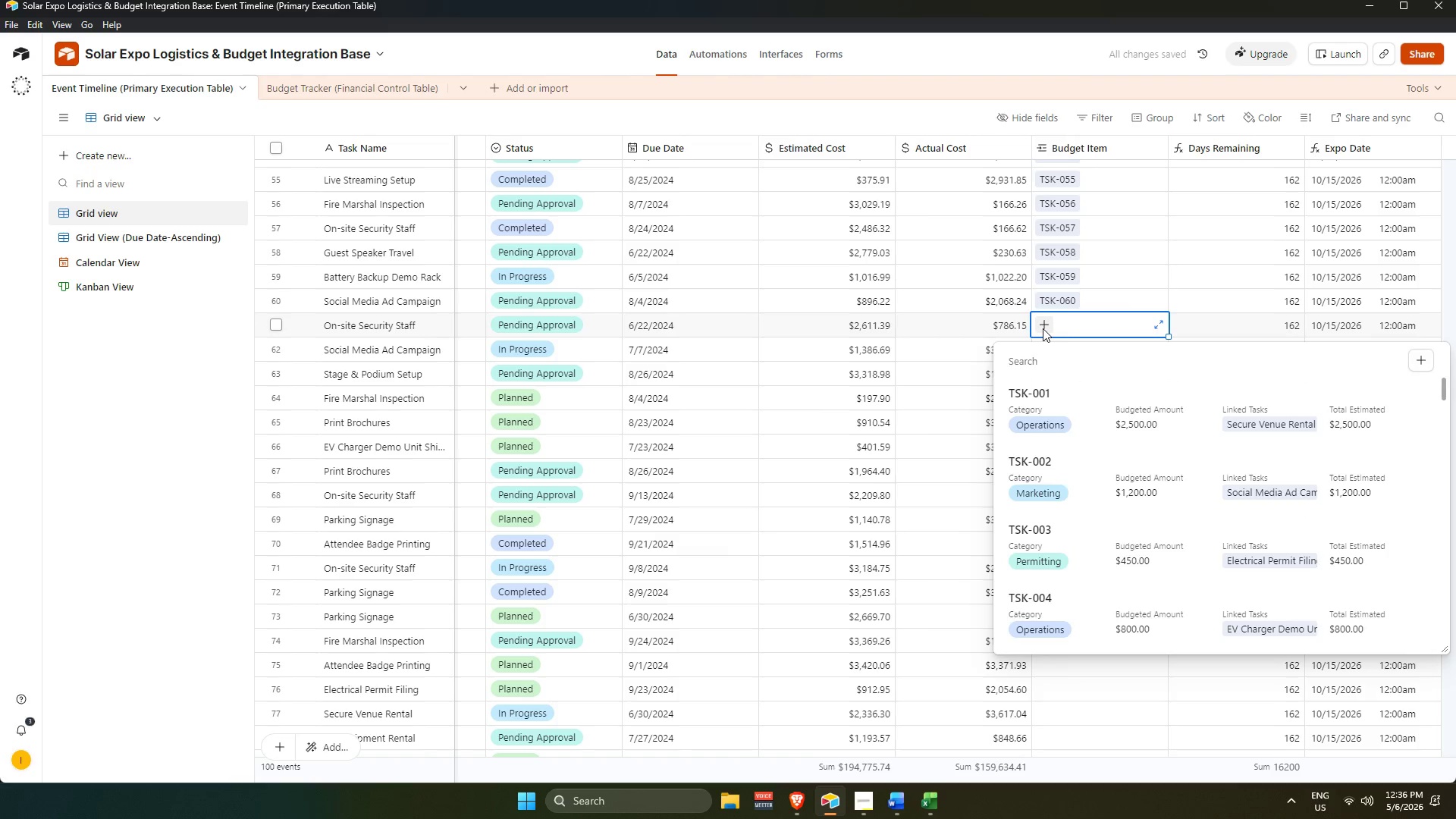 
key(Numpad6)
 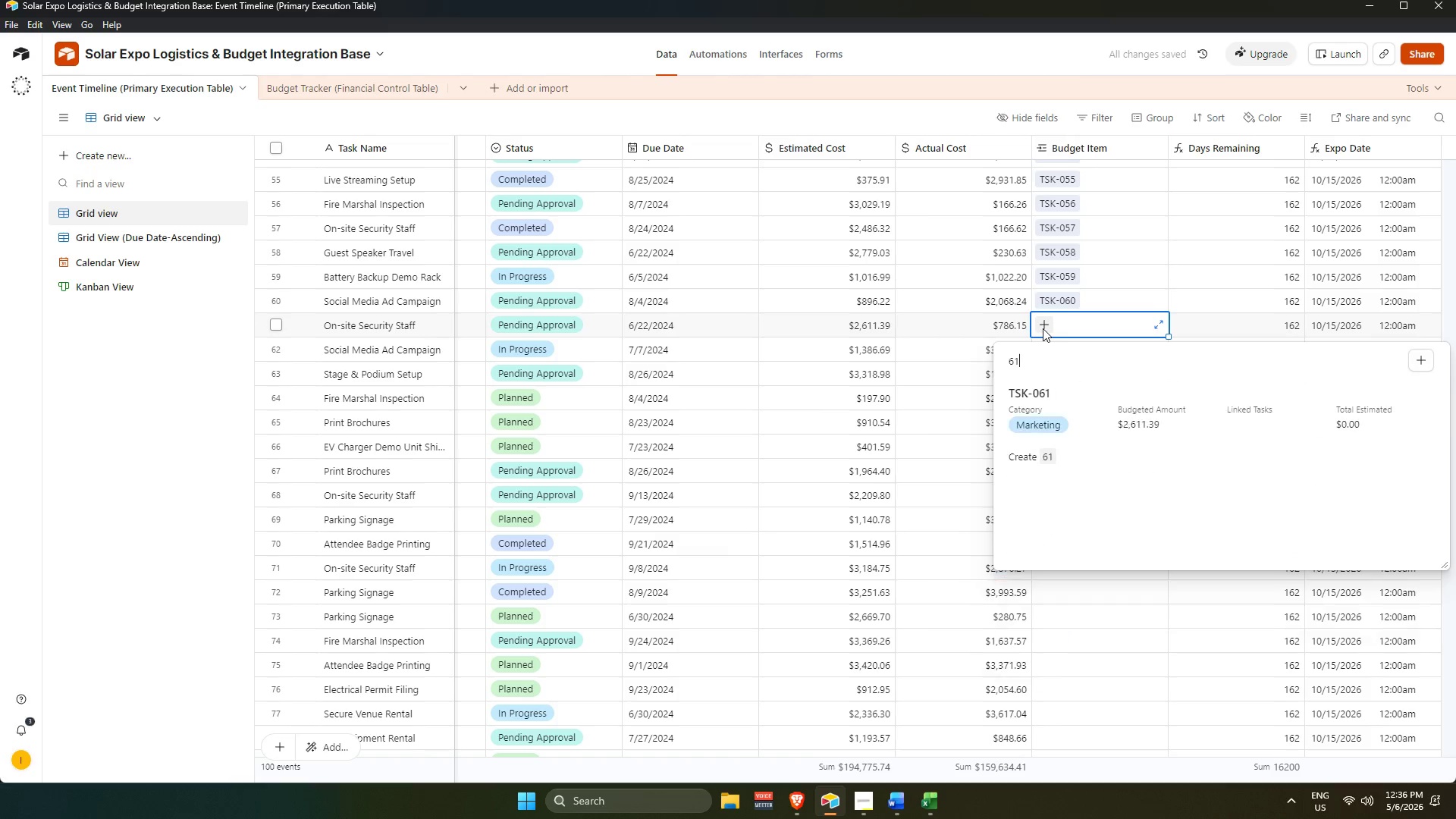 
key(Numpad1)
 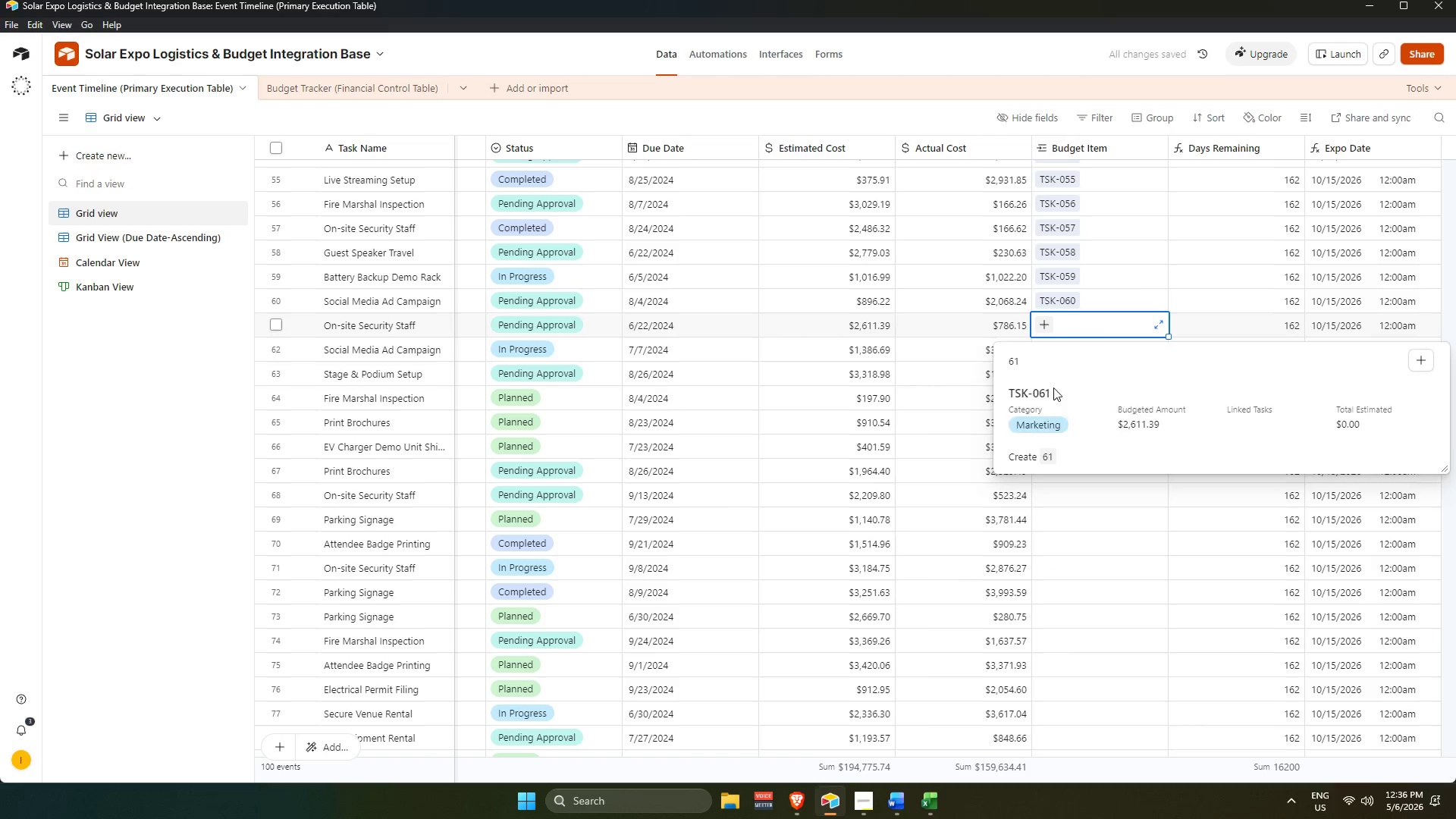 
double_click([1049, 347])
 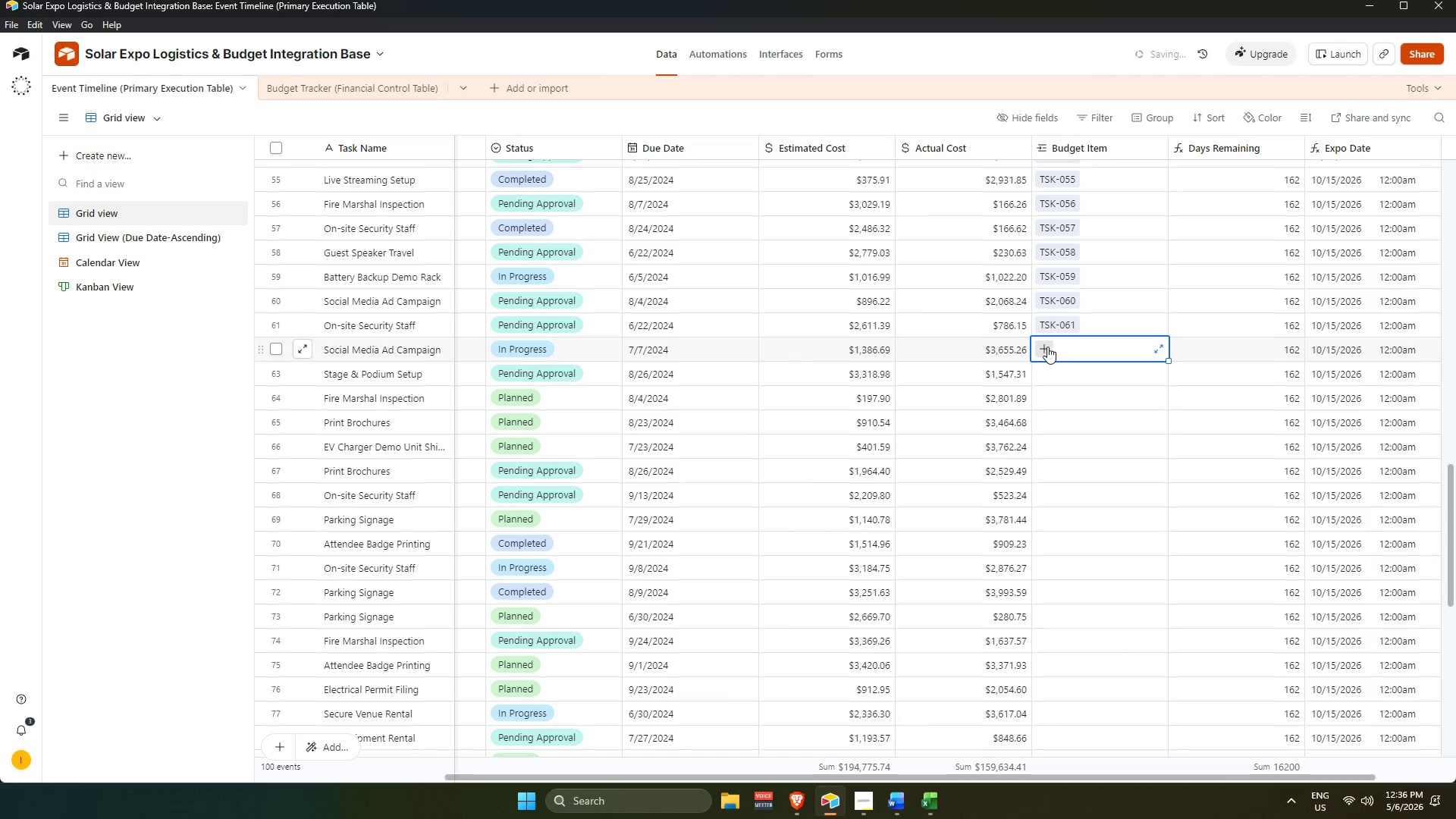 
left_click([1044, 347])
 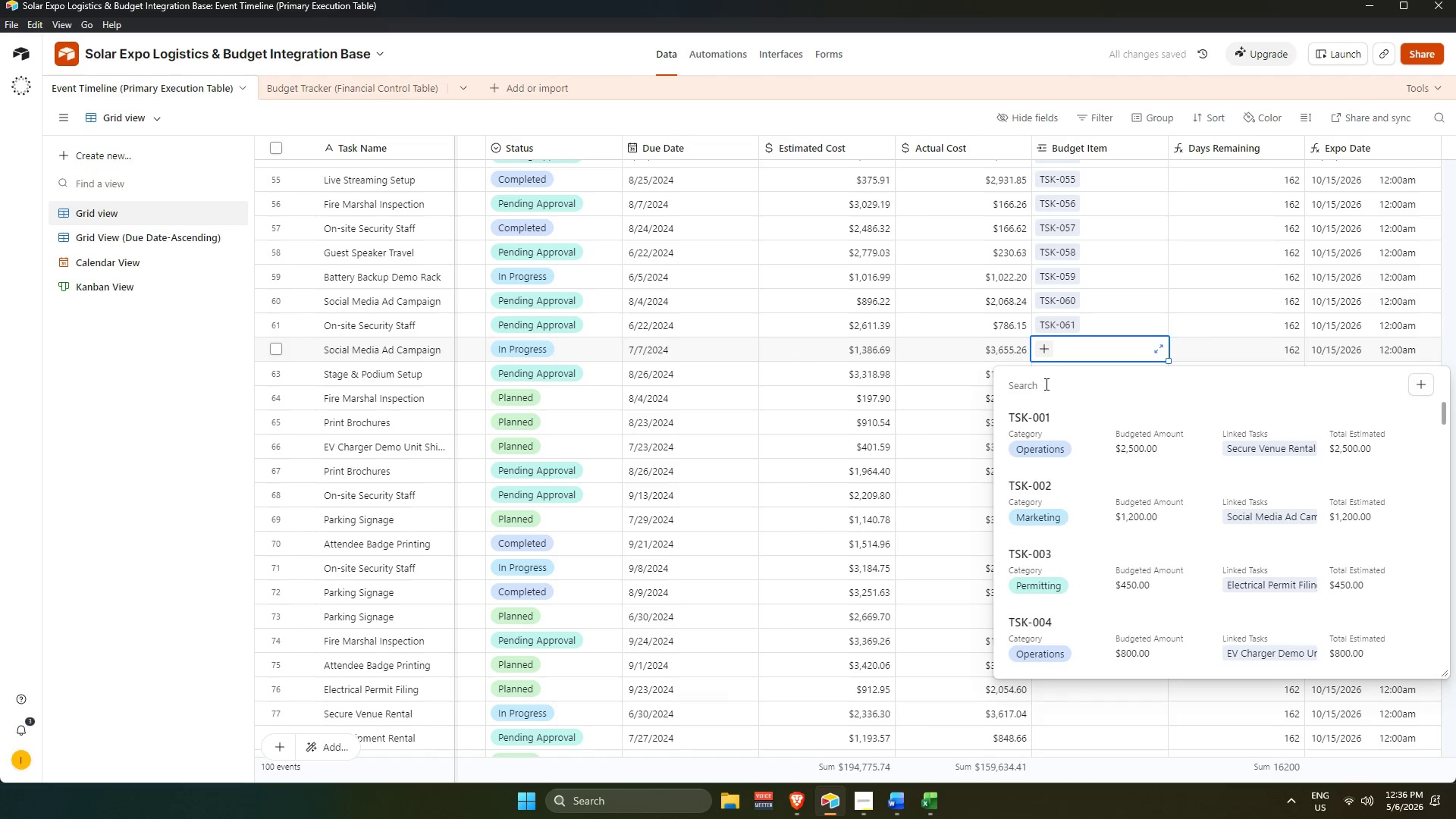 
key(Numpad6)
 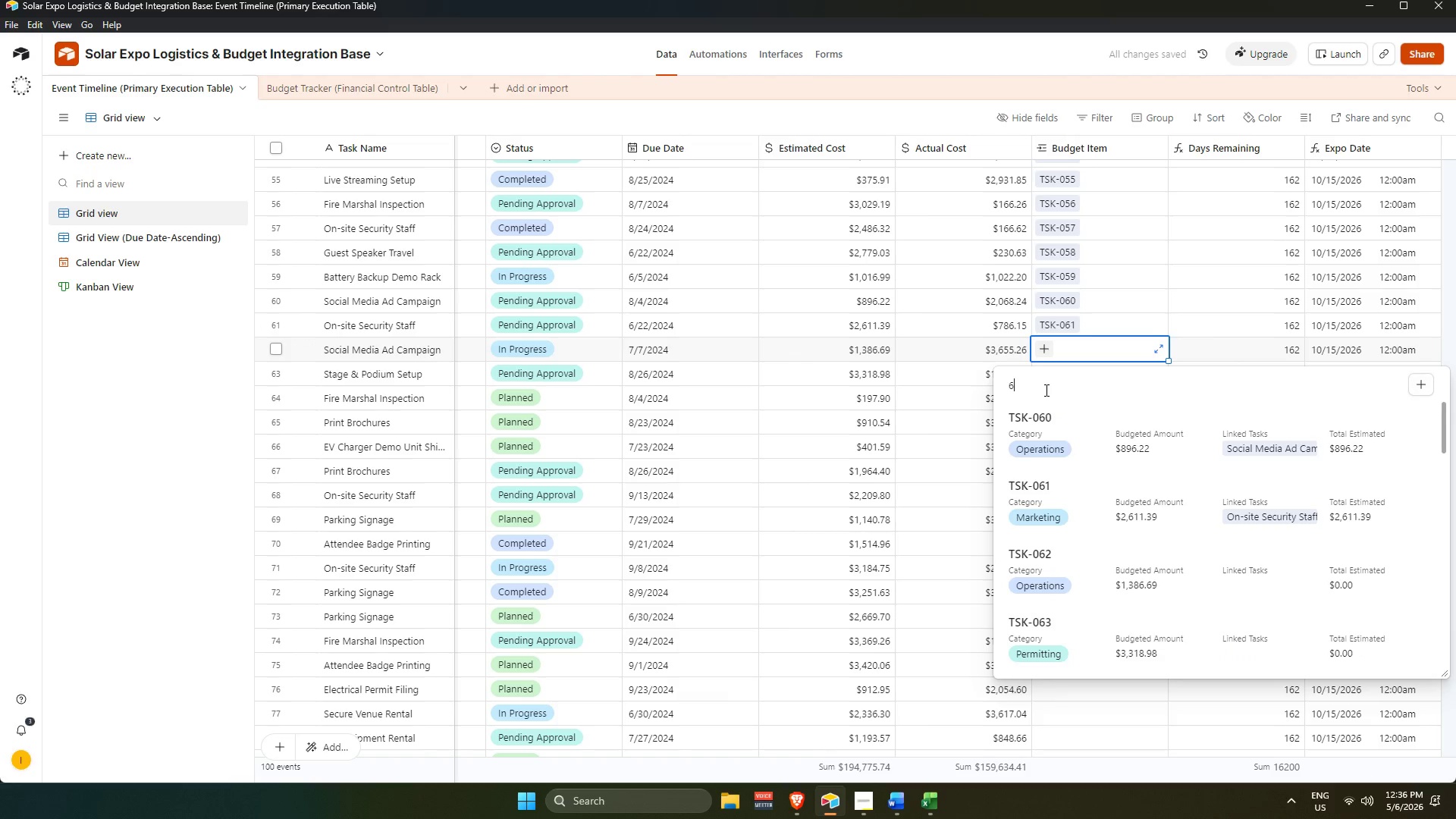 
key(Numpad2)
 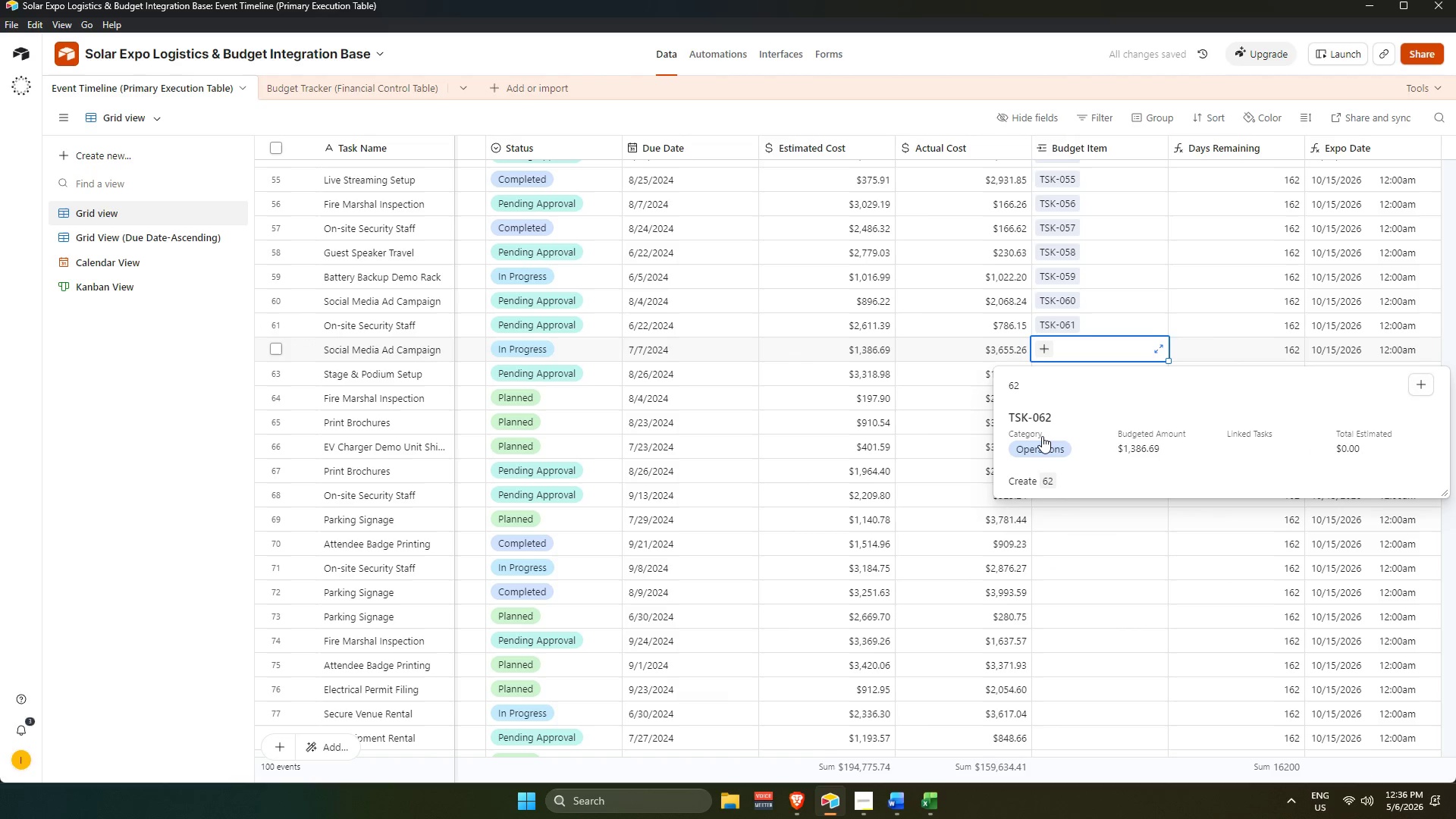 
left_click([1042, 436])
 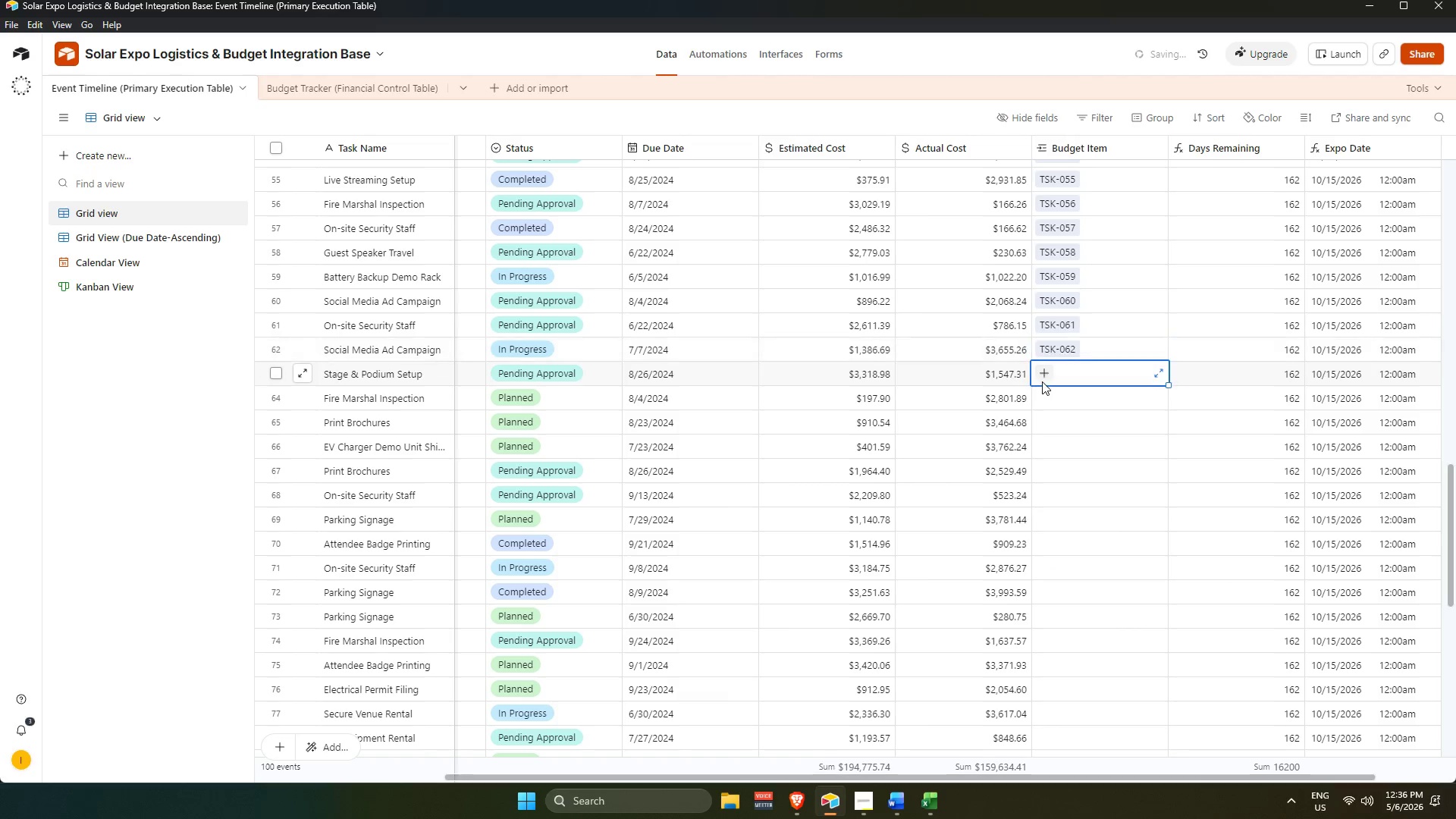 
double_click([1043, 377])
 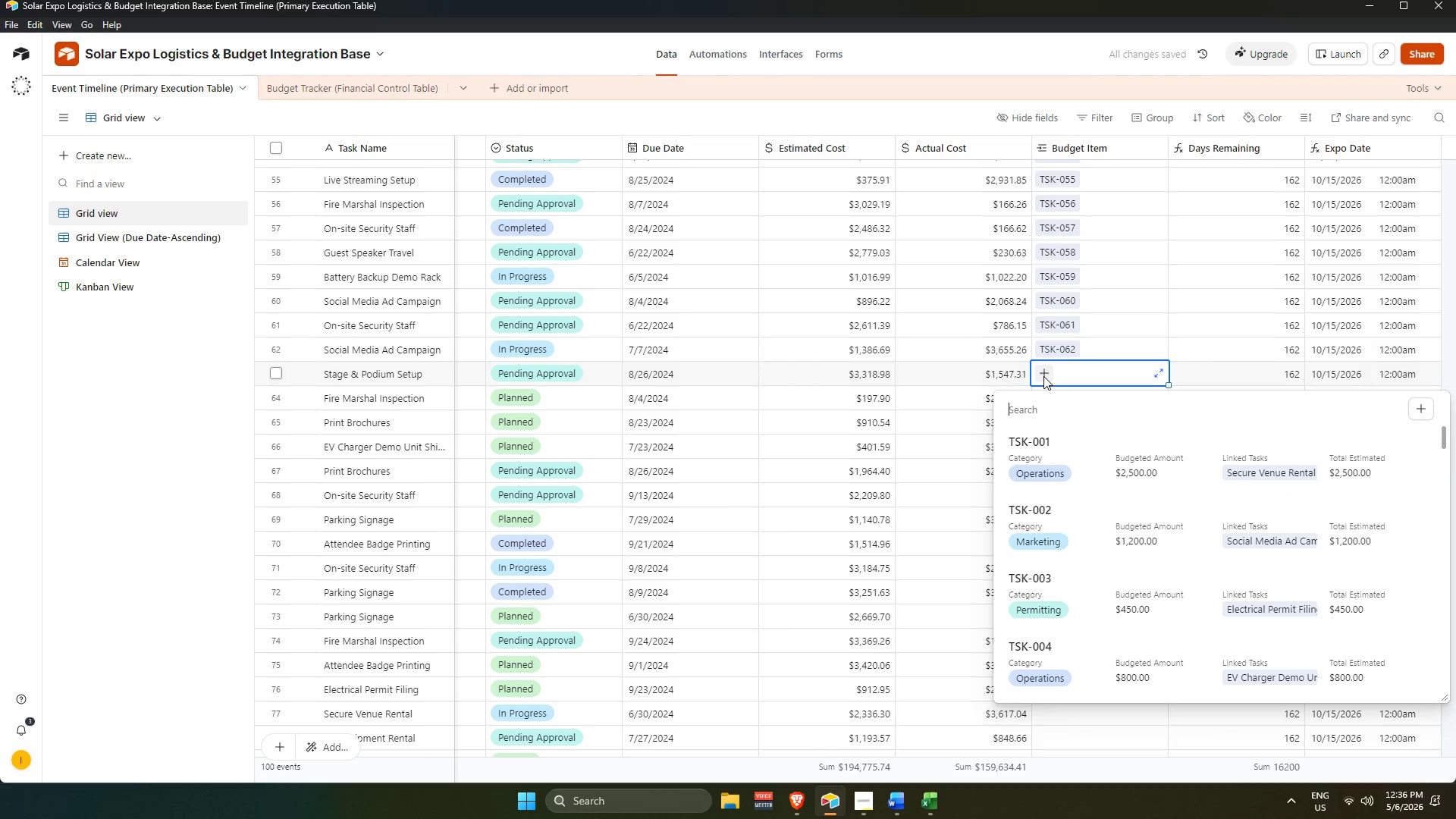 
key(Numpad6)
 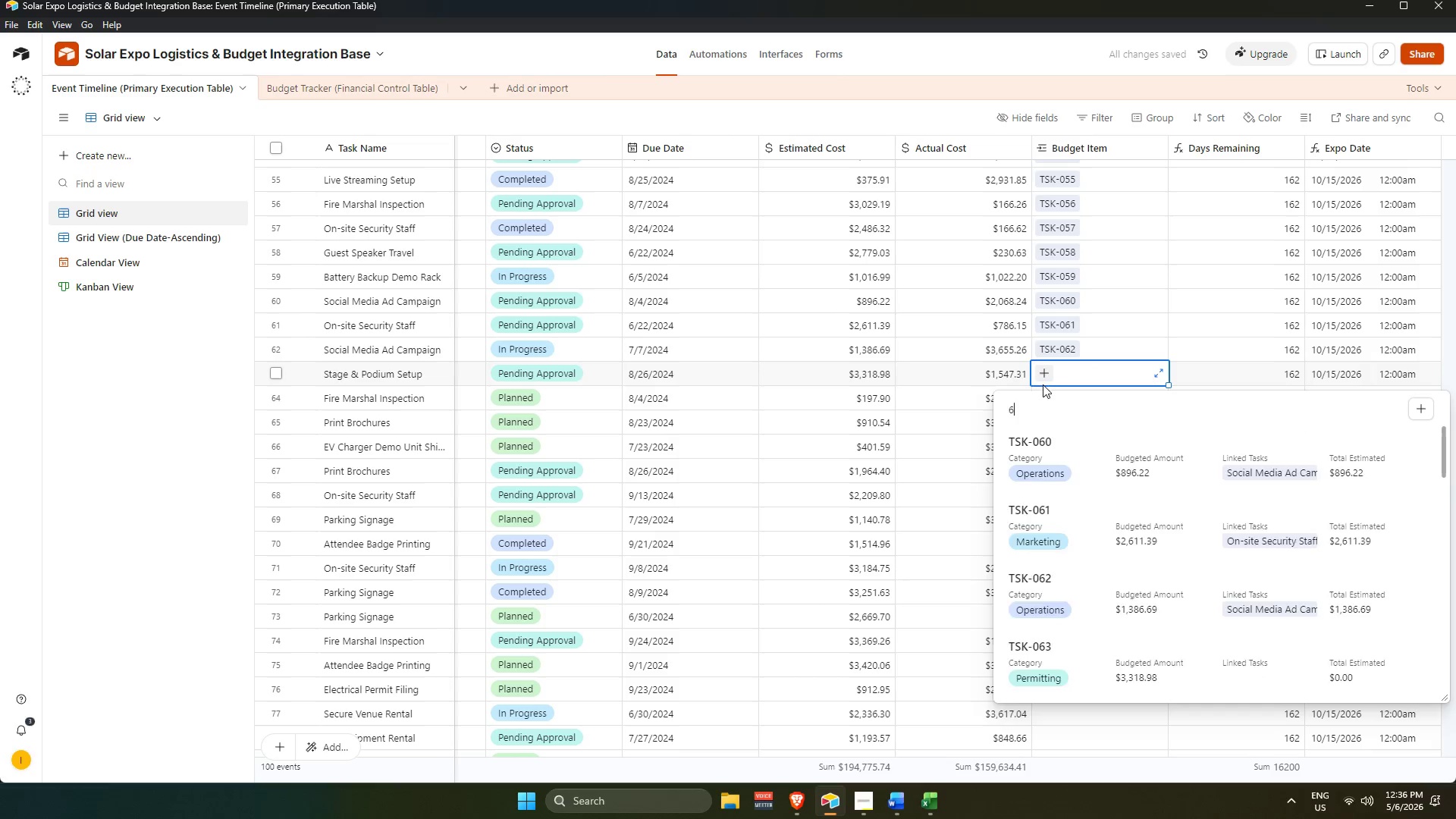 
key(Numpad3)
 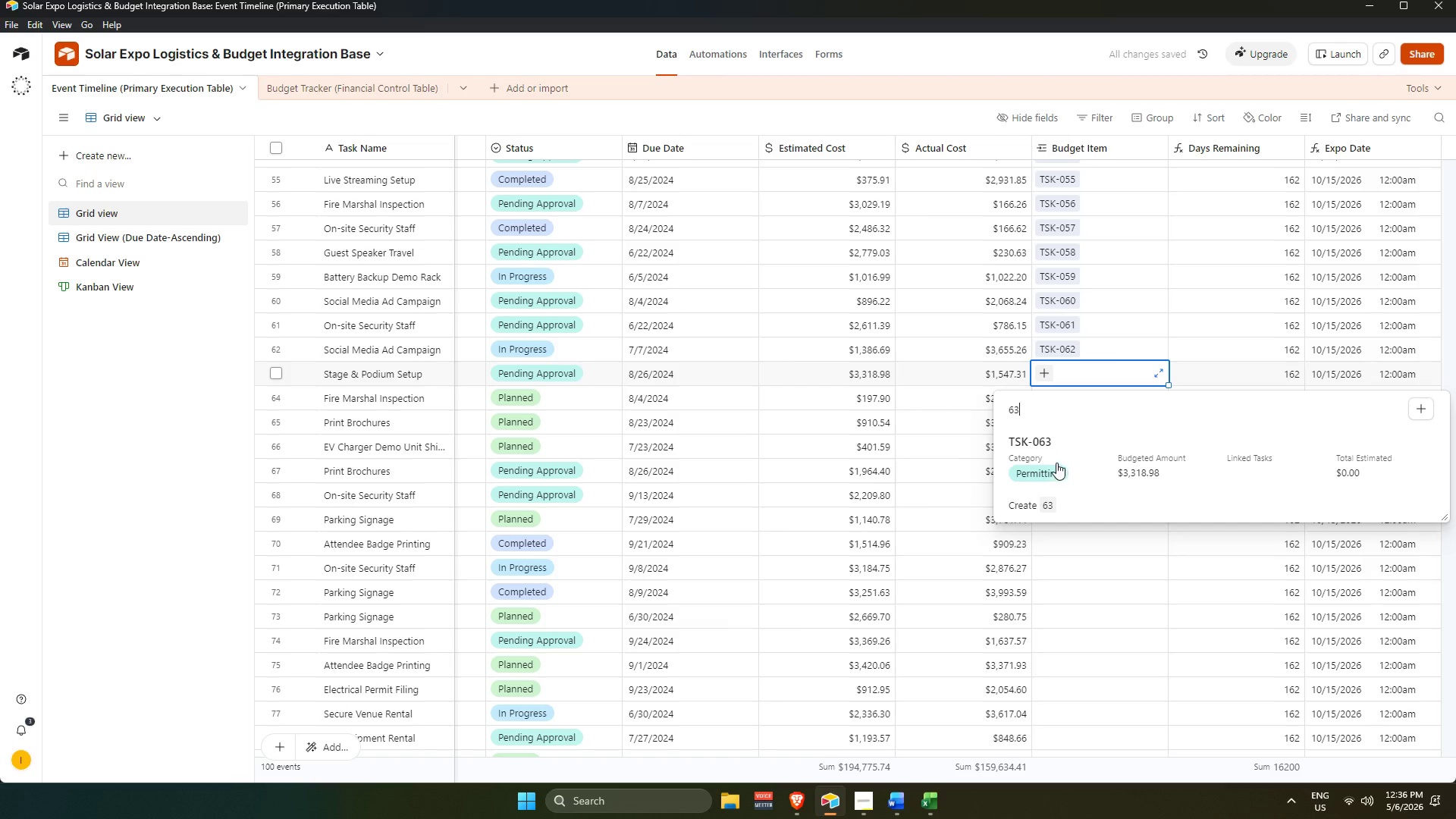 
left_click([1051, 447])
 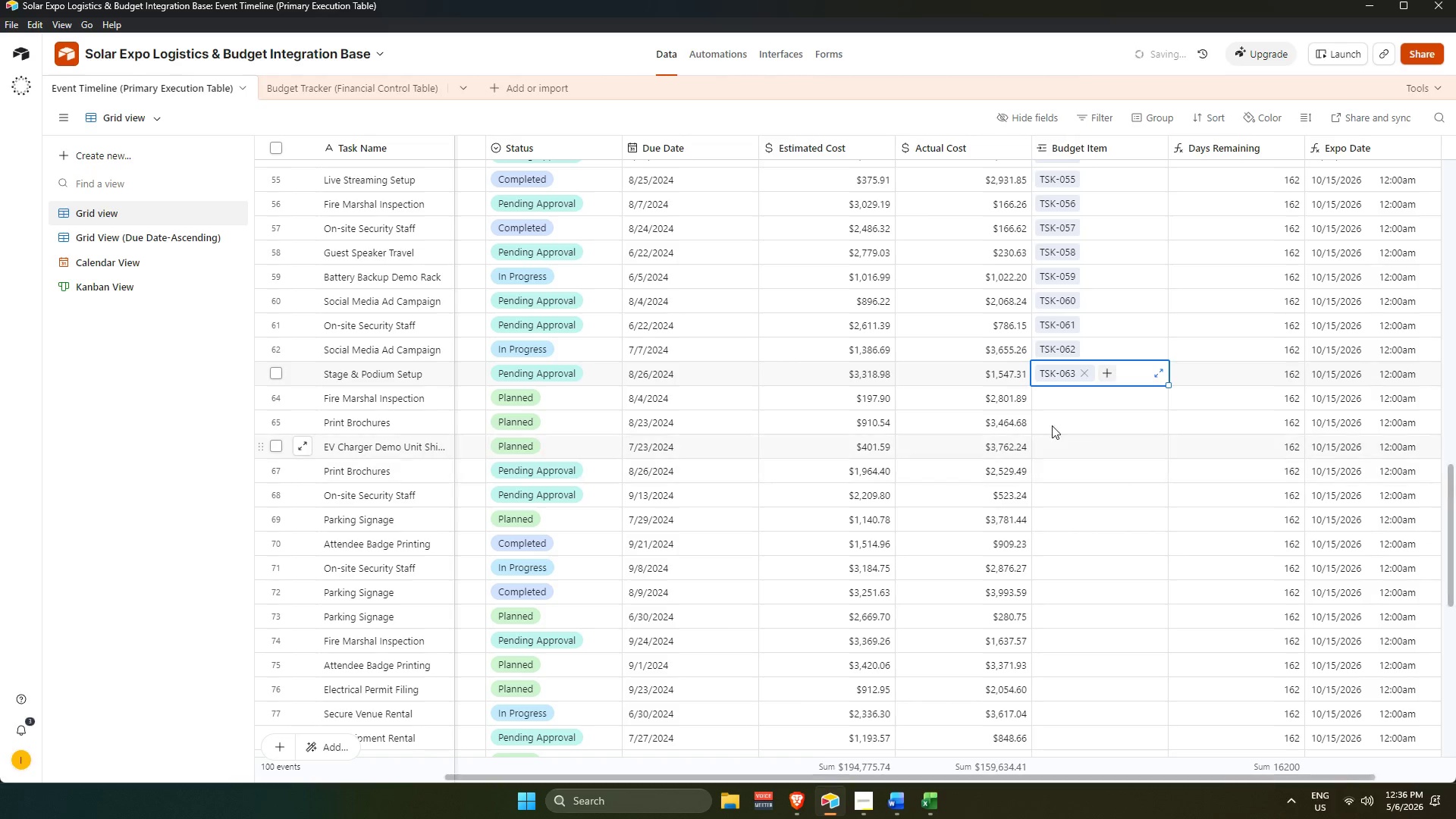 
left_click([1056, 393])
 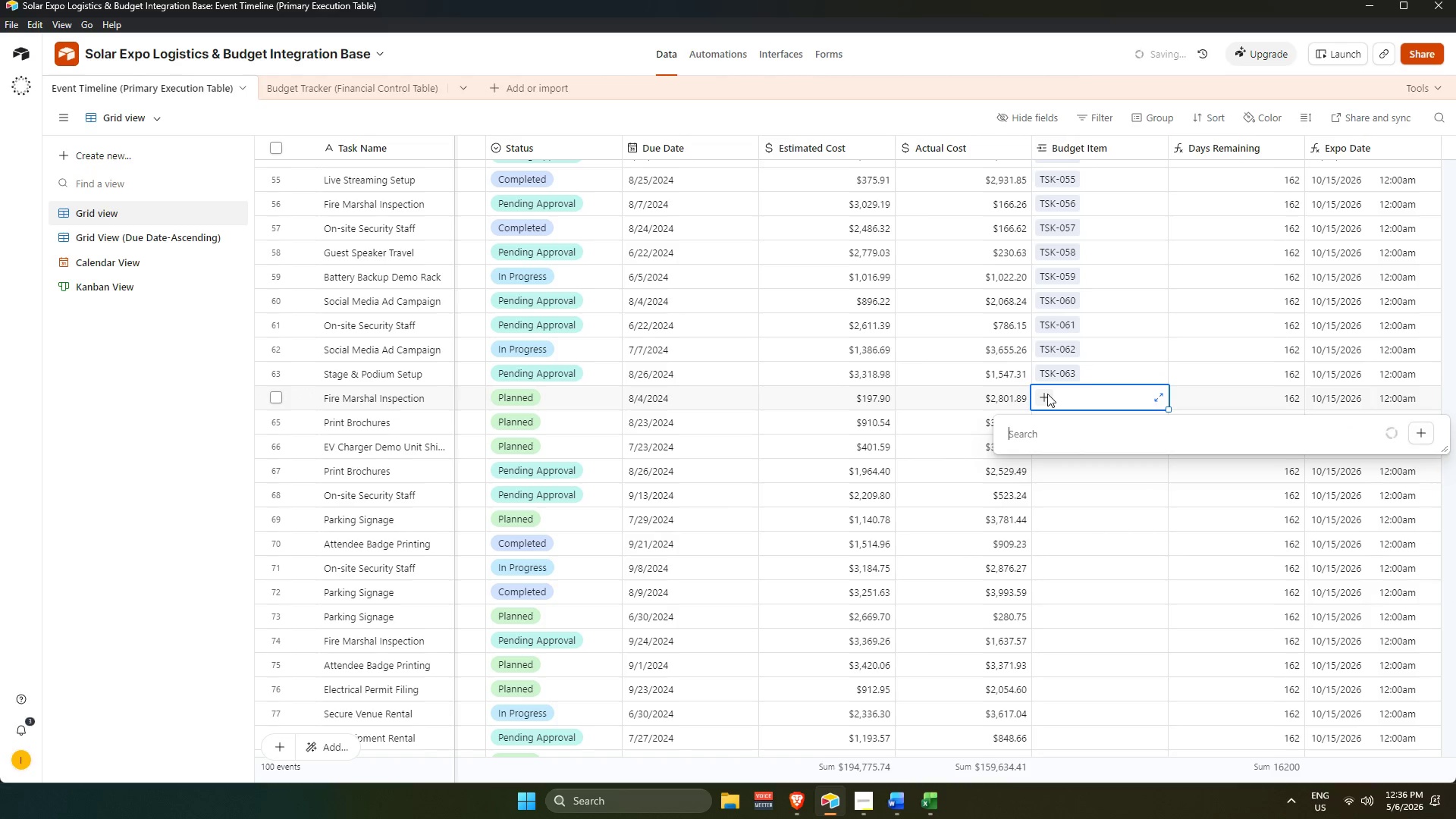 
key(Numpad6)
 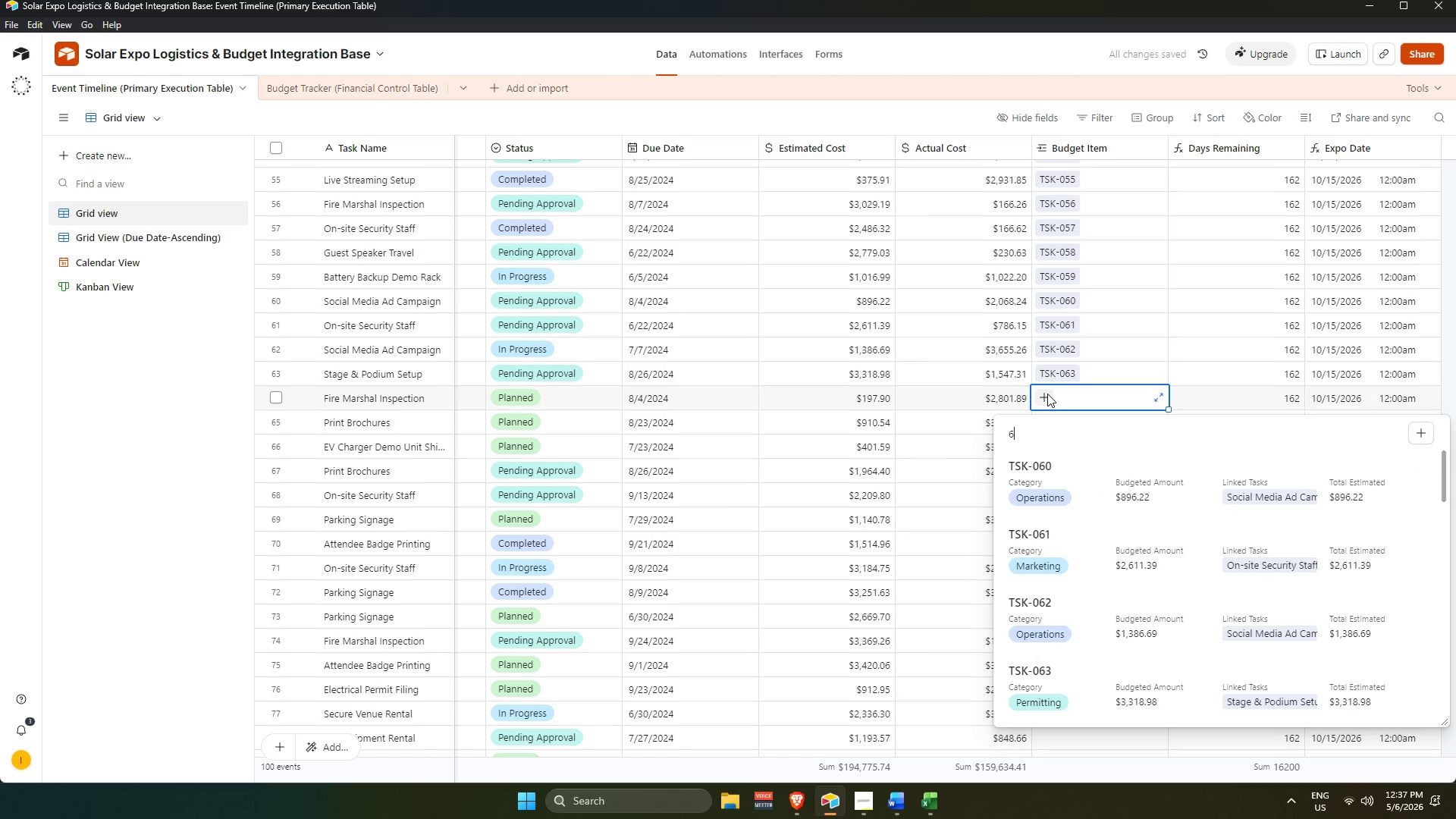 
key(Numpad4)
 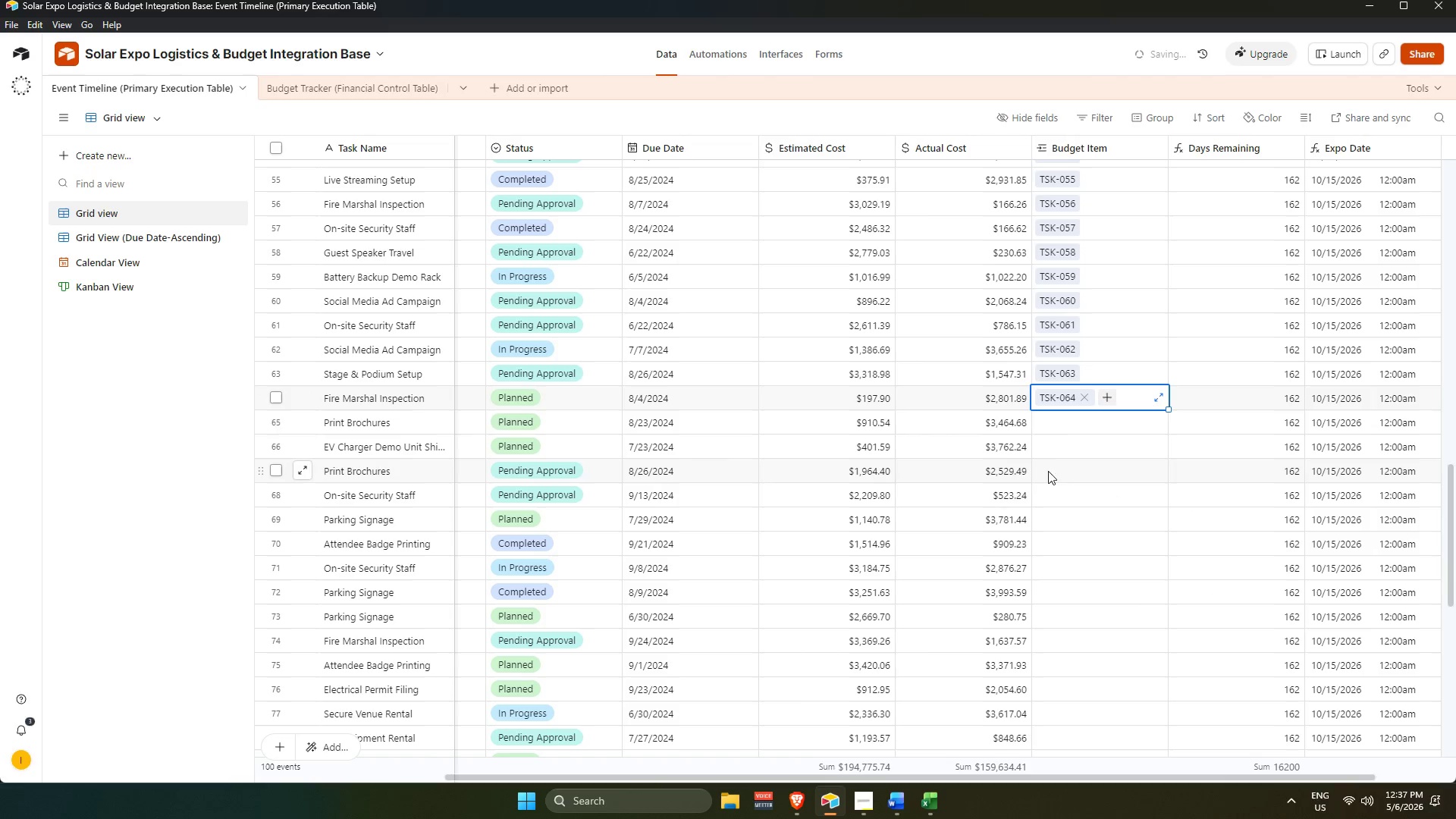 
double_click([1049, 414])
 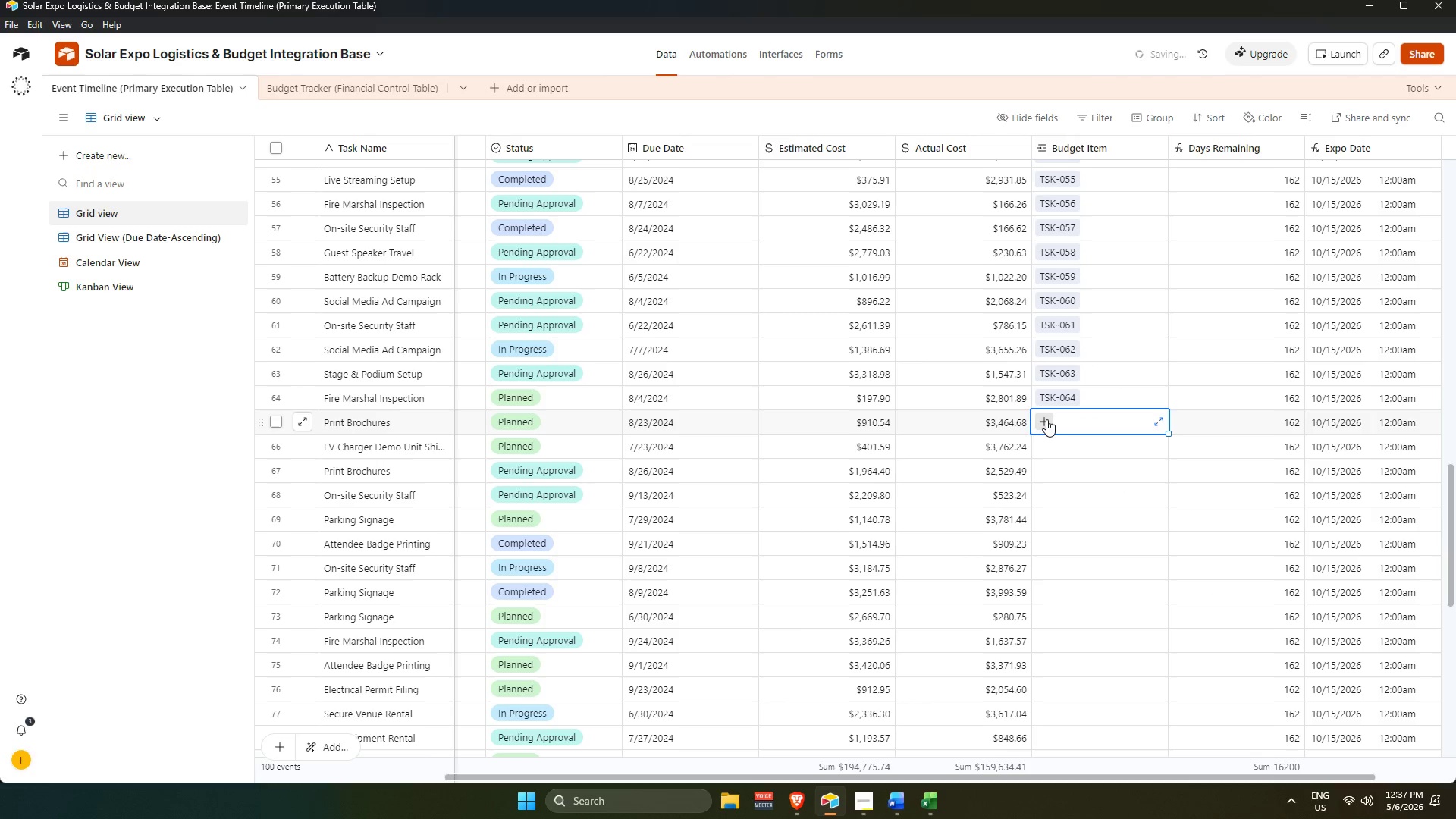 
triple_click([1046, 419])
 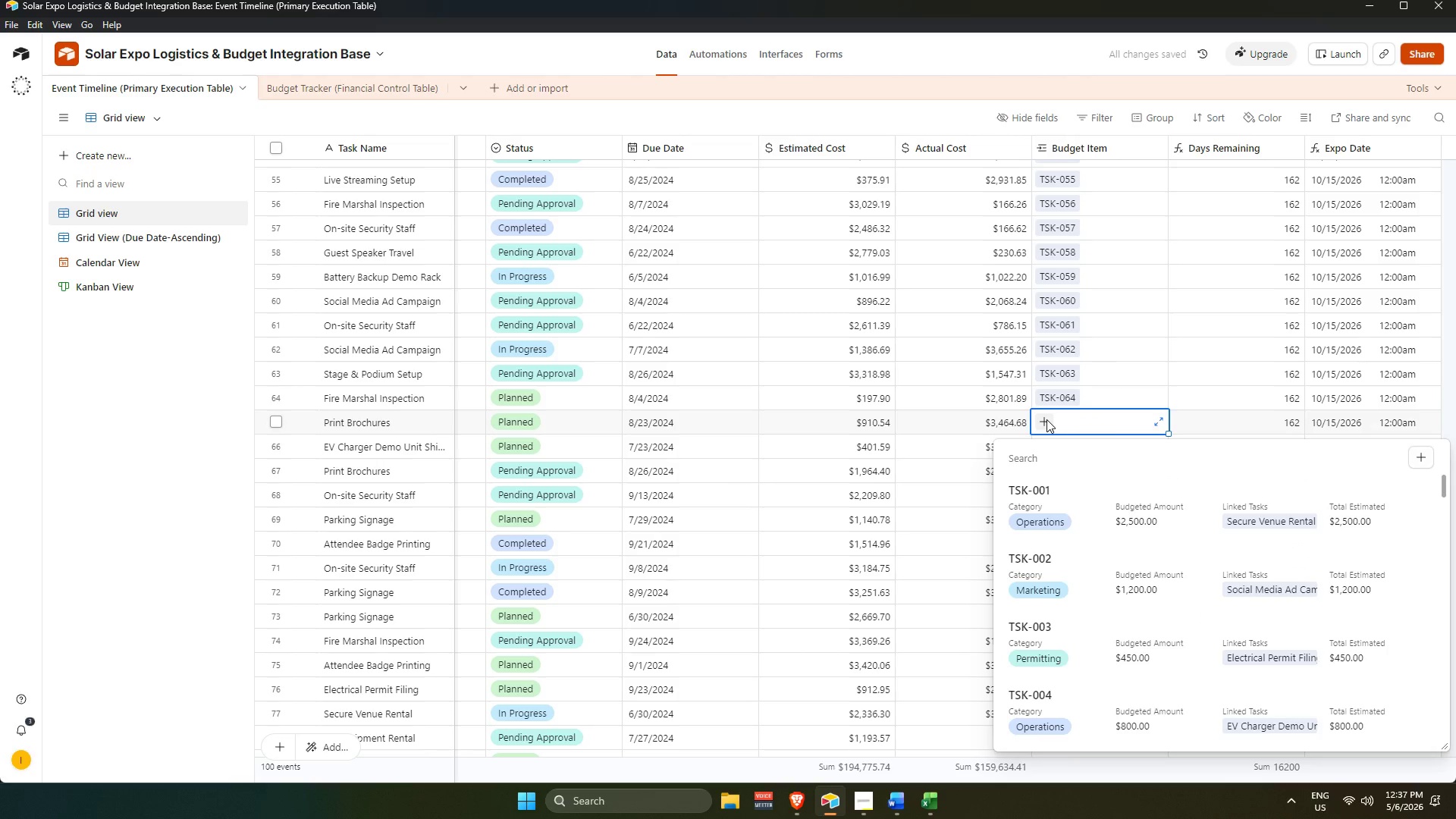 
key(Numpad6)
 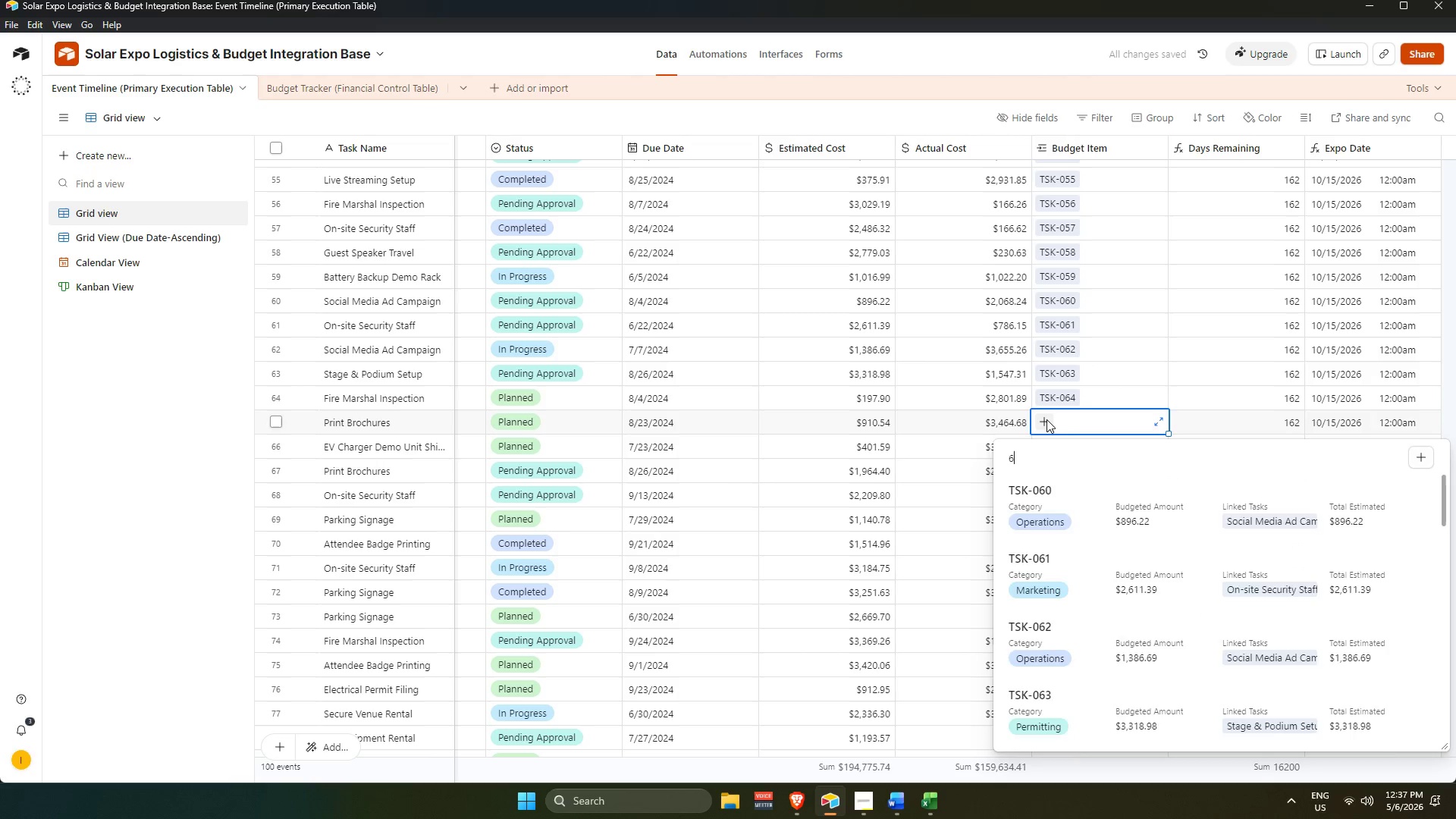 
key(Numpad5)
 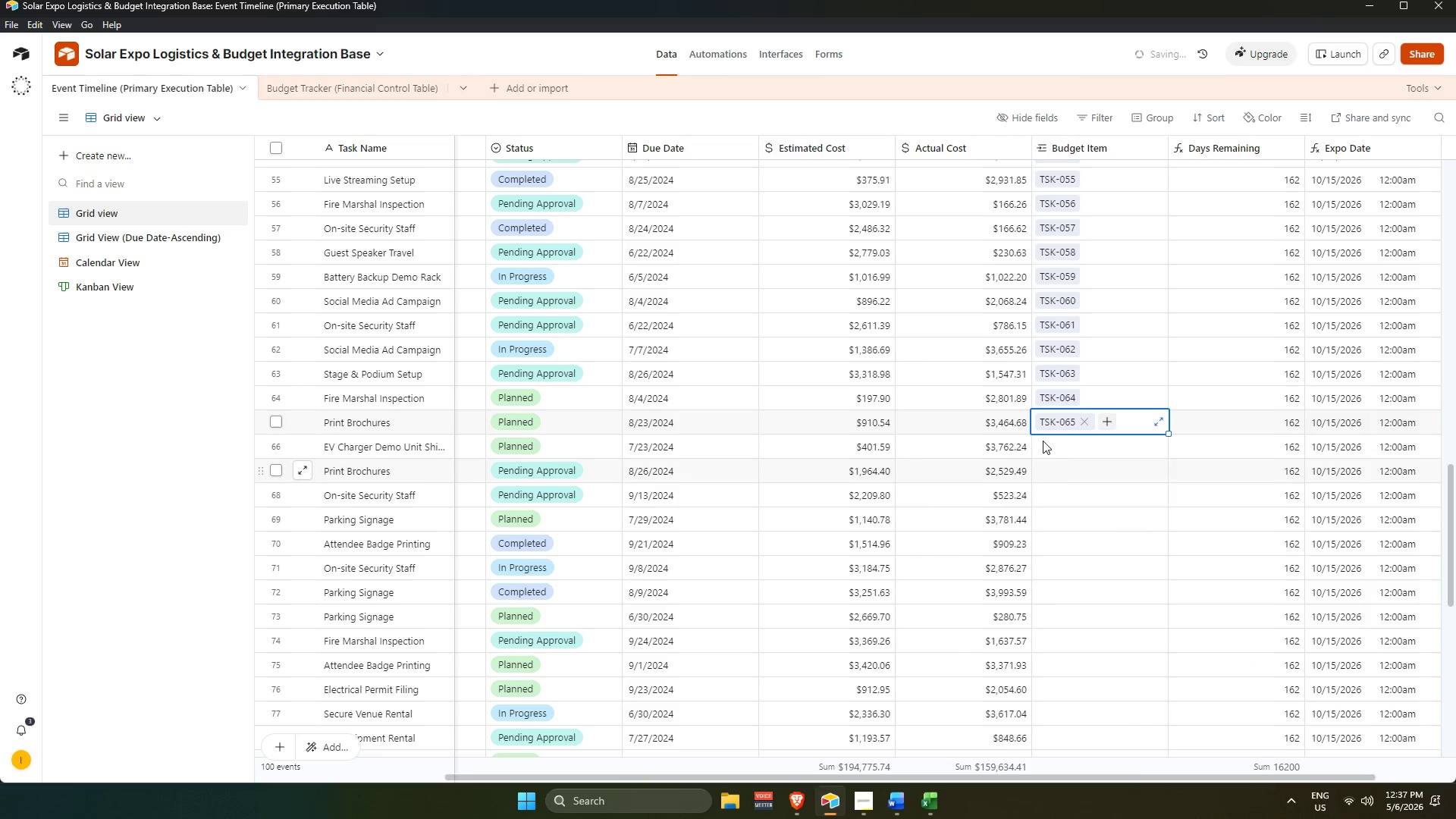 
double_click([1046, 435])
 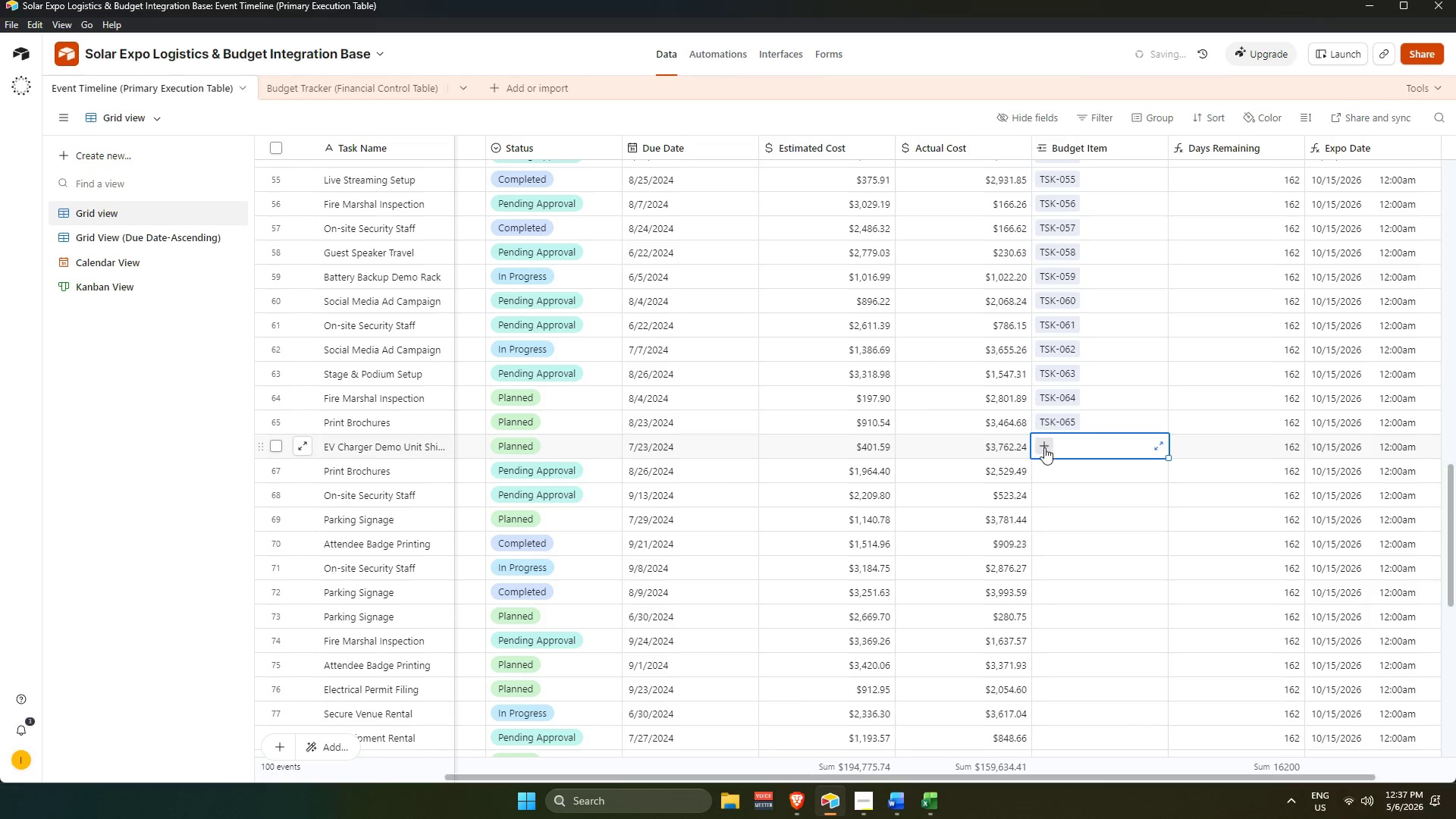 
triple_click([1044, 447])
 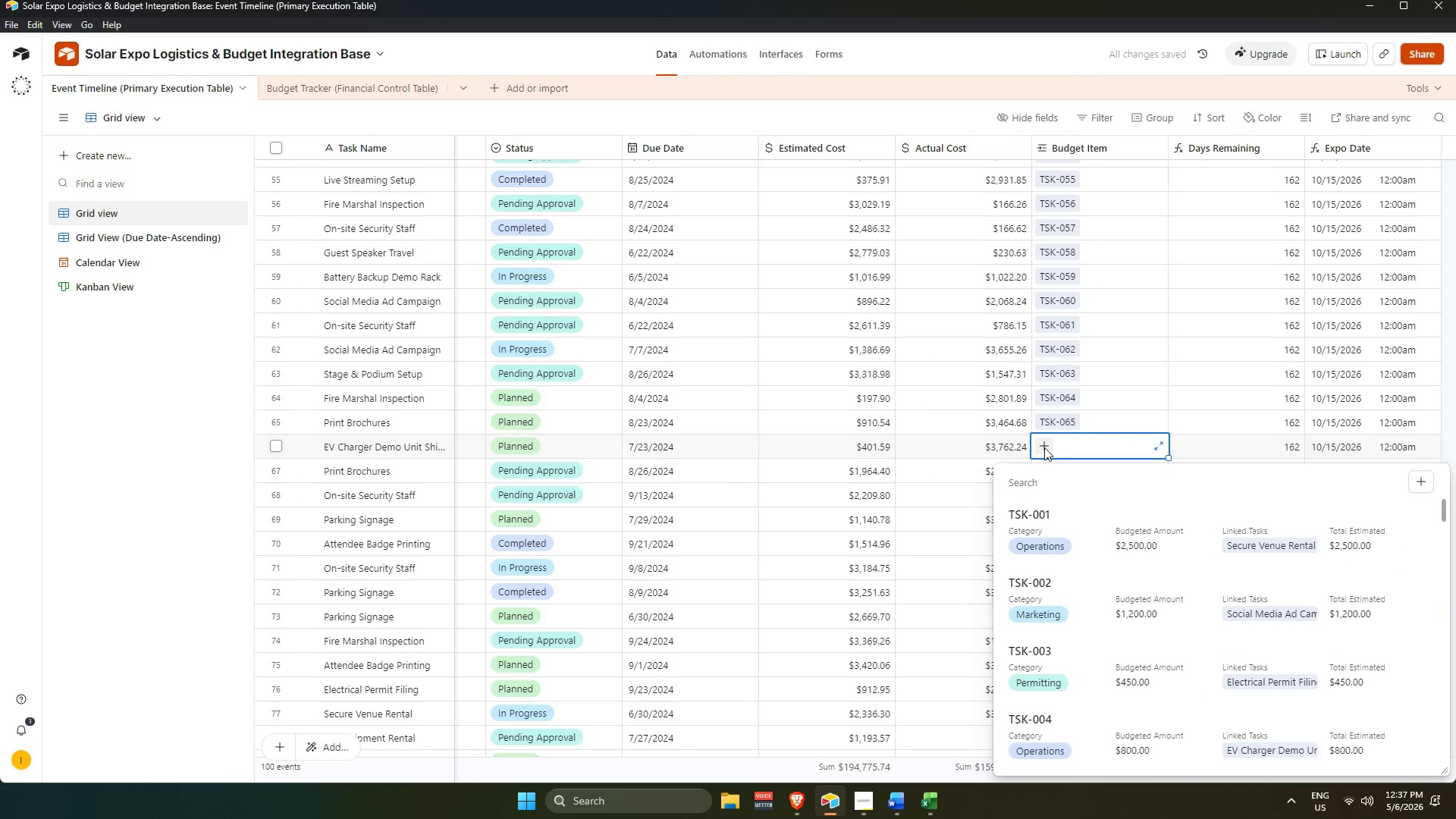 
key(Numpad6)
 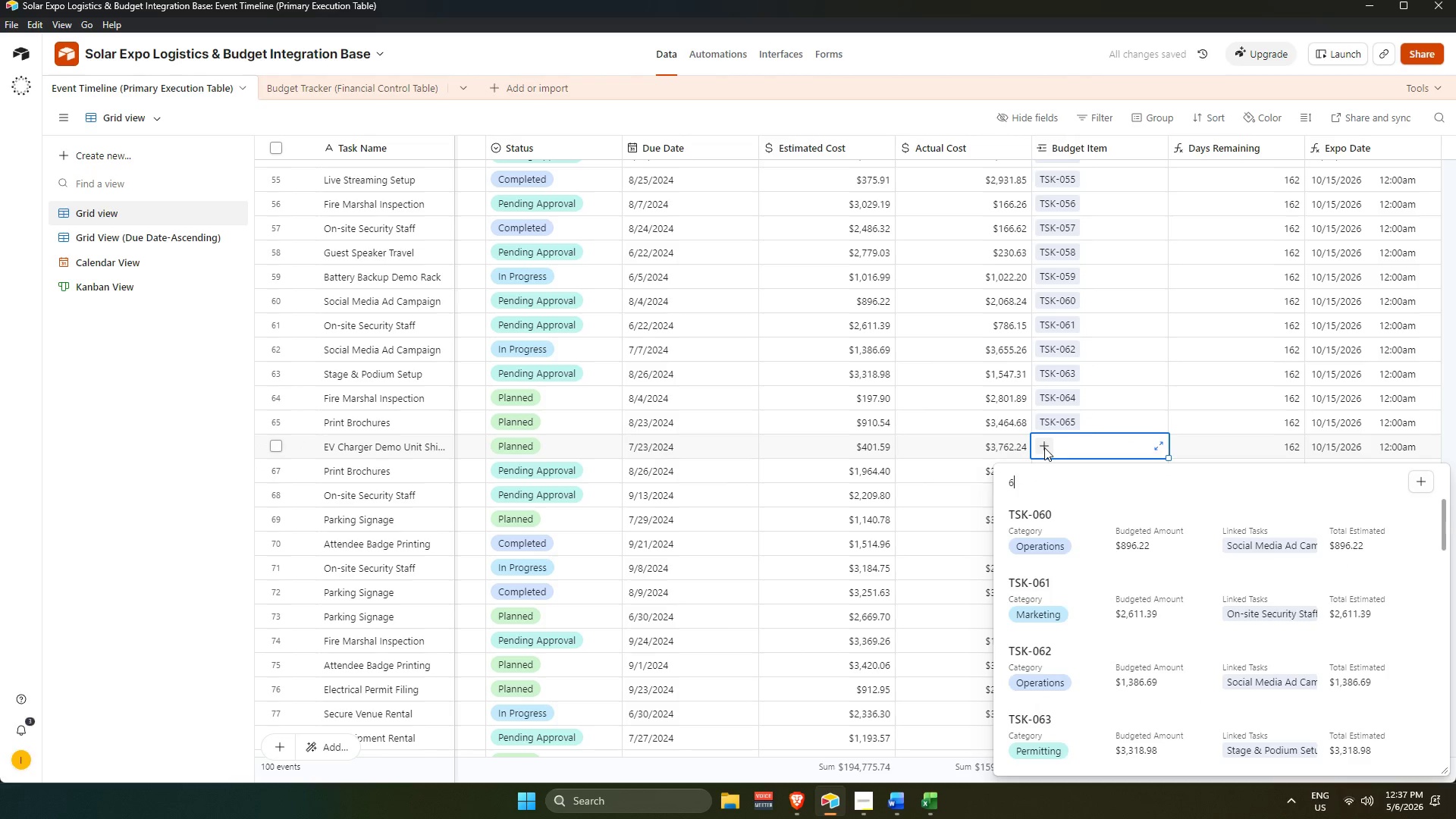 
key(Numpad7)
 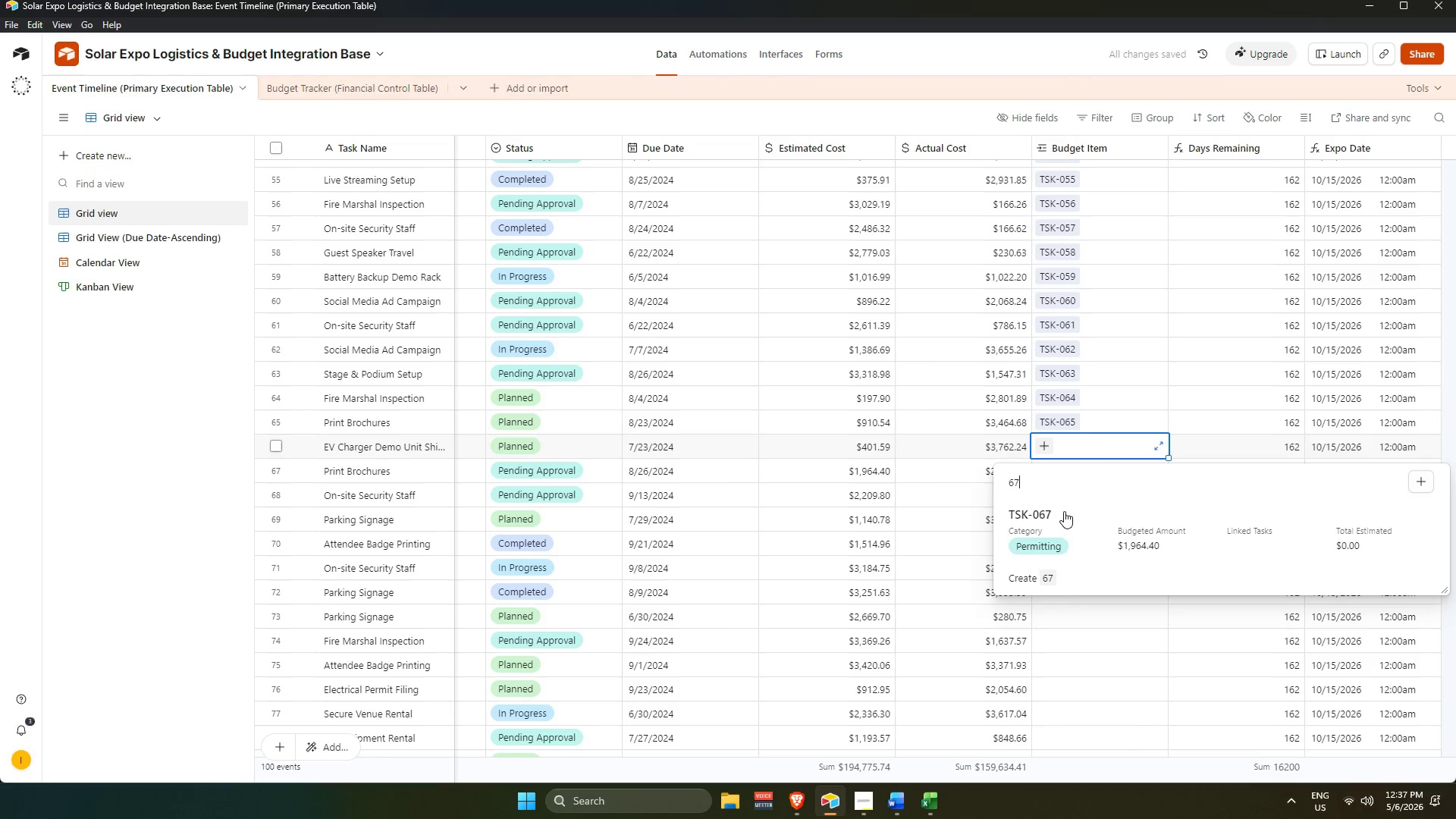 
left_click([1061, 525])
 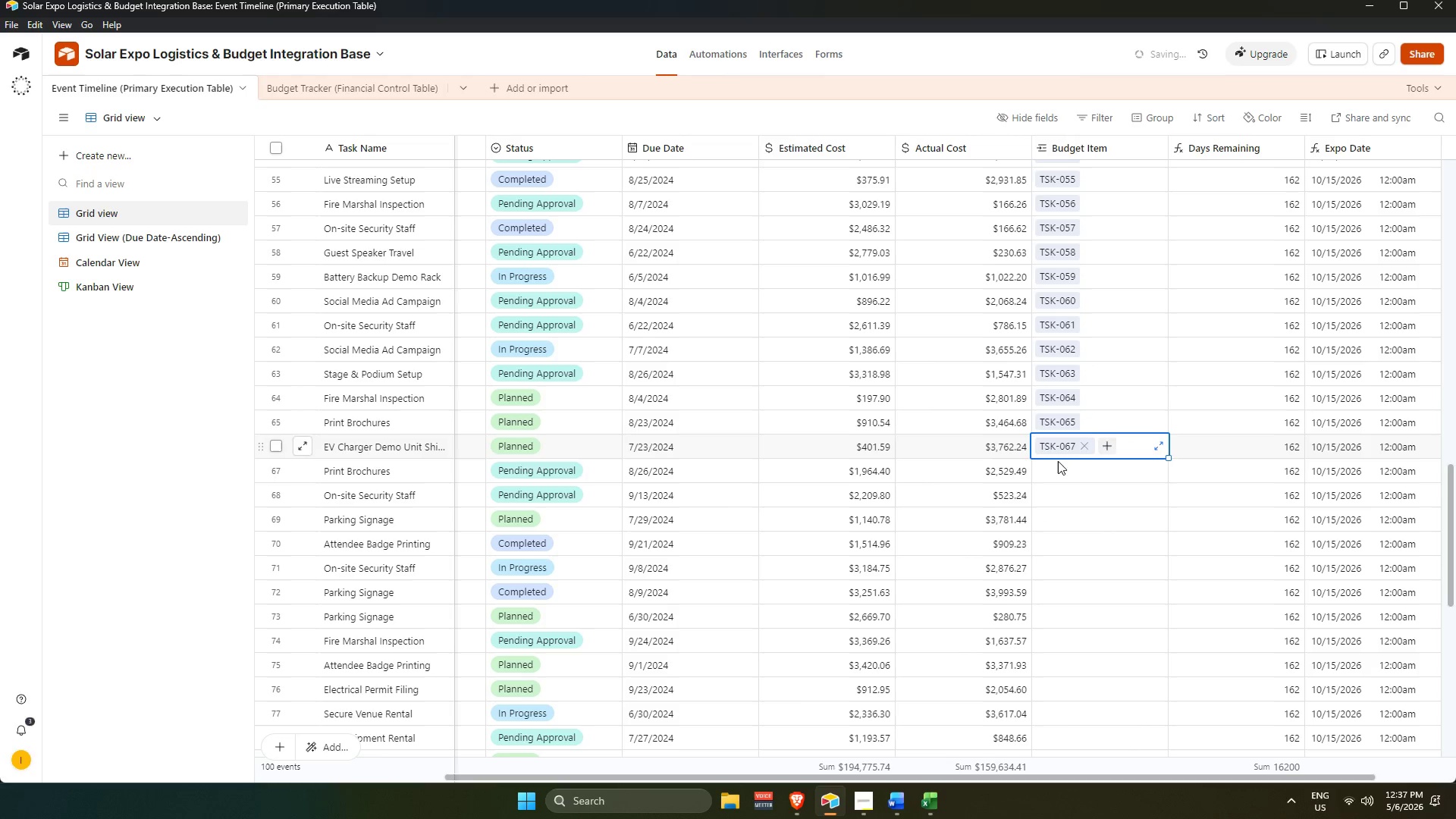 
triple_click([1054, 472])
 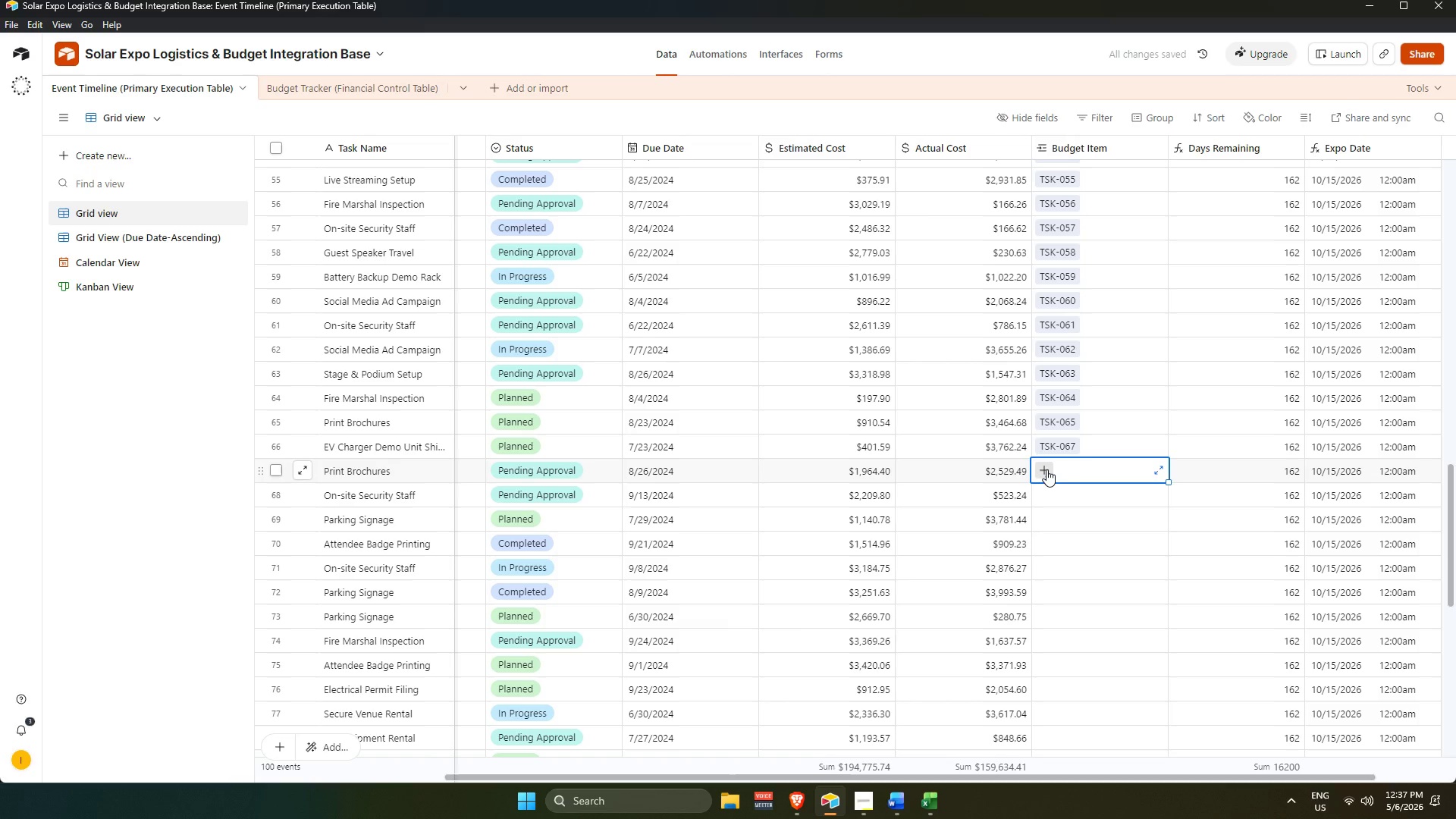 
left_click([1046, 469])
 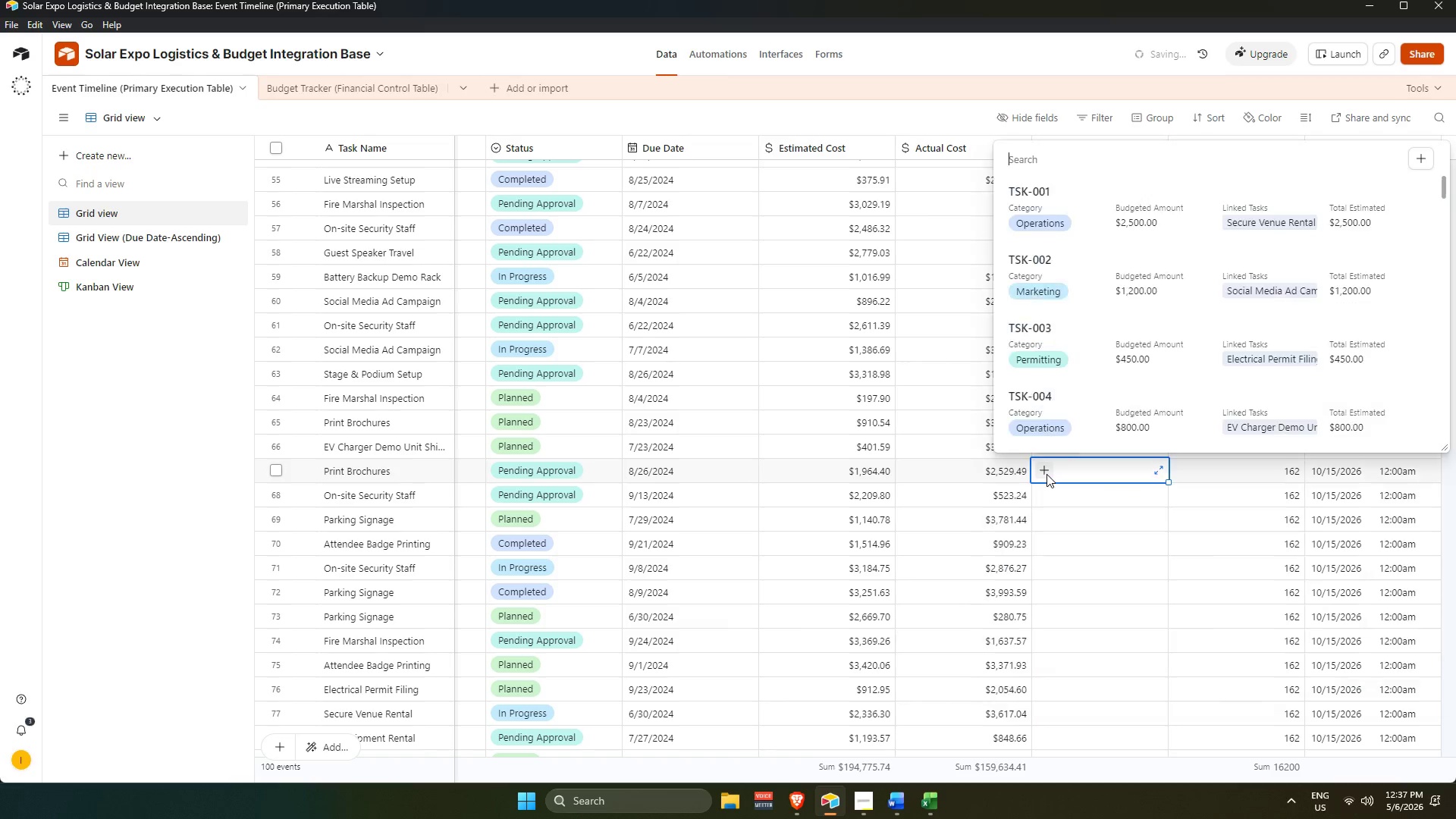 
key(Numpad6)
 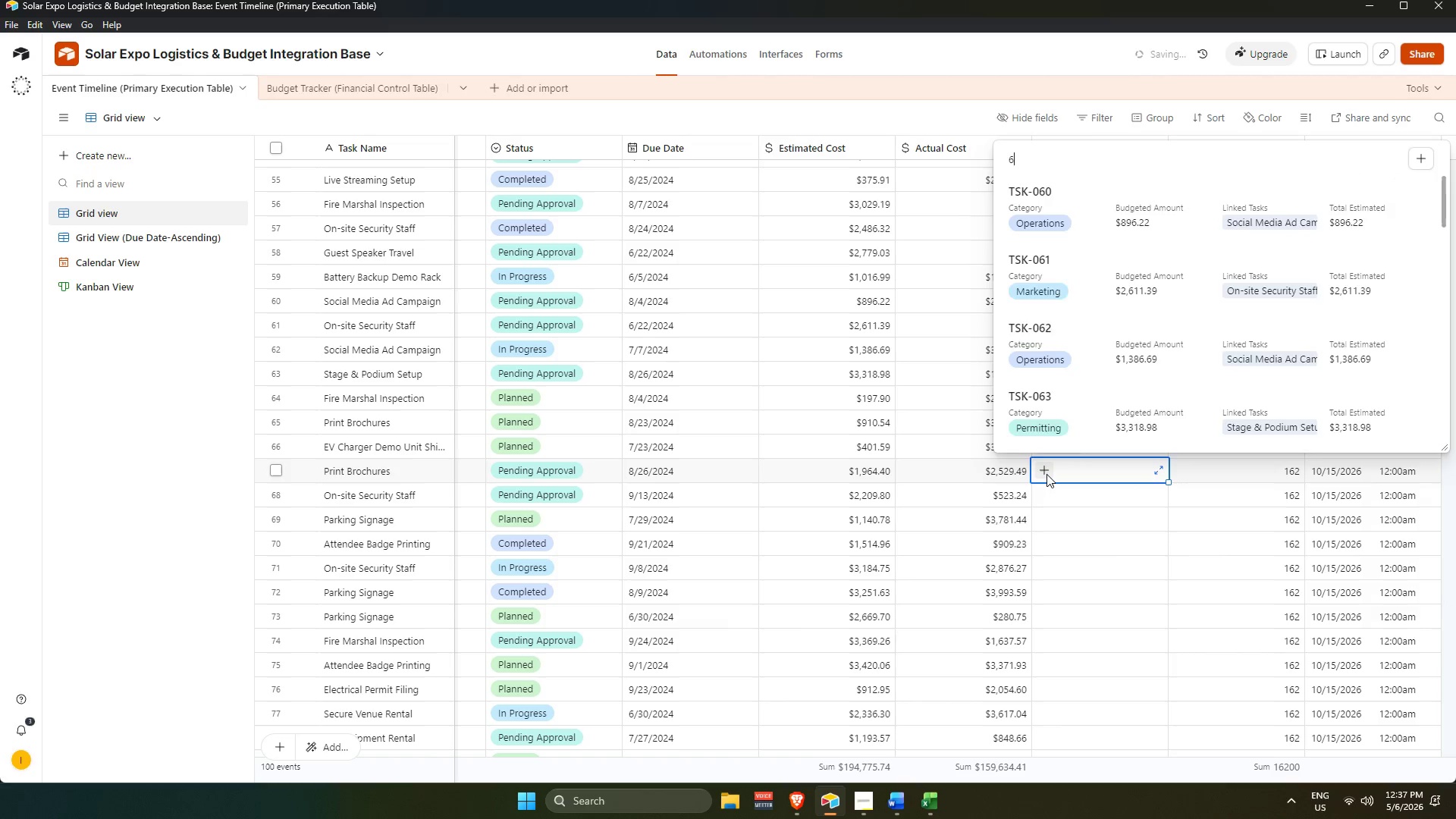 
key(Numpad8)
 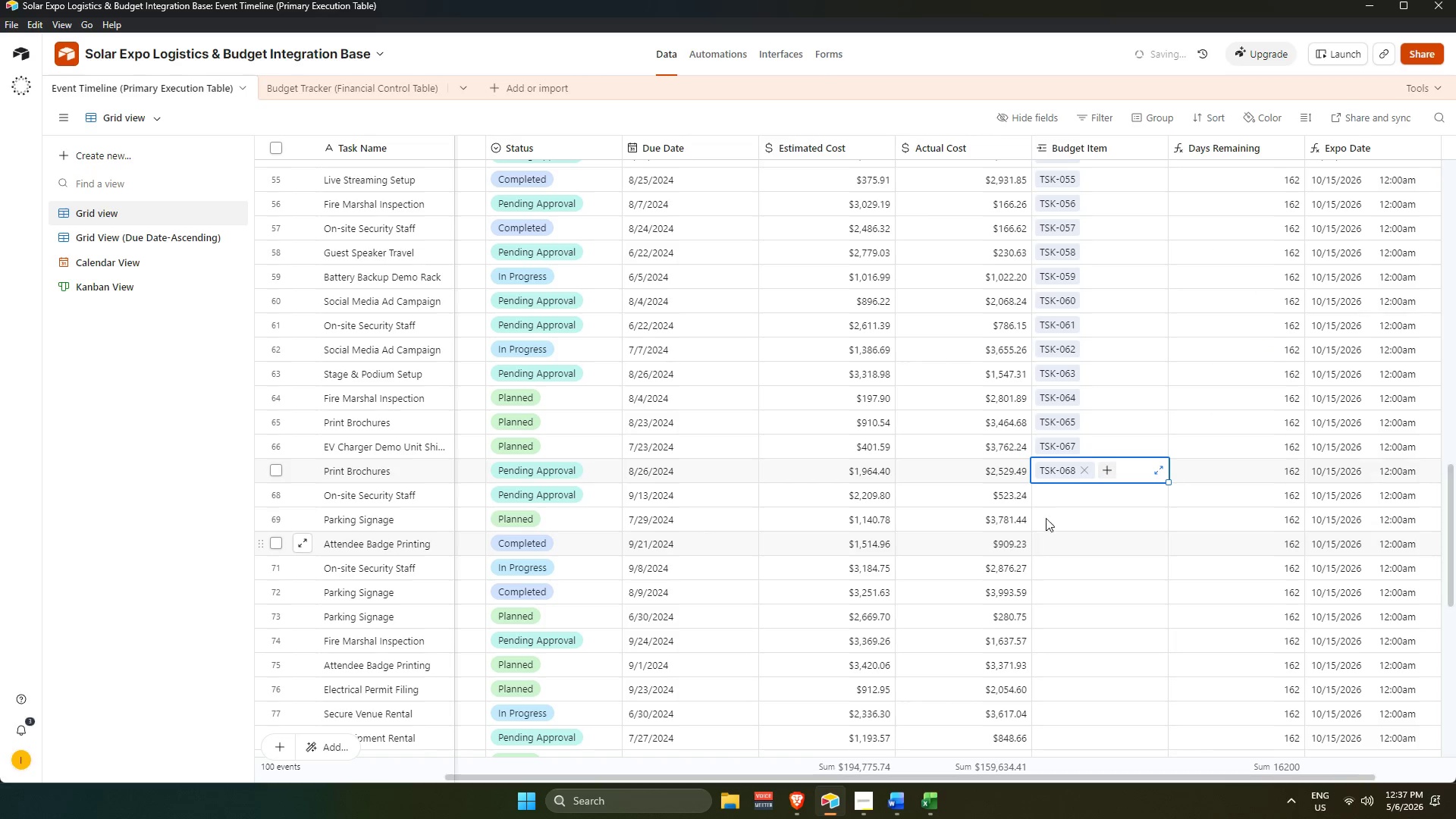 
double_click([1046, 497])
 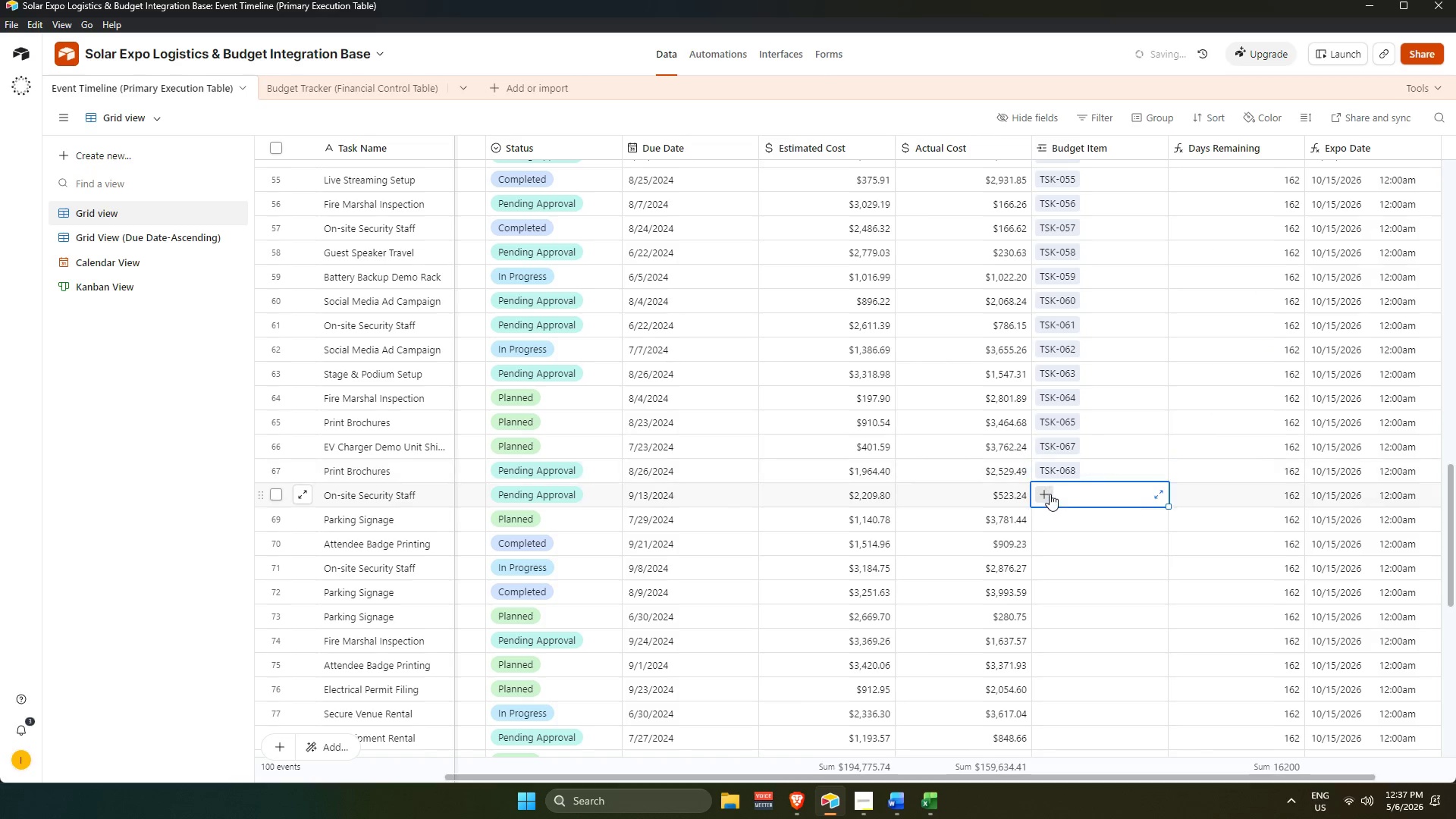 
triple_click([1050, 494])
 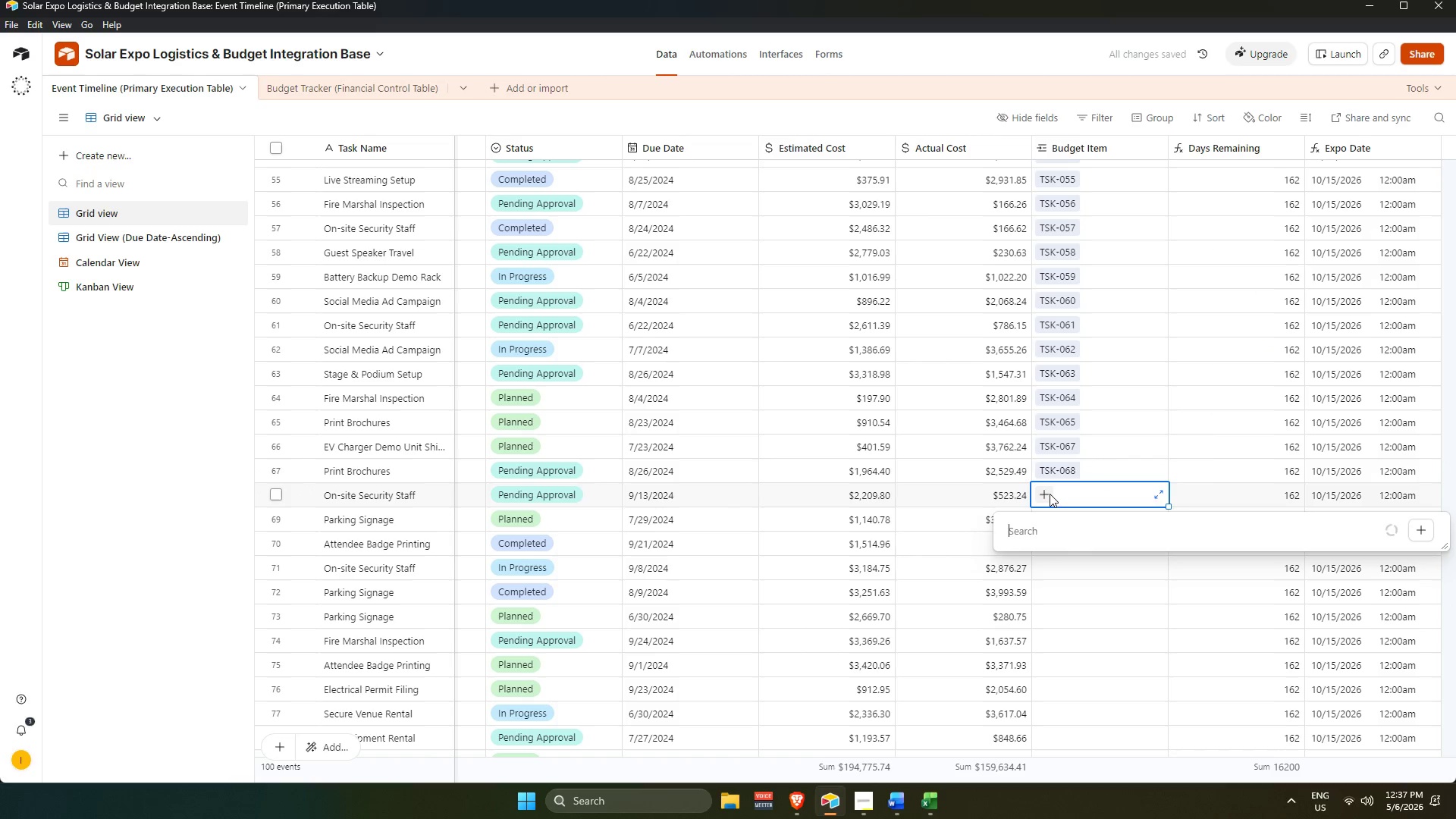 
key(Numpad6)
 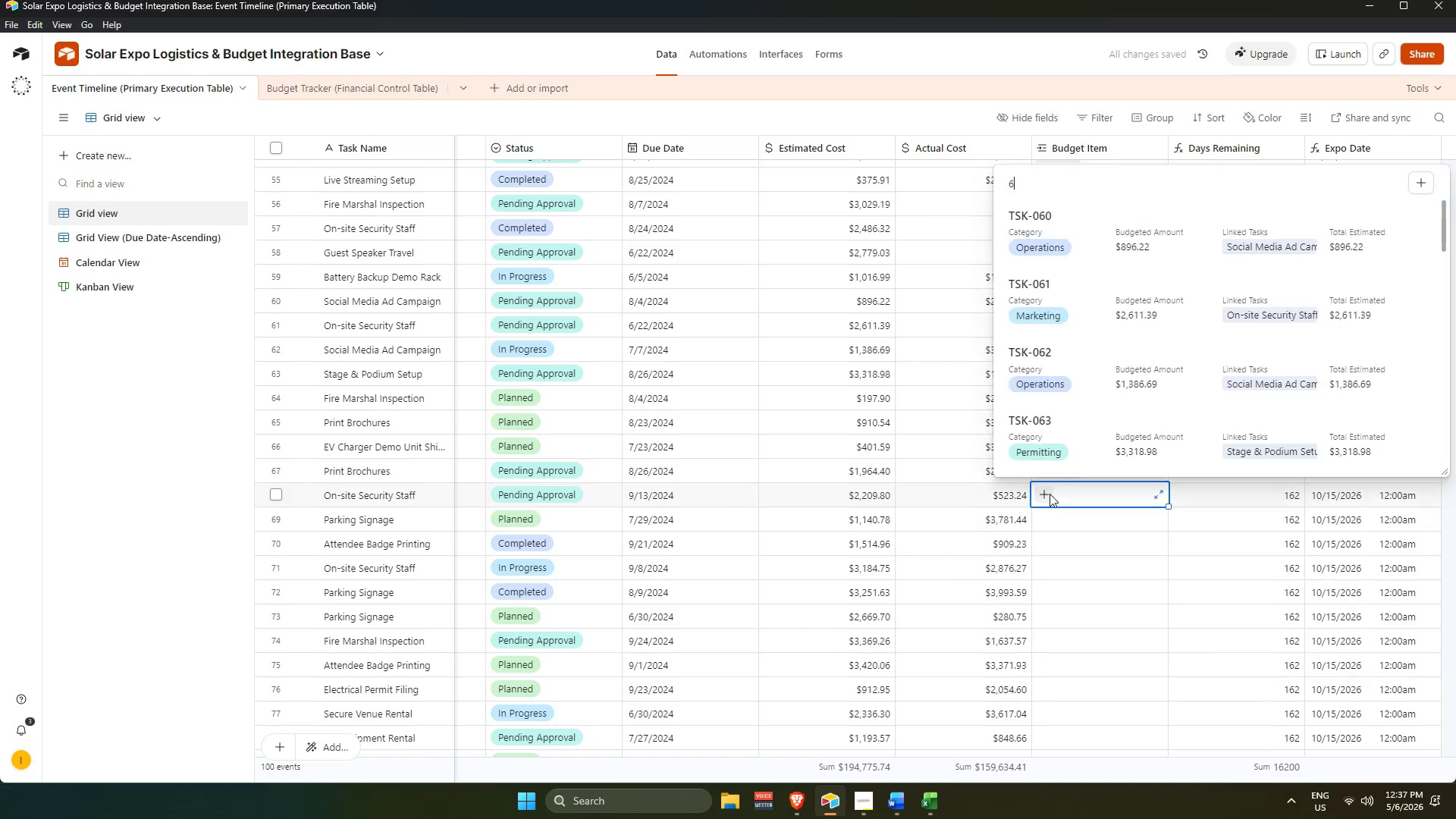 
key(Numpad9)
 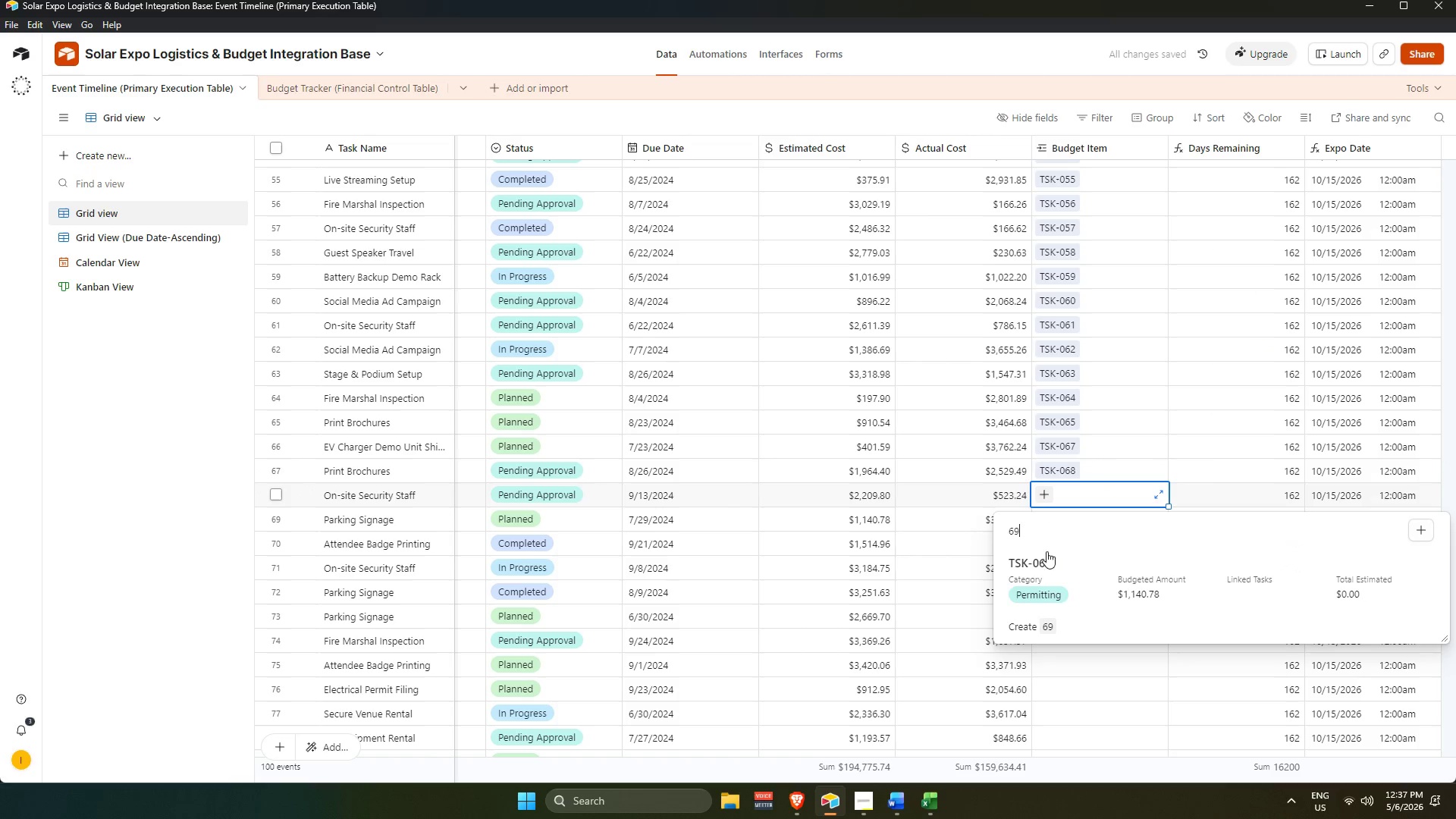 
left_click([1047, 565])
 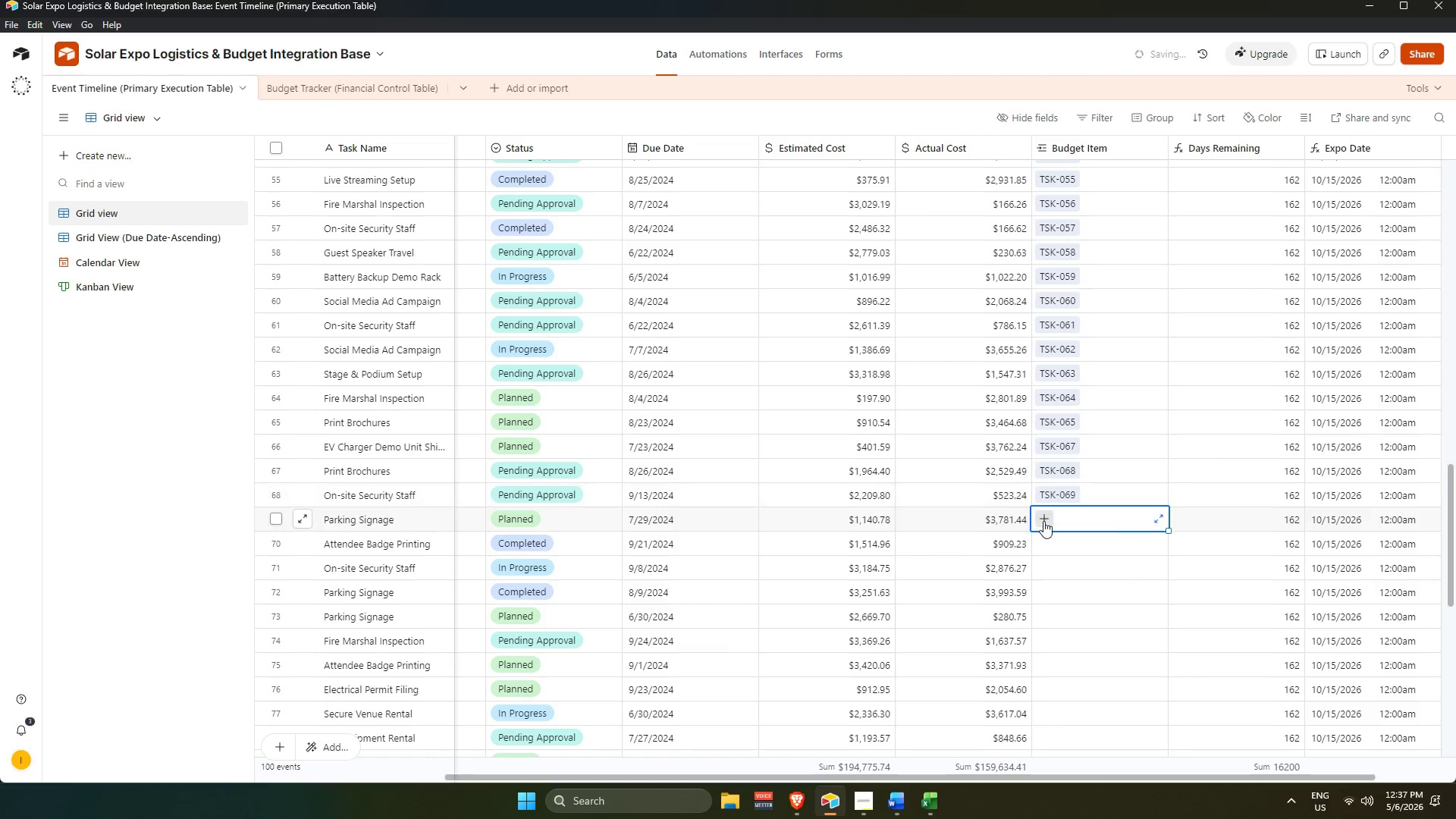 
double_click([1041, 519])
 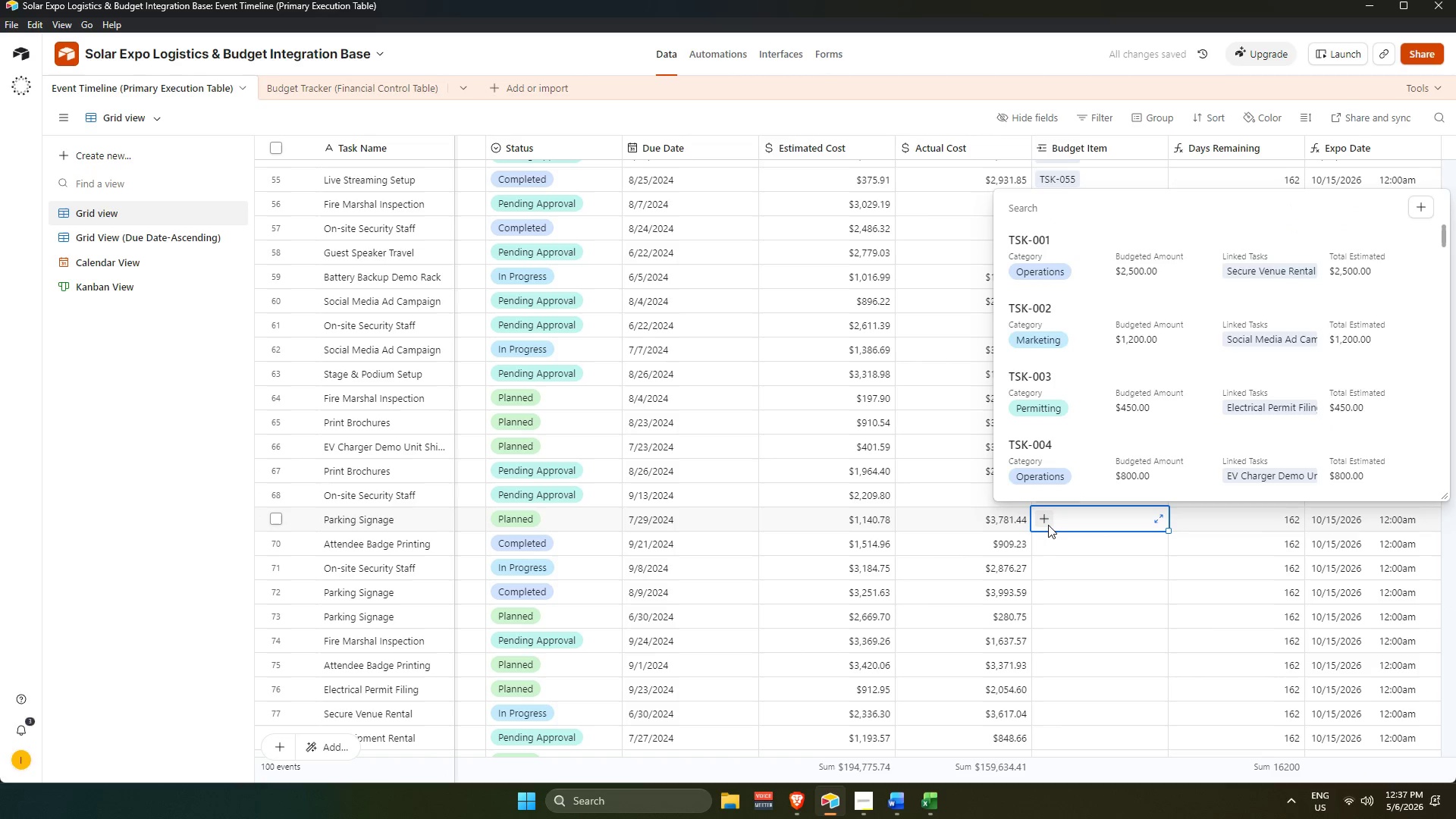 
key(Numpad7)
 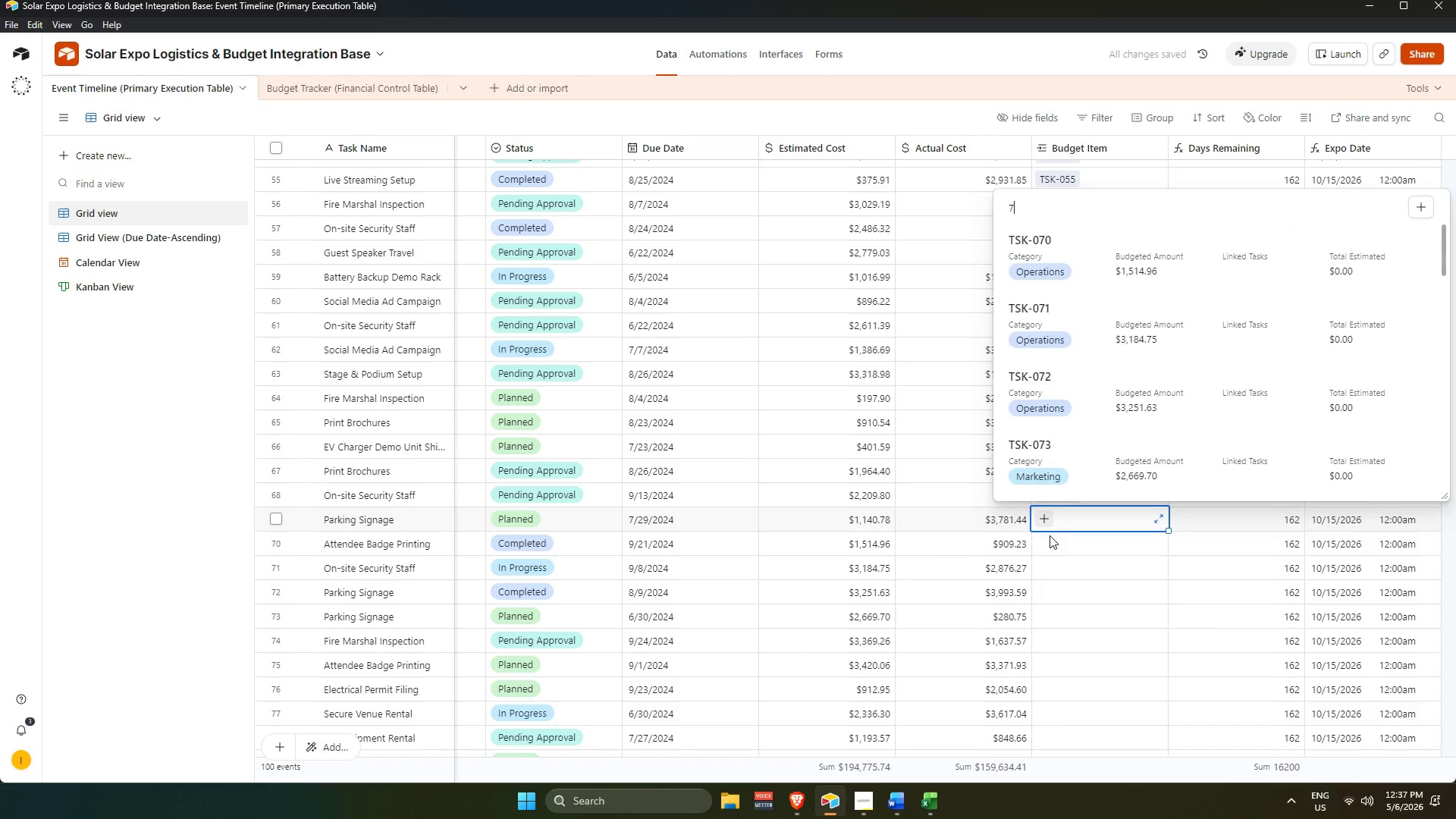 
key(Numpad0)
 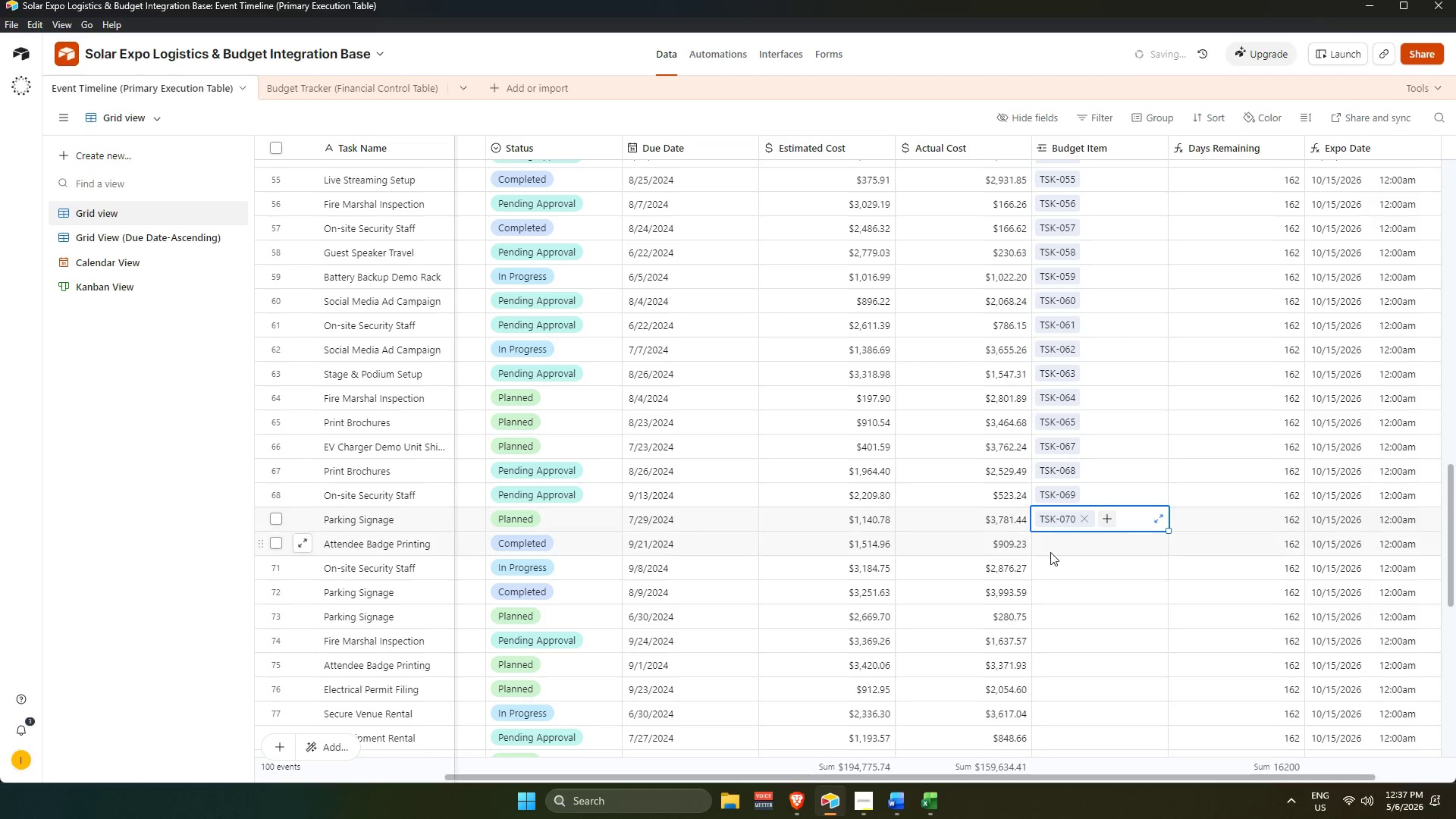 
double_click([1045, 542])
 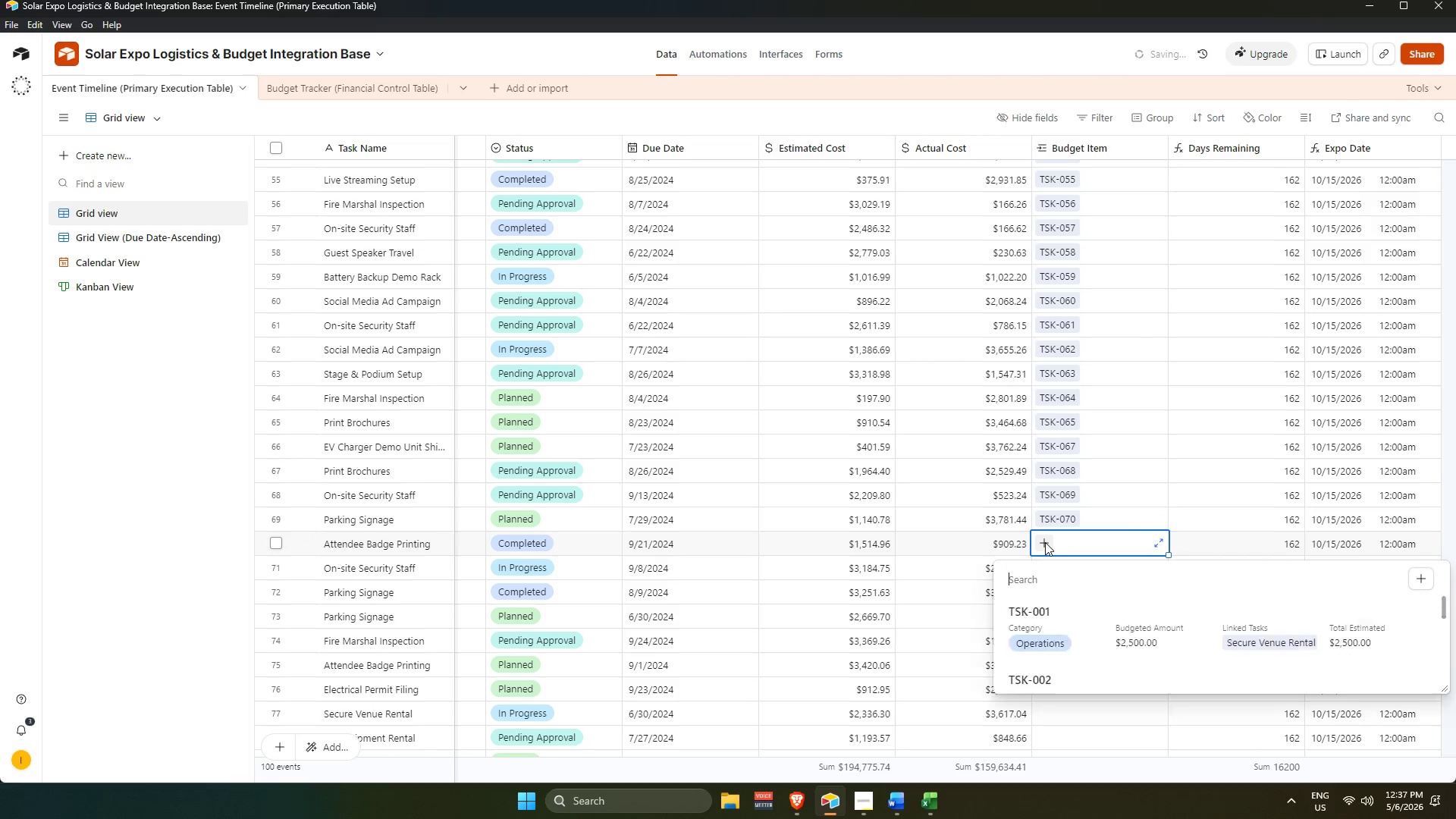 
key(Numpad7)
 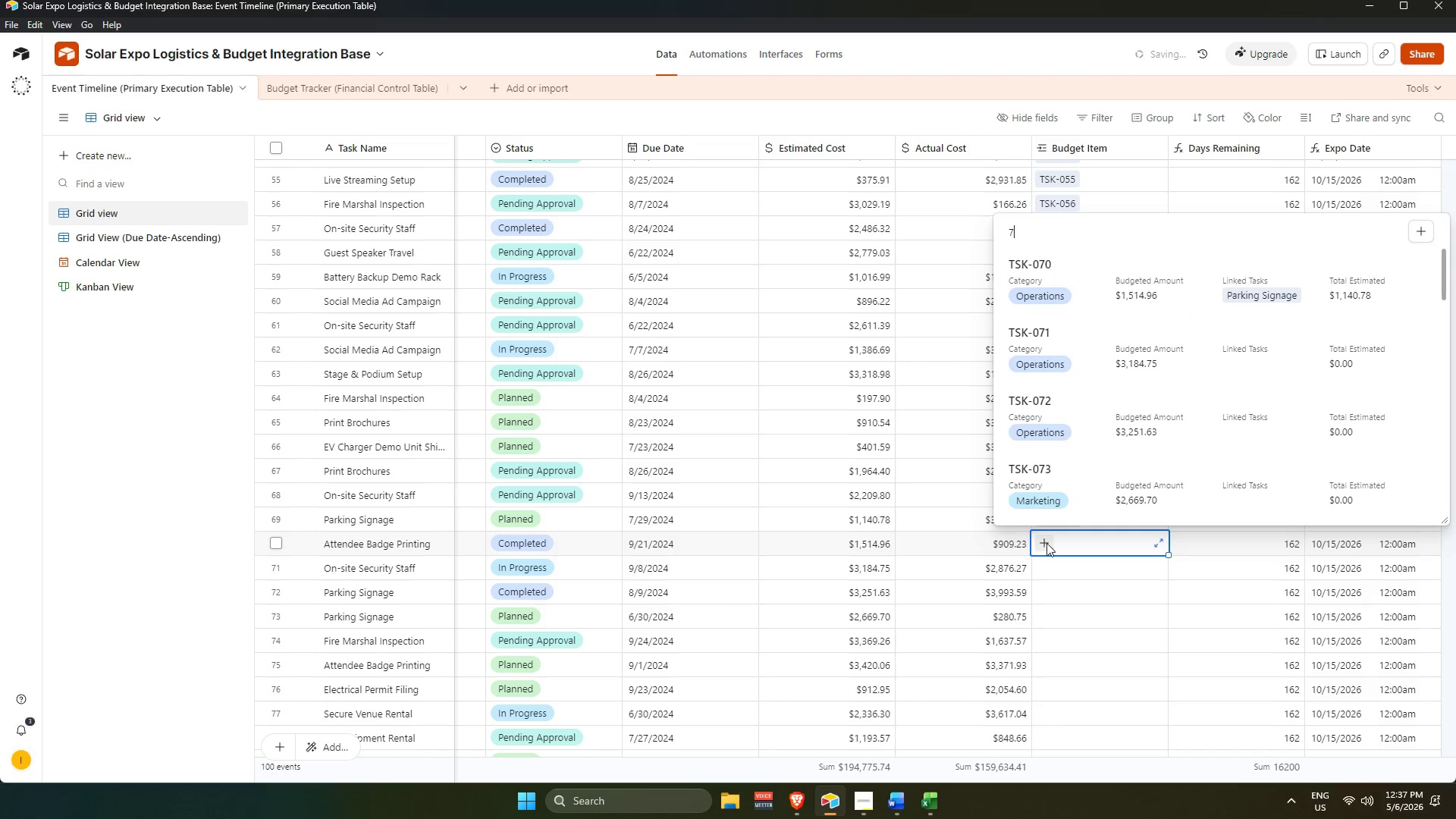 
key(Numpad1)
 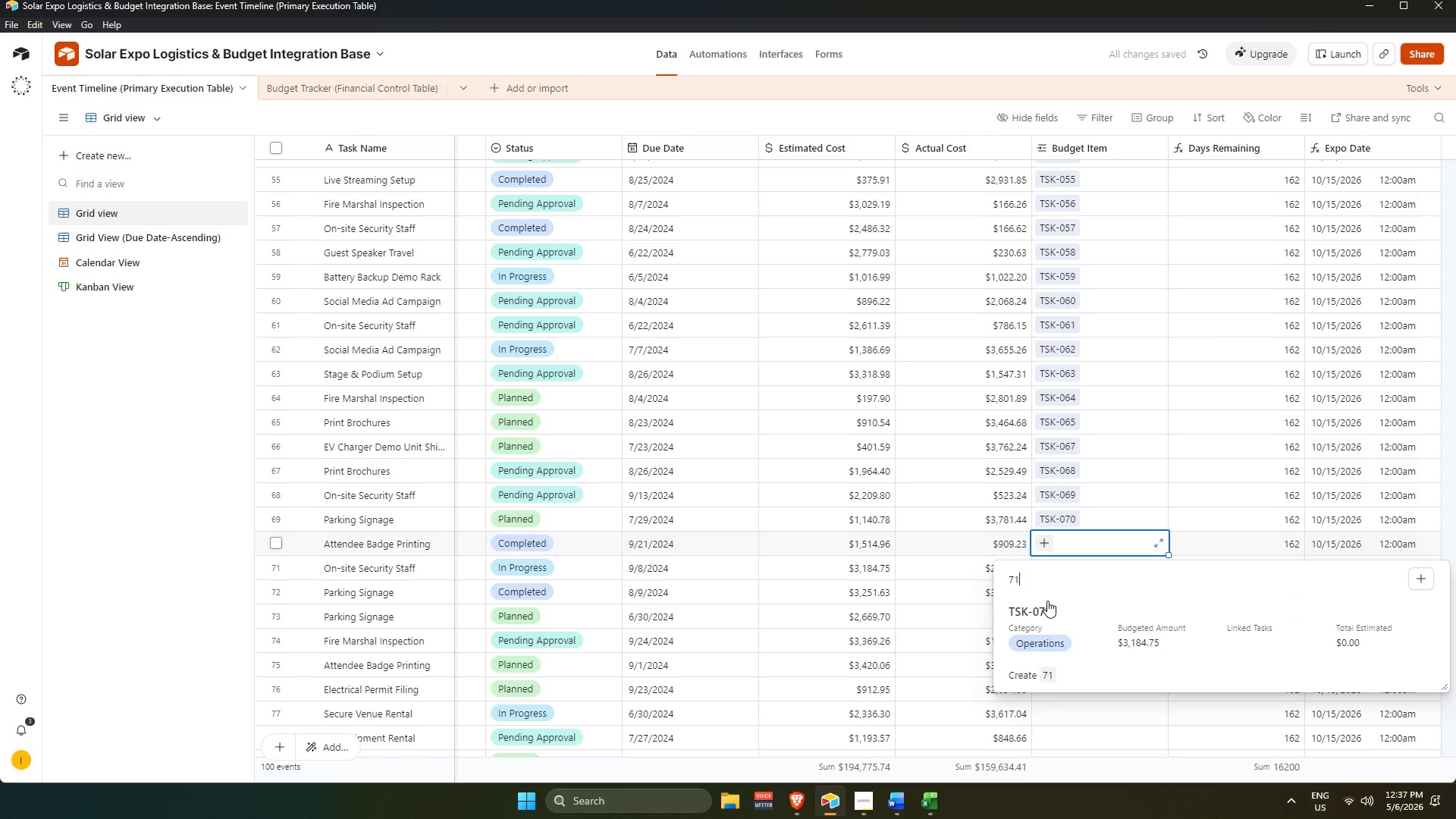 
left_click_drag(start_coordinate=[1050, 607], to_coordinate=[1053, 612])
 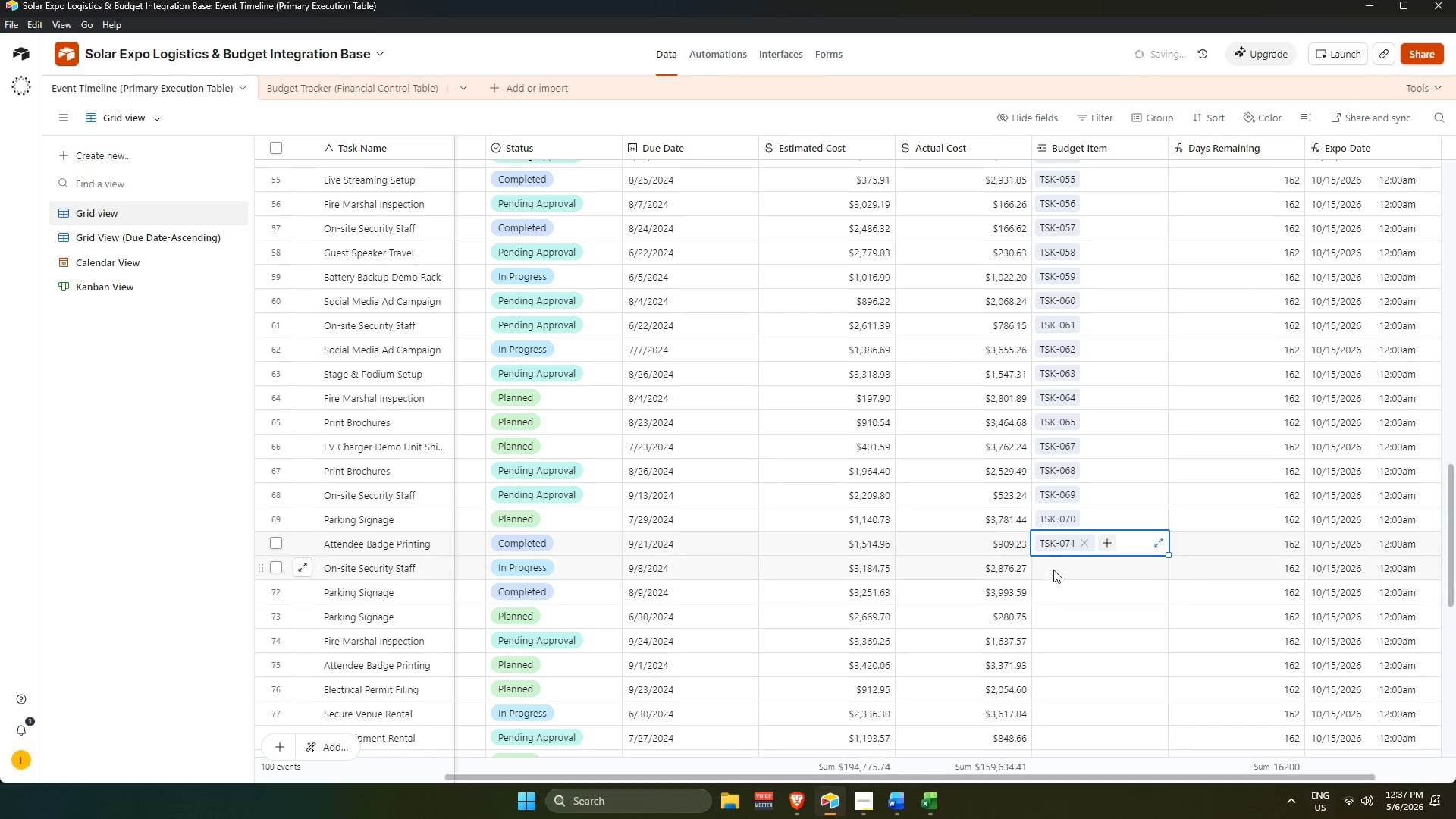 
double_click([1051, 568])
 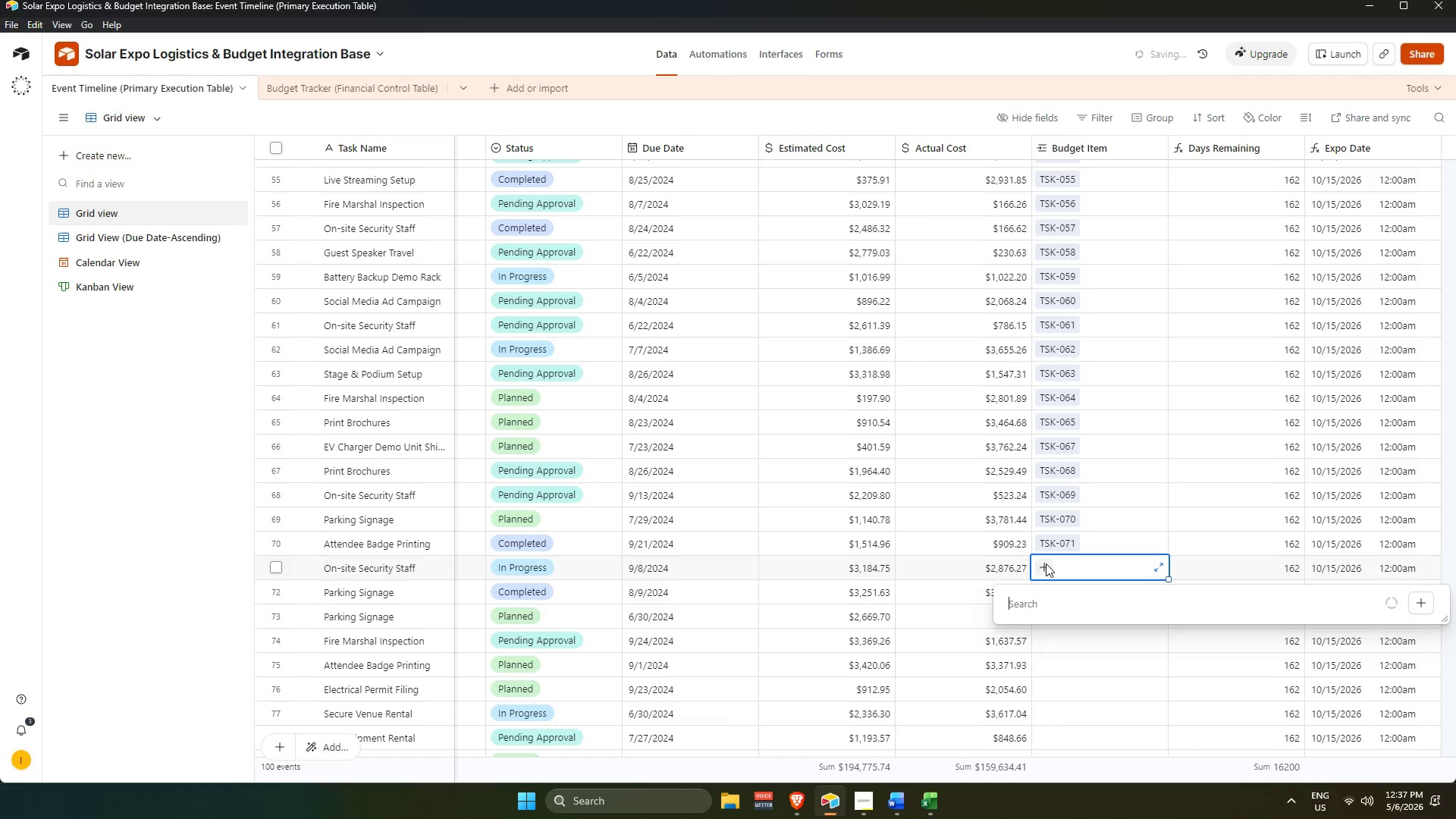 
key(Numpad7)
 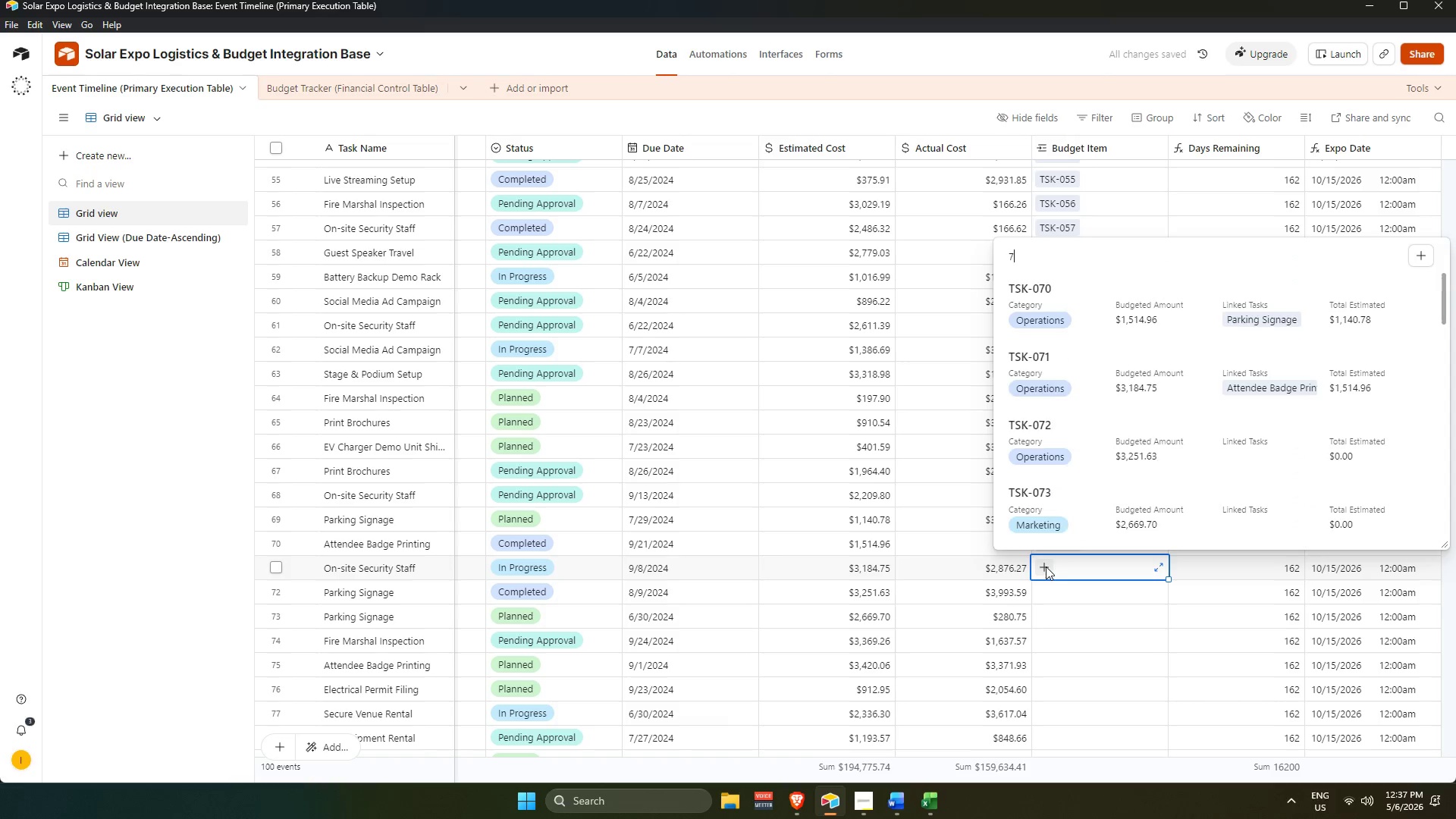 
key(Numpad2)
 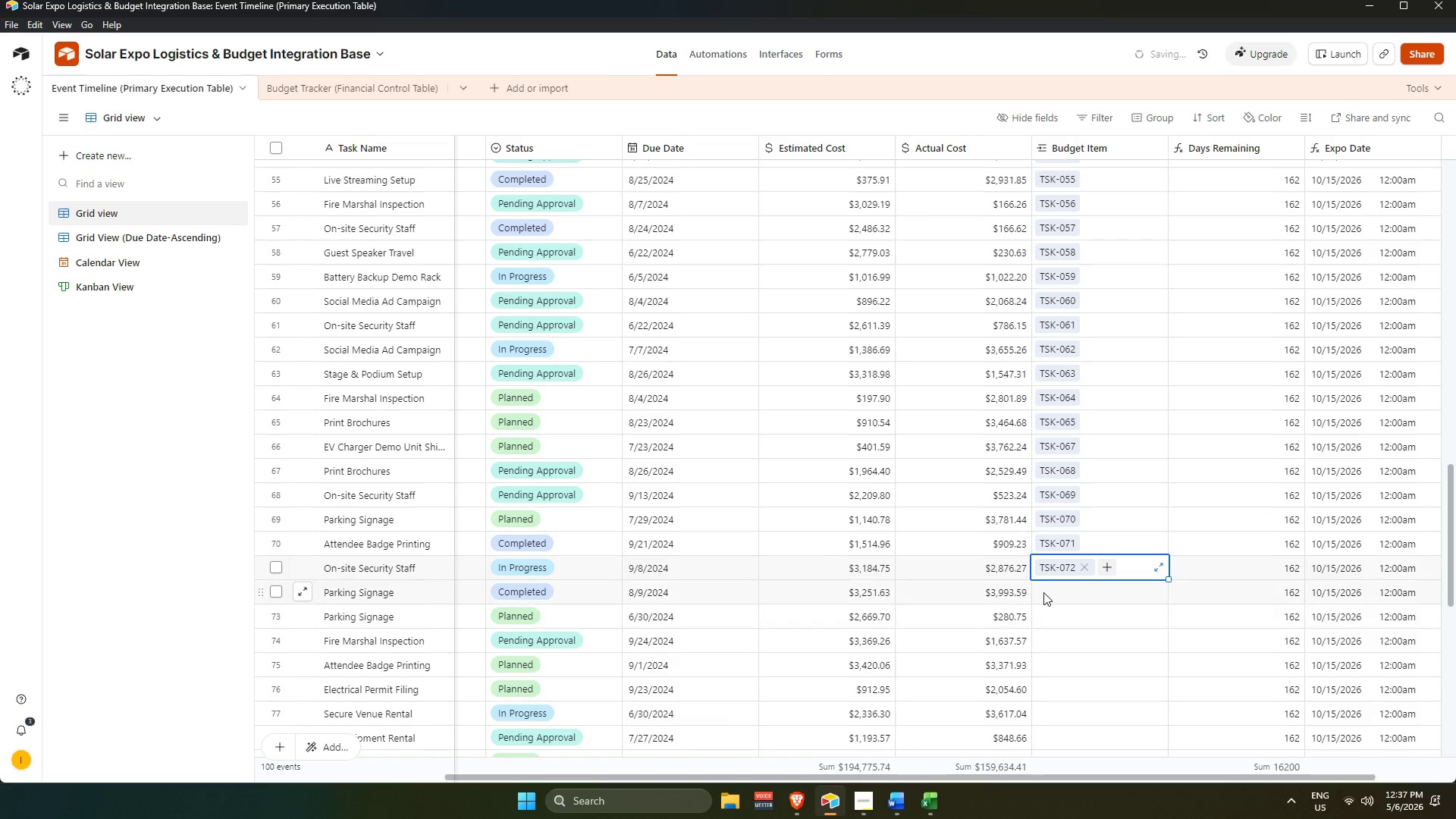 
double_click([1043, 589])
 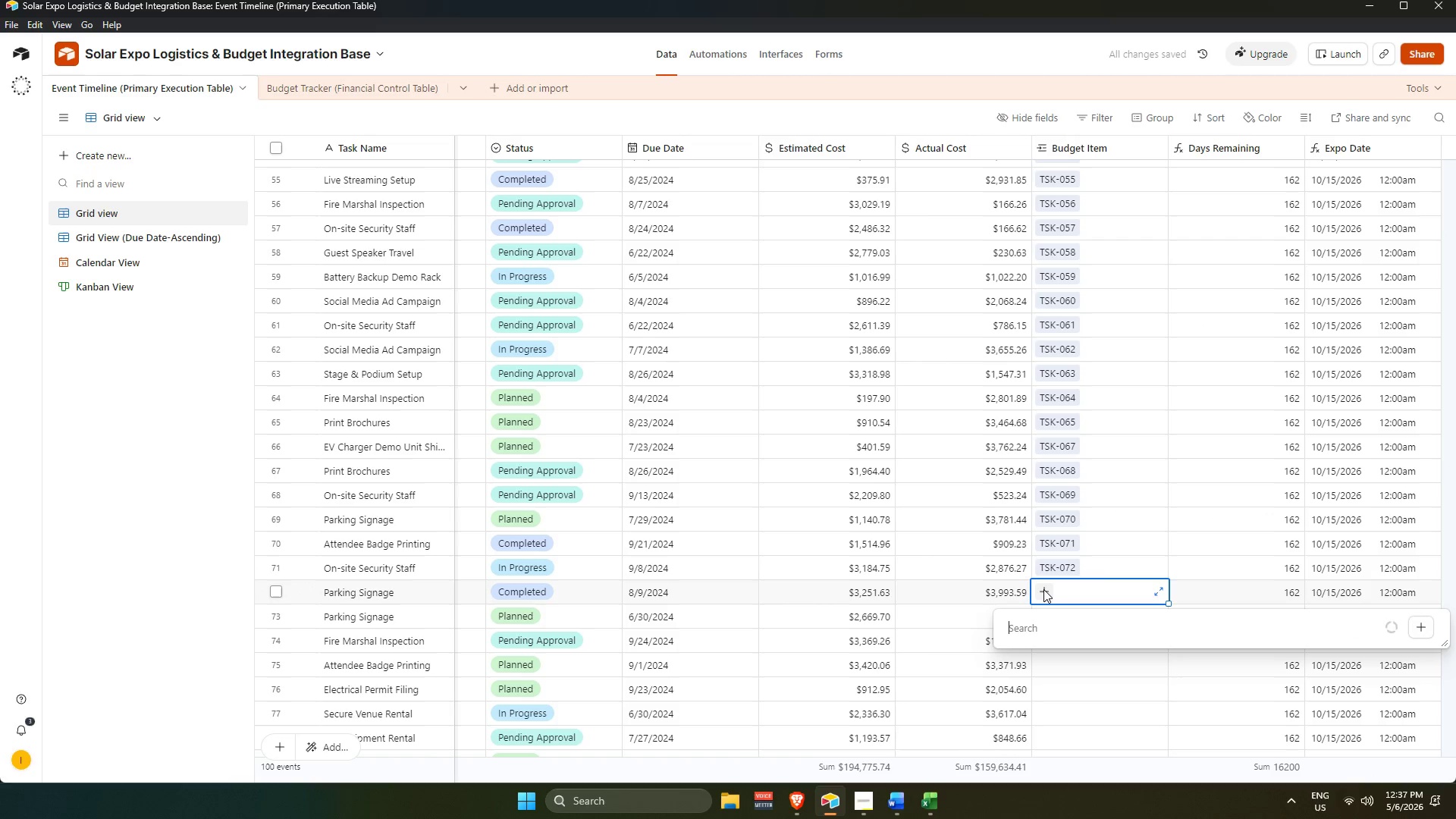 
key(Numpad7)
 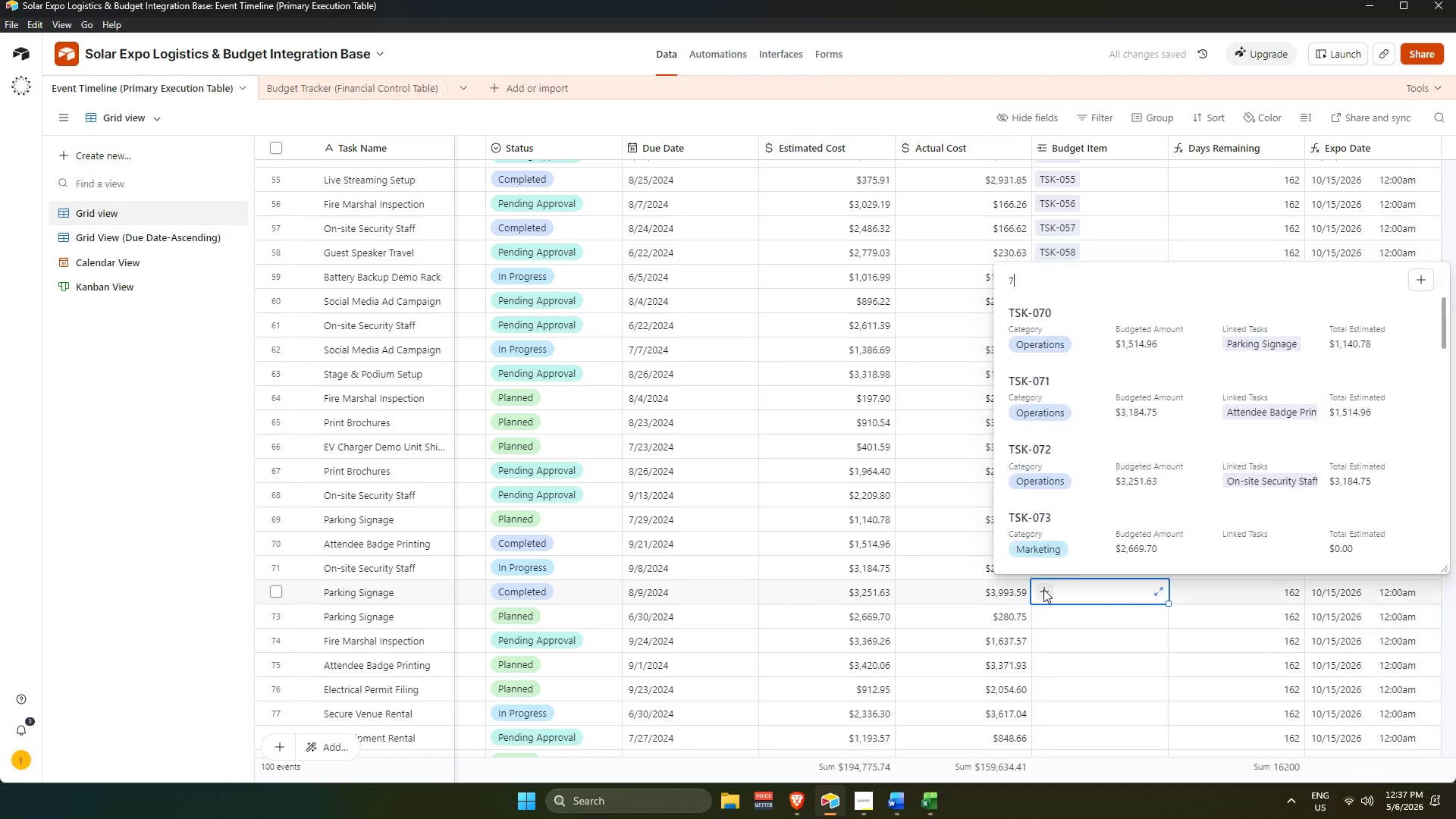 
key(Numpad3)
 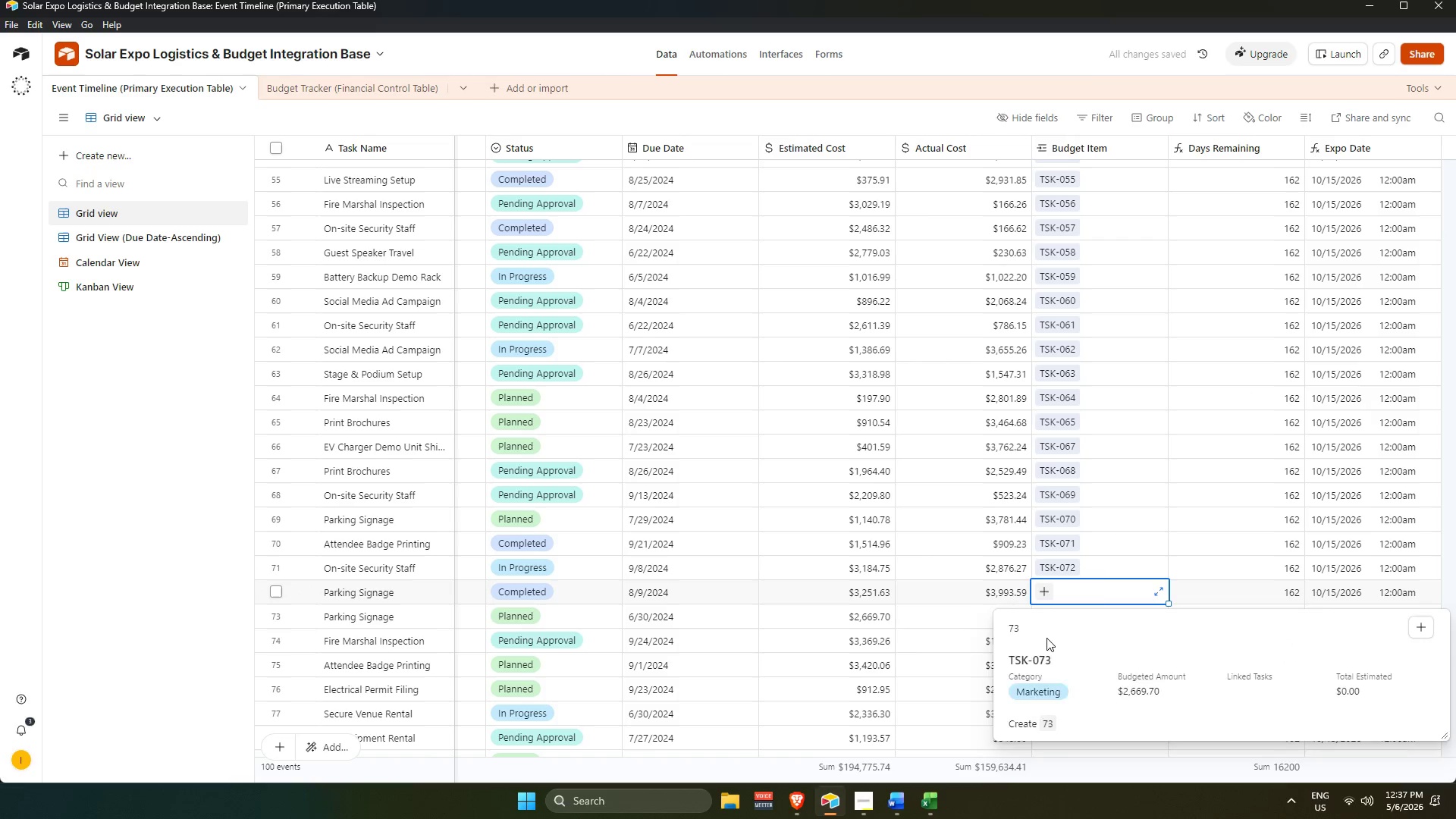 
double_click([1043, 623])
 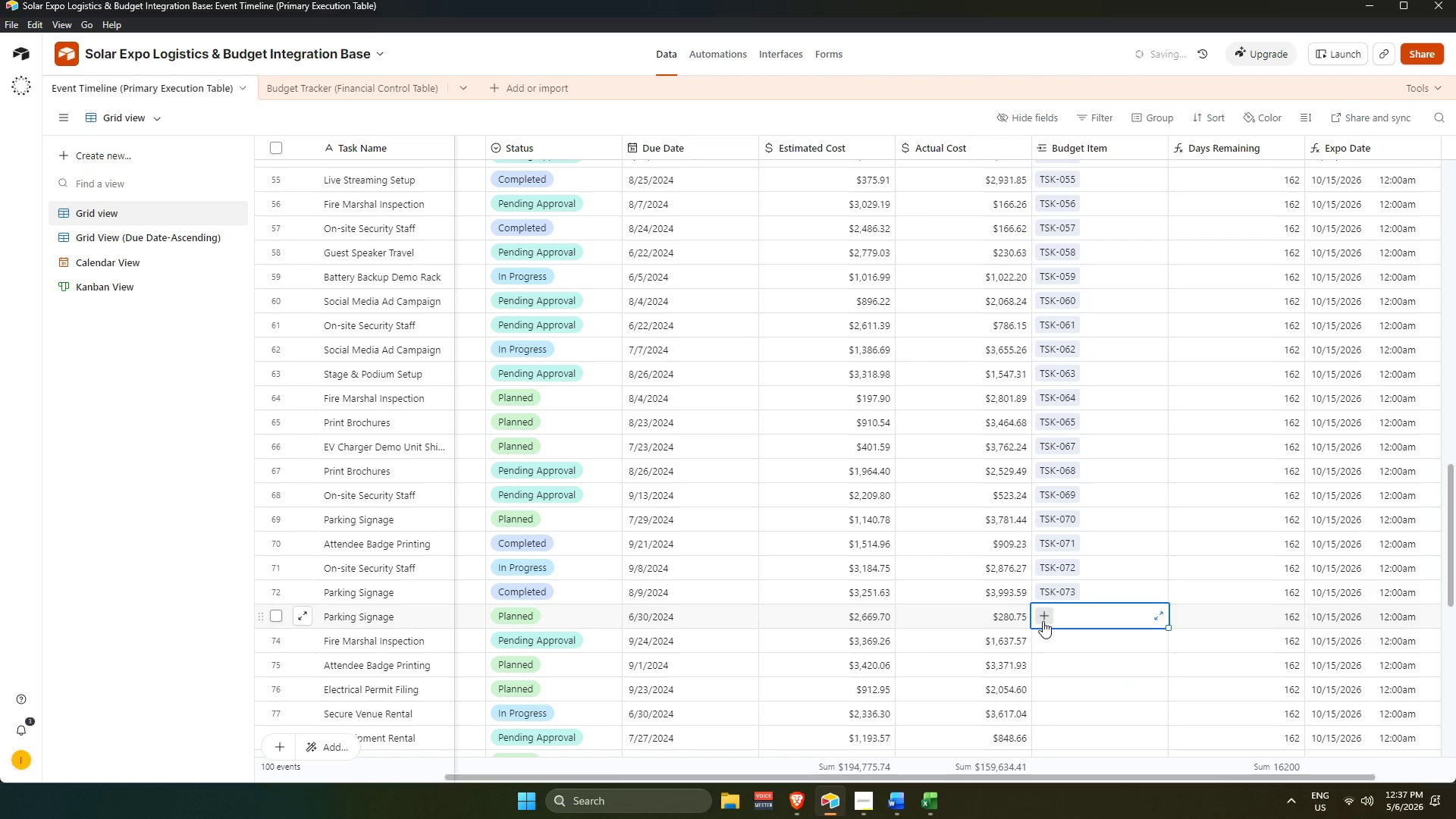 
triple_click([1043, 621])
 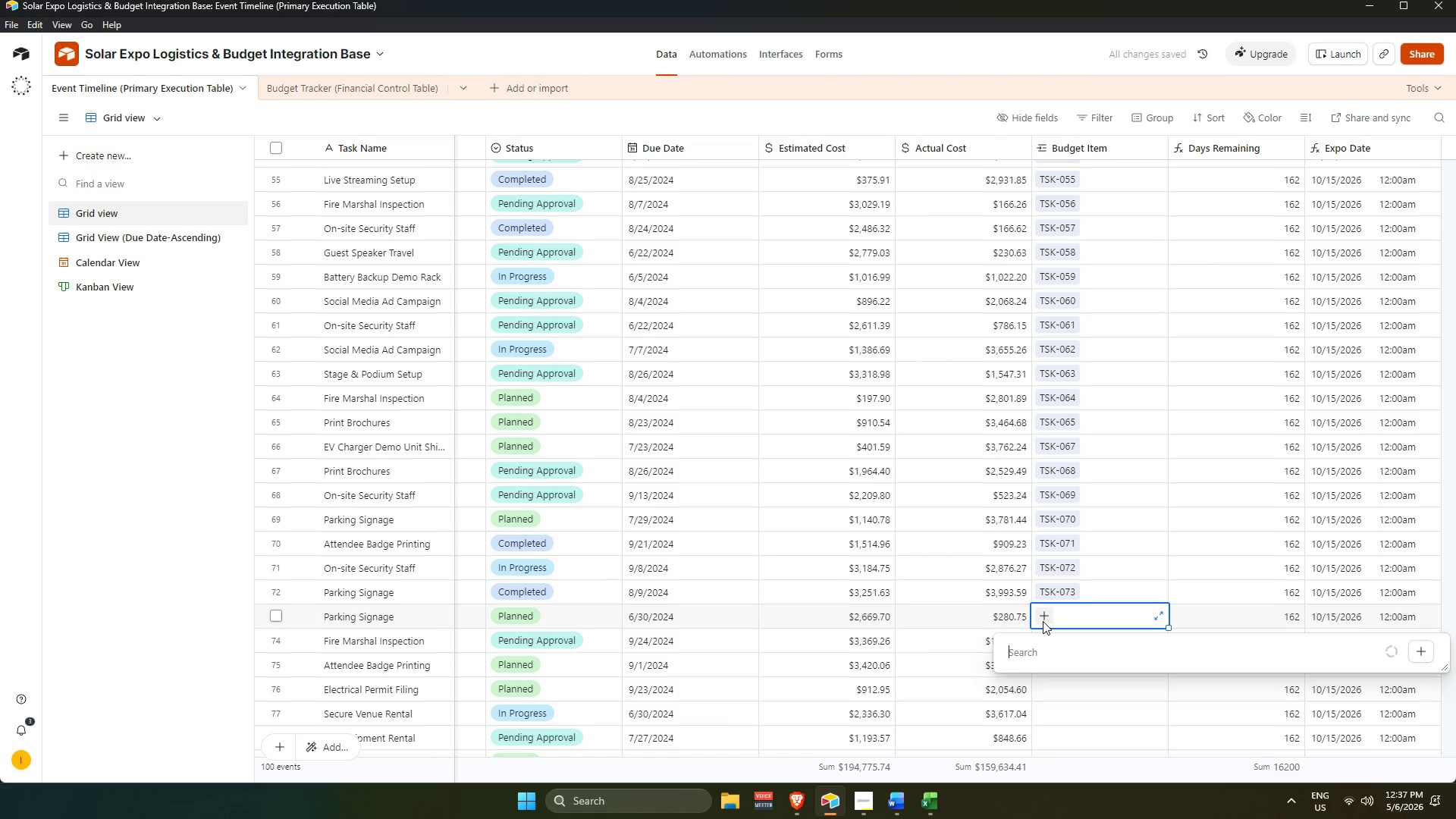 
key(Numpad7)
 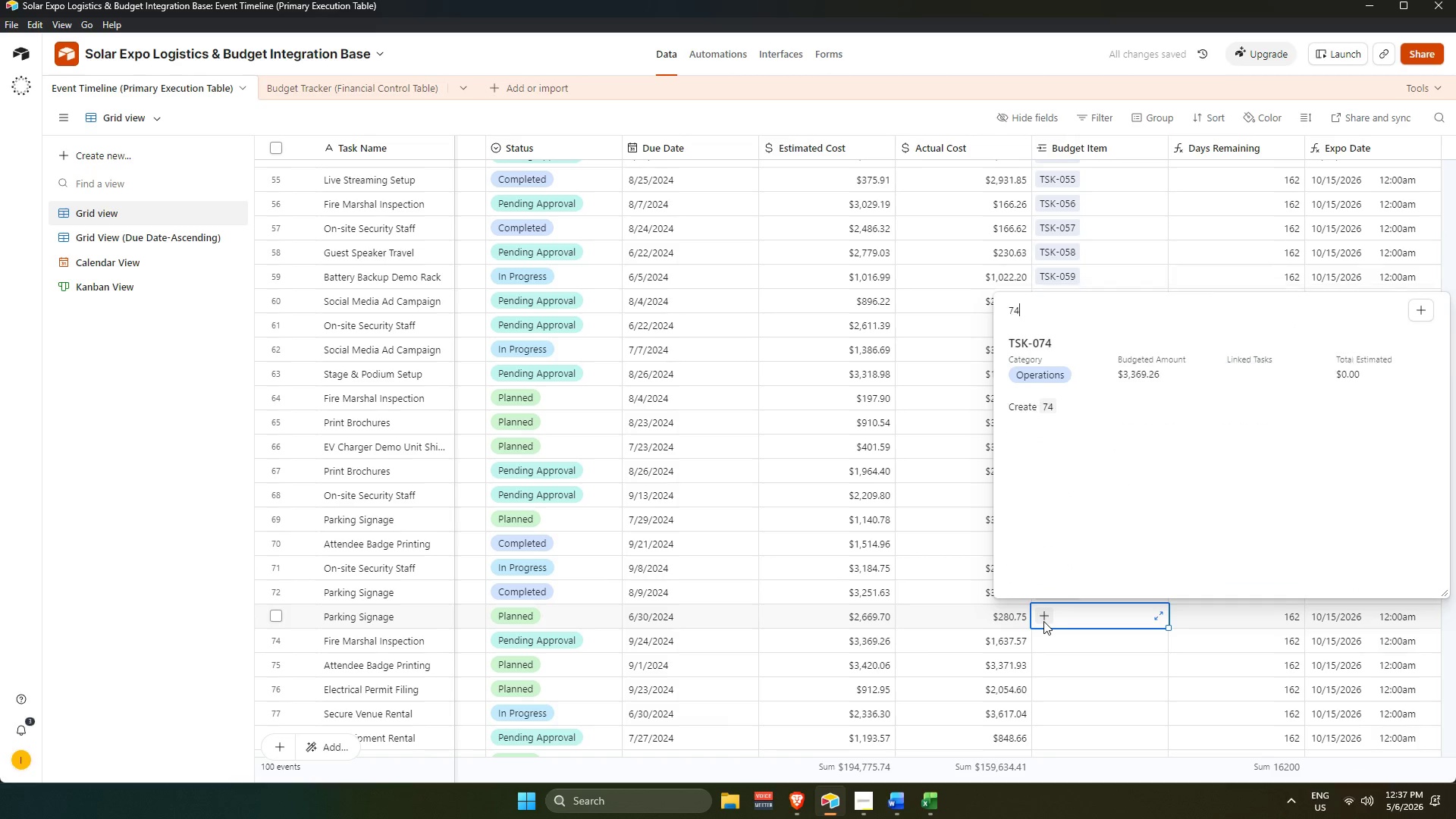 
key(Numpad4)
 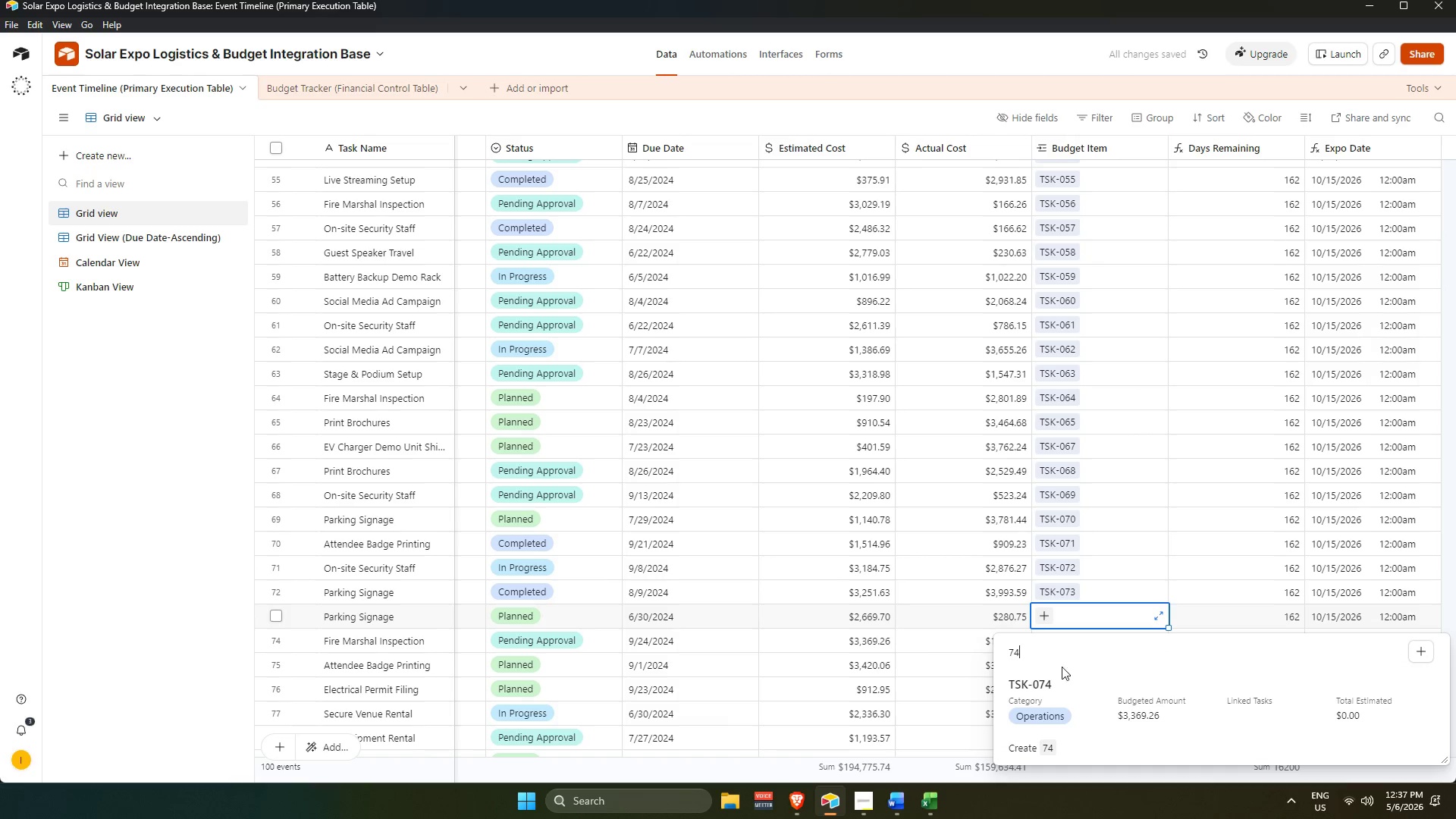 
left_click_drag(start_coordinate=[1071, 692], to_coordinate=[1072, 696])
 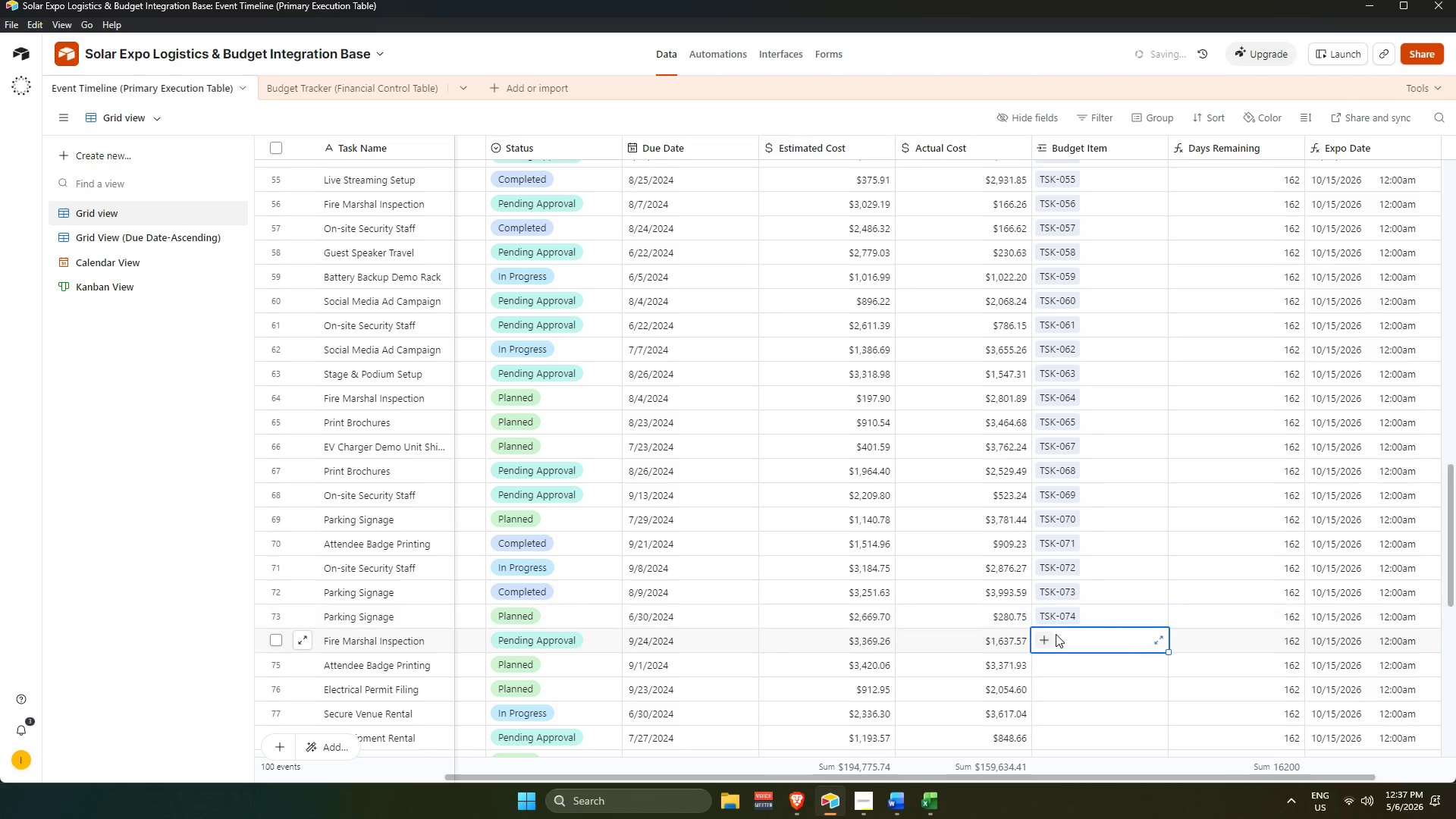 
double_click([1053, 638])
 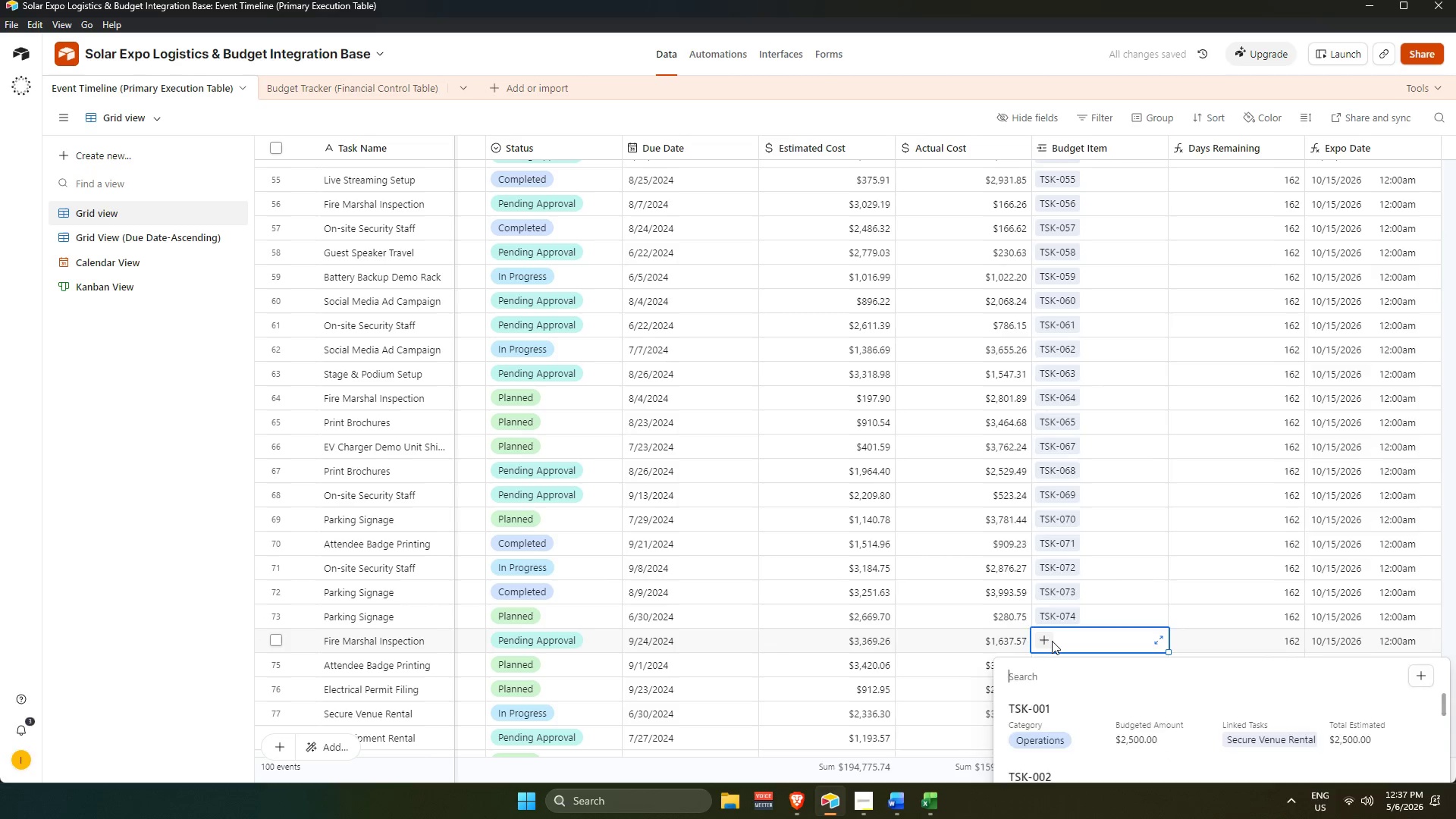 
key(Numpad7)
 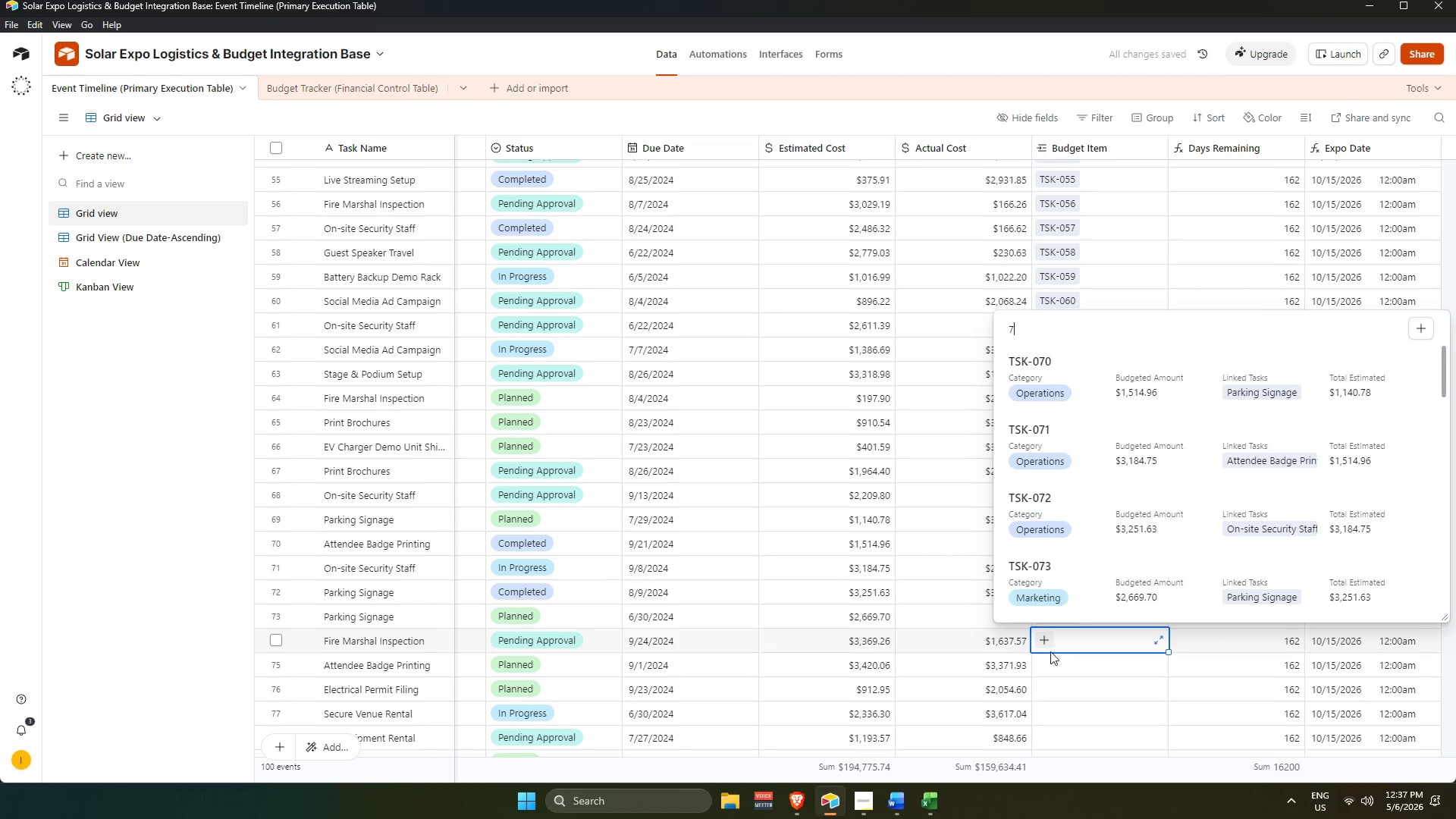 
key(Numpad5)
 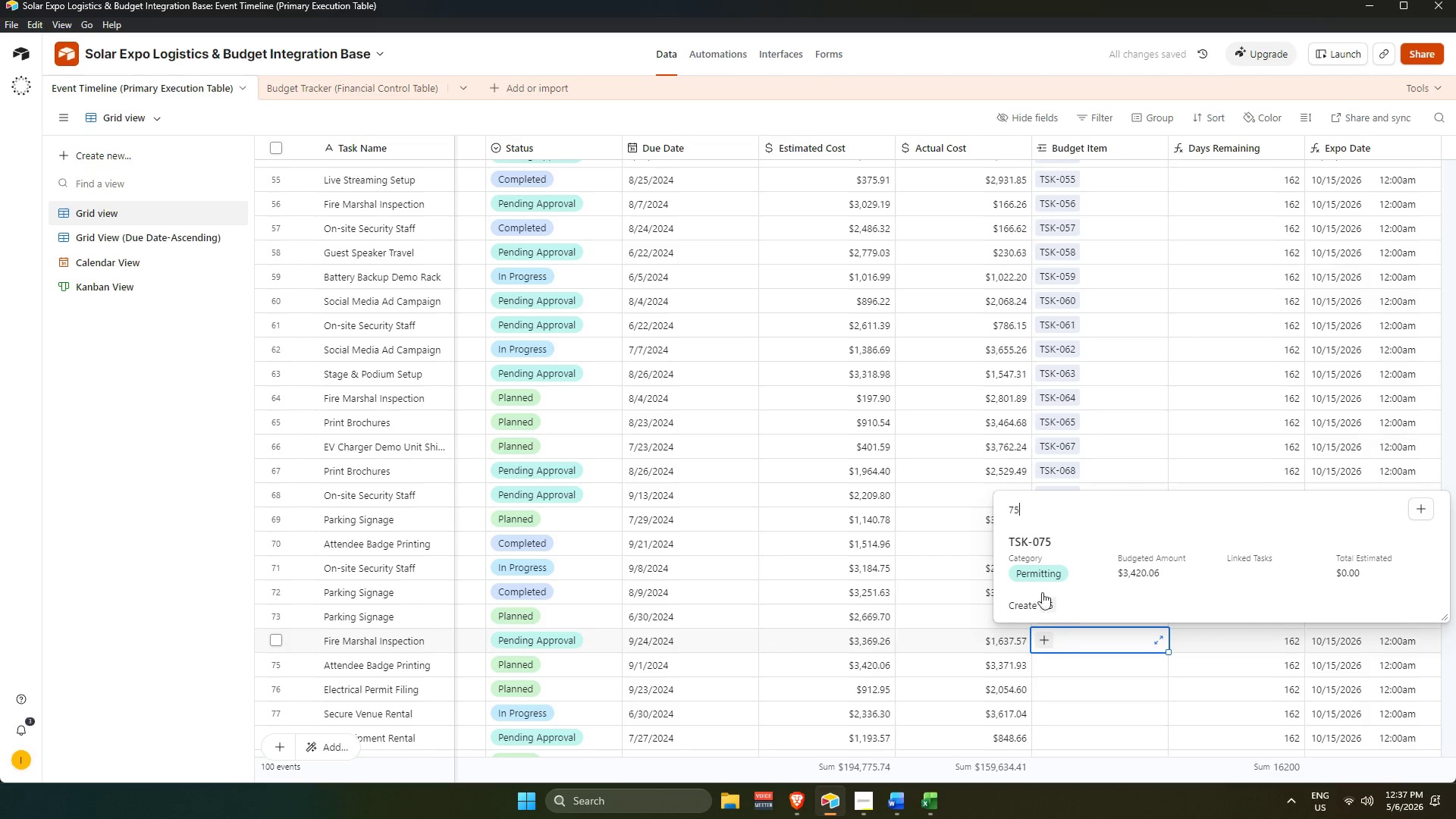 
left_click([1037, 568])
 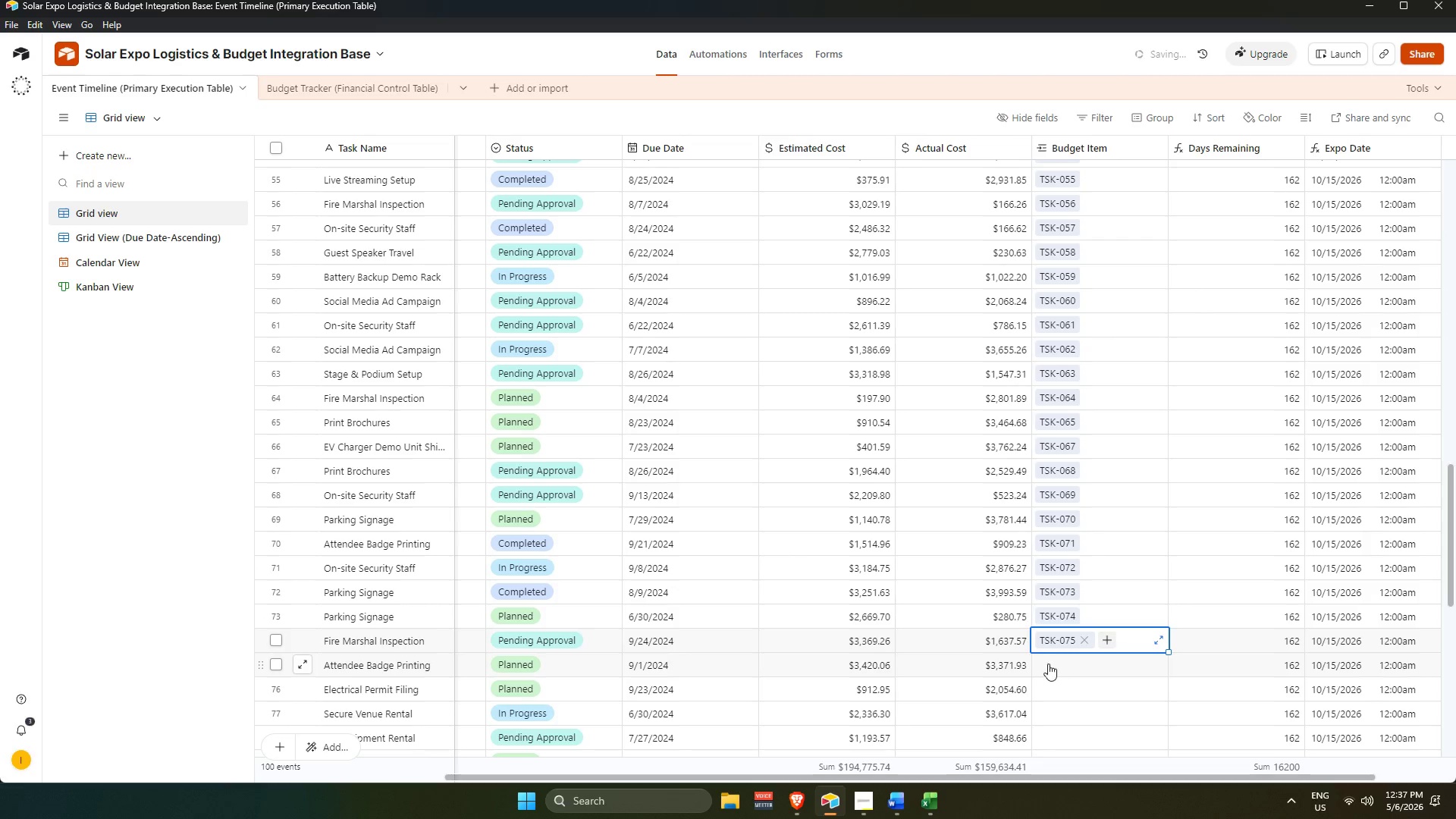 
double_click([1046, 663])
 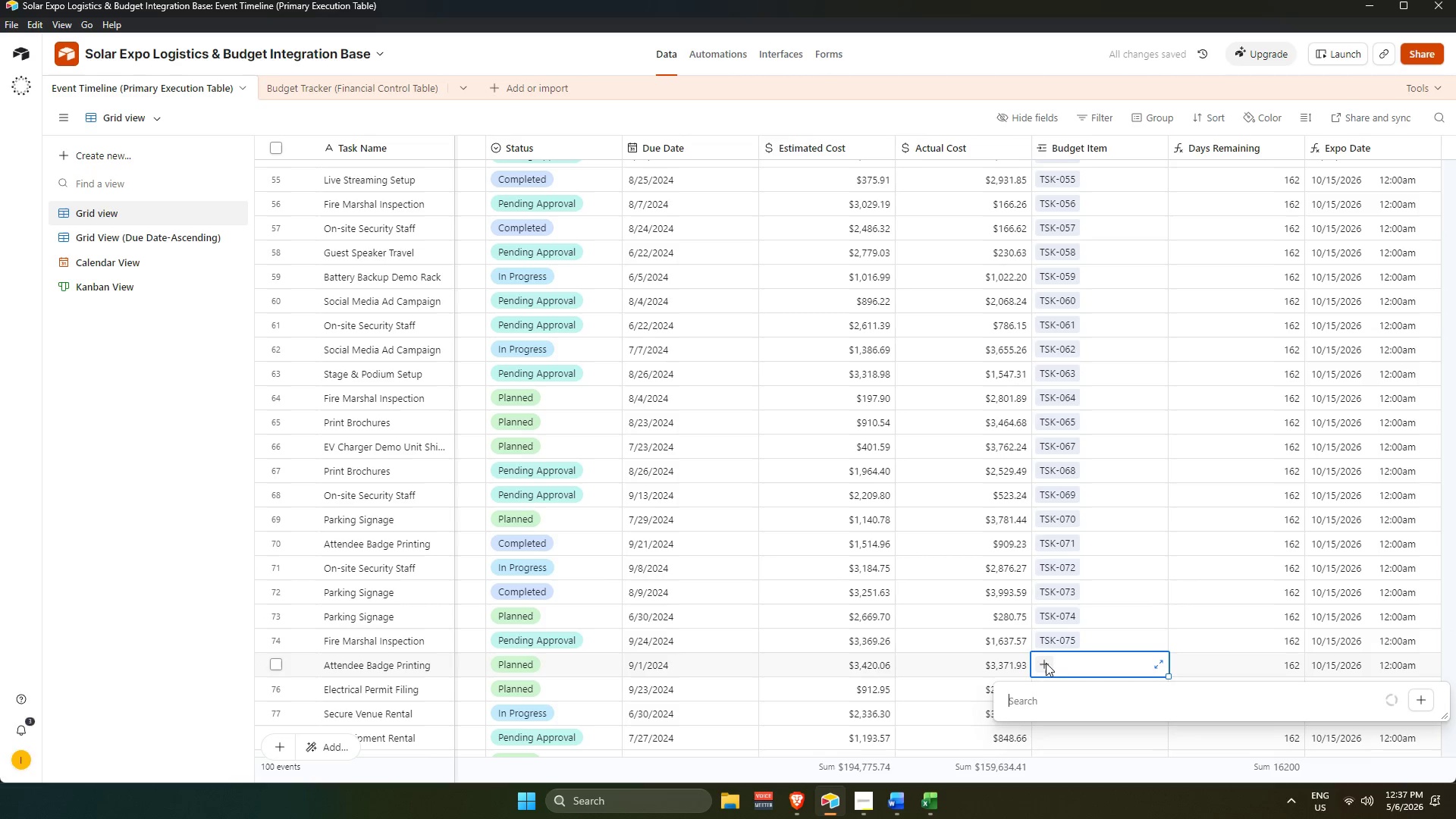 
key(Numpad7)
 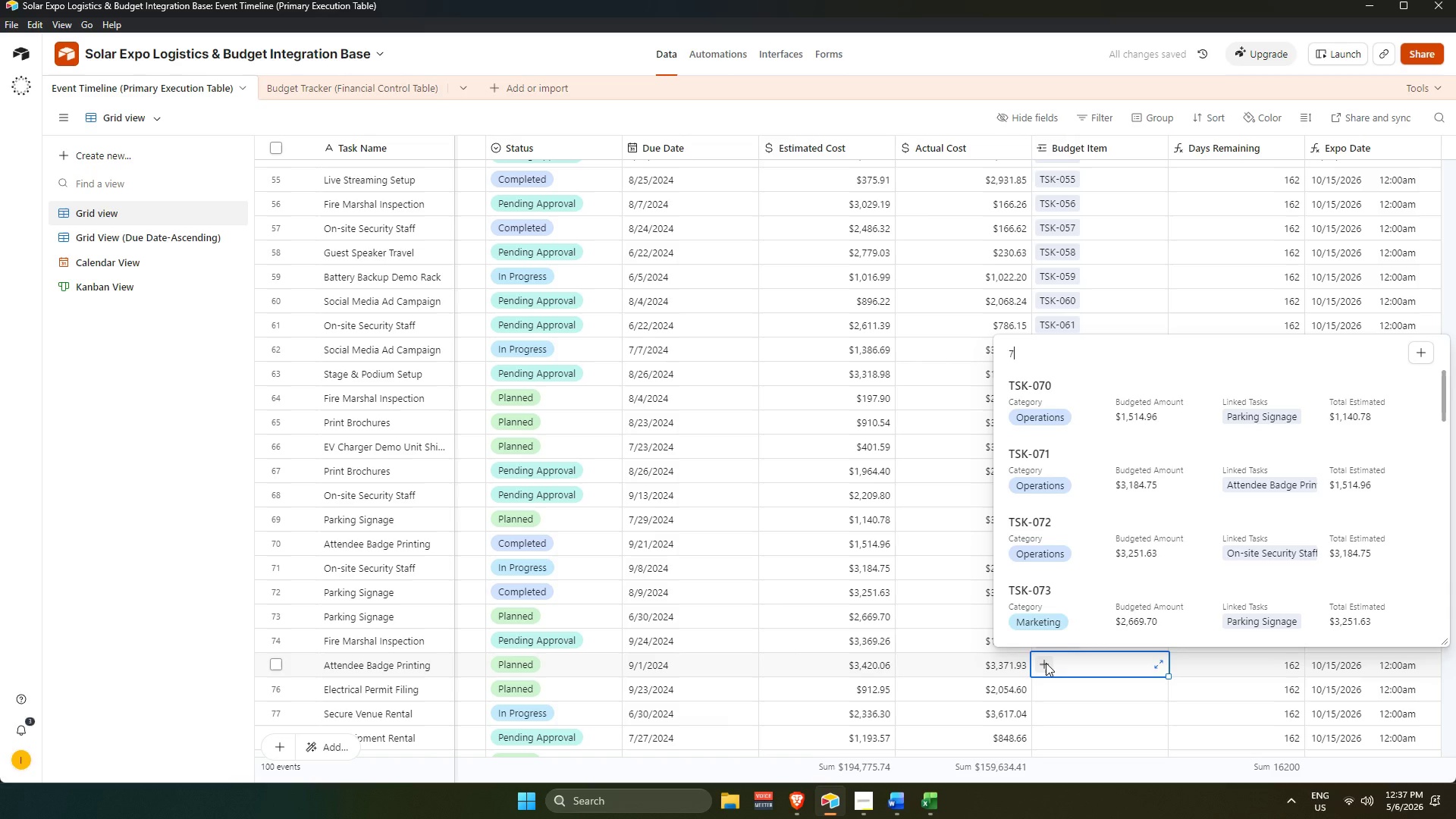 
key(Numpad6)
 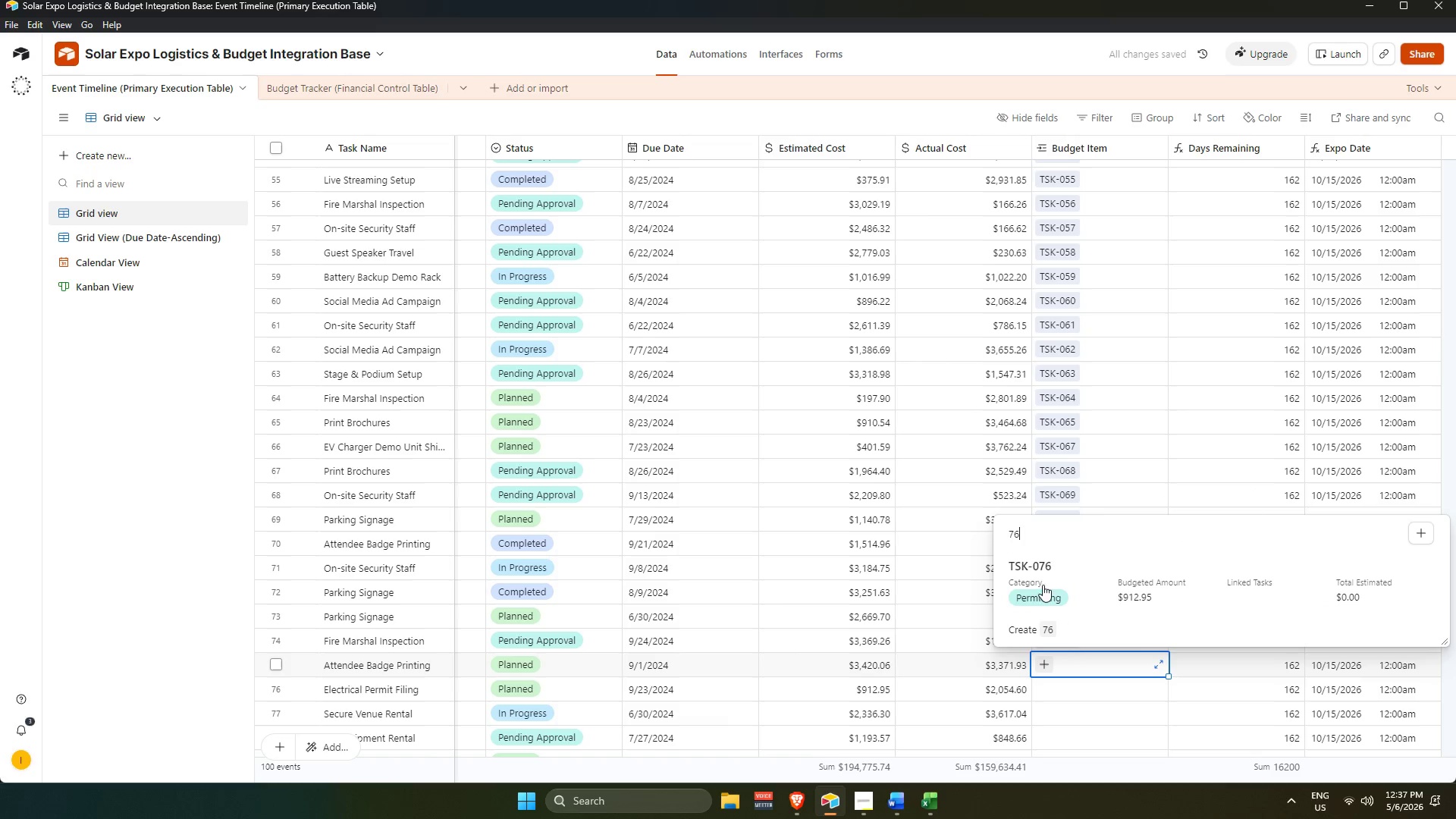 
left_click_drag(start_coordinate=[1037, 560], to_coordinate=[1038, 564])
 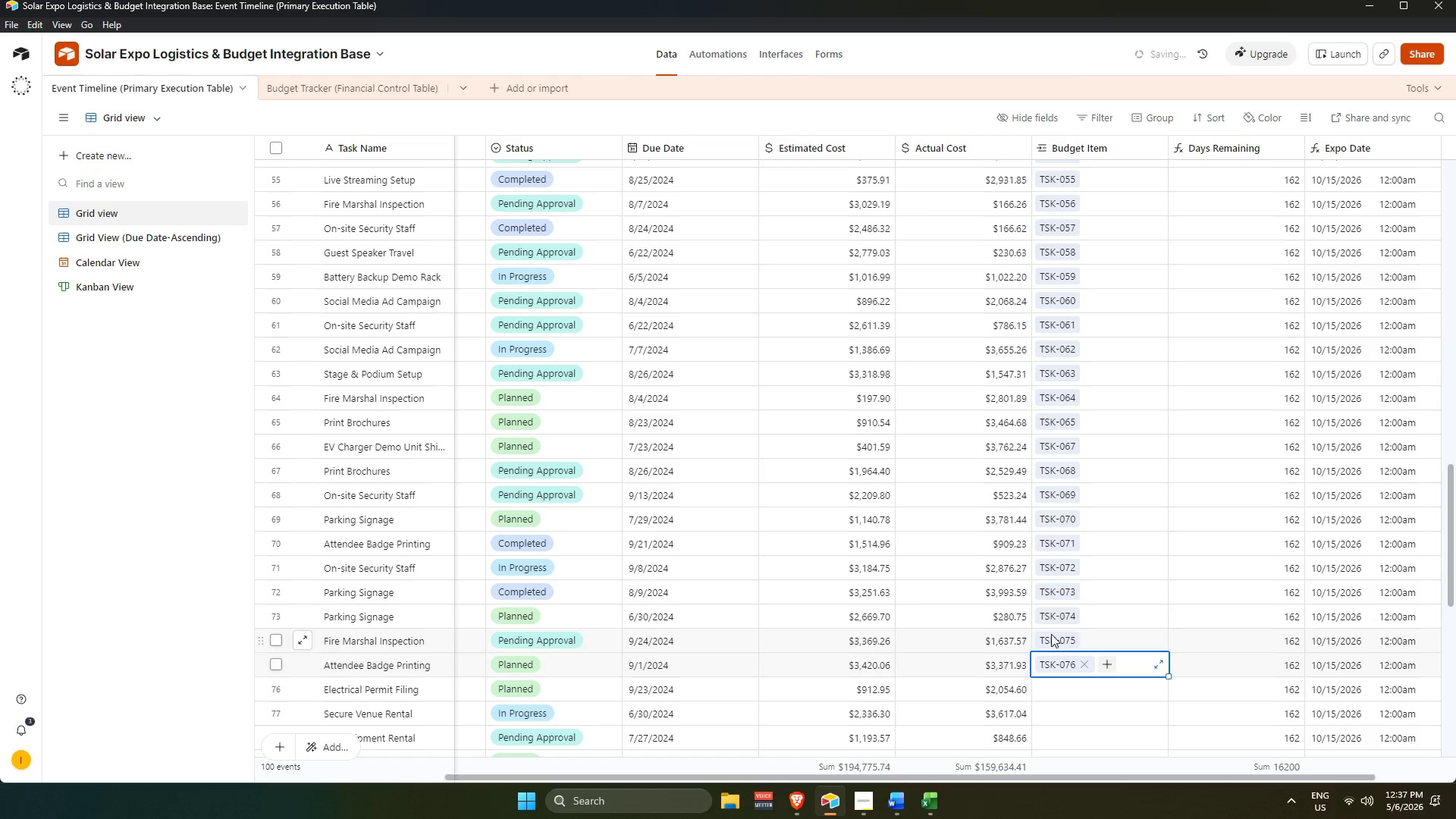 
scroll: coordinate [1075, 535], scroll_direction: down, amount: 3.0
 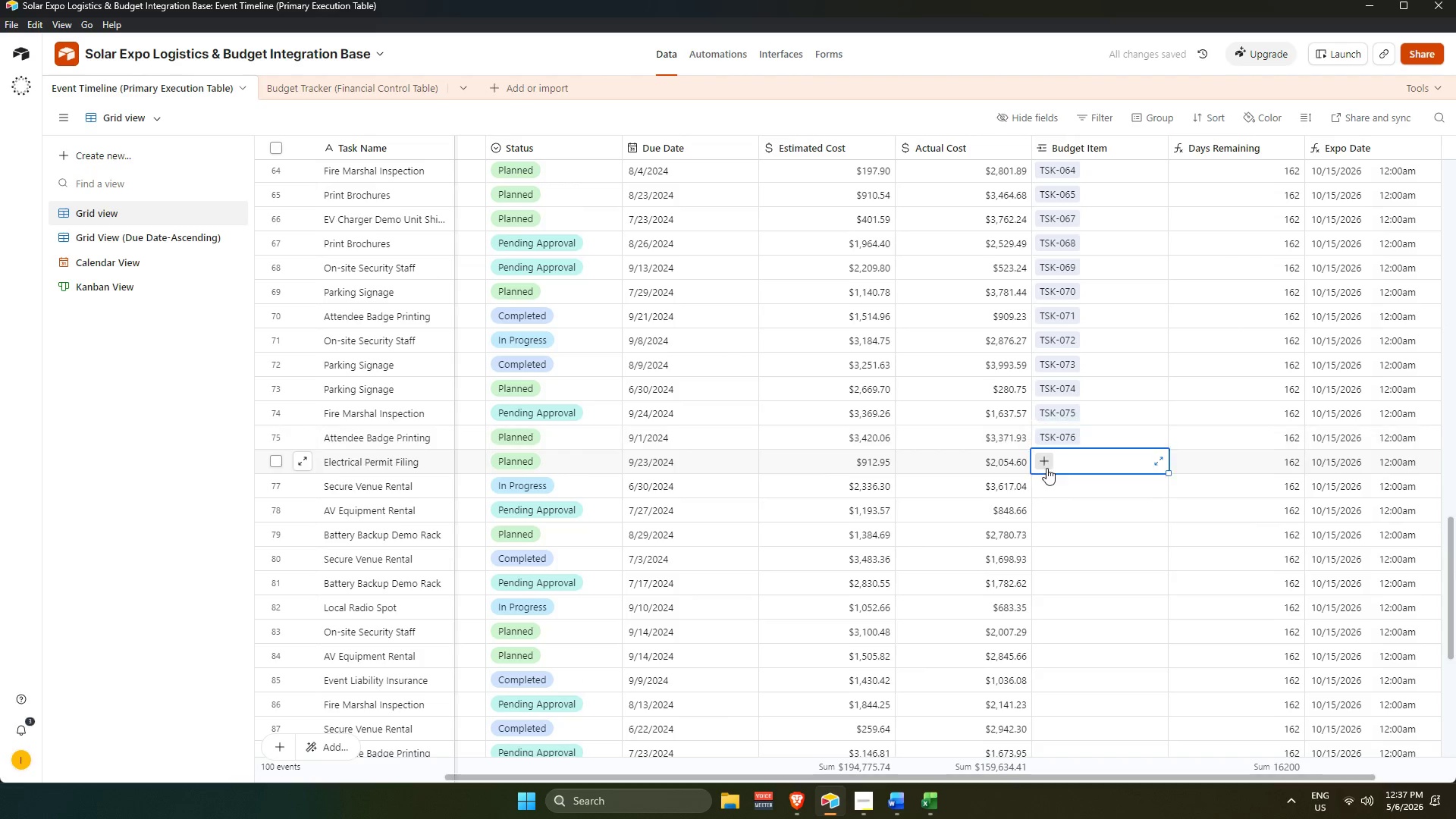 
double_click([1046, 466])
 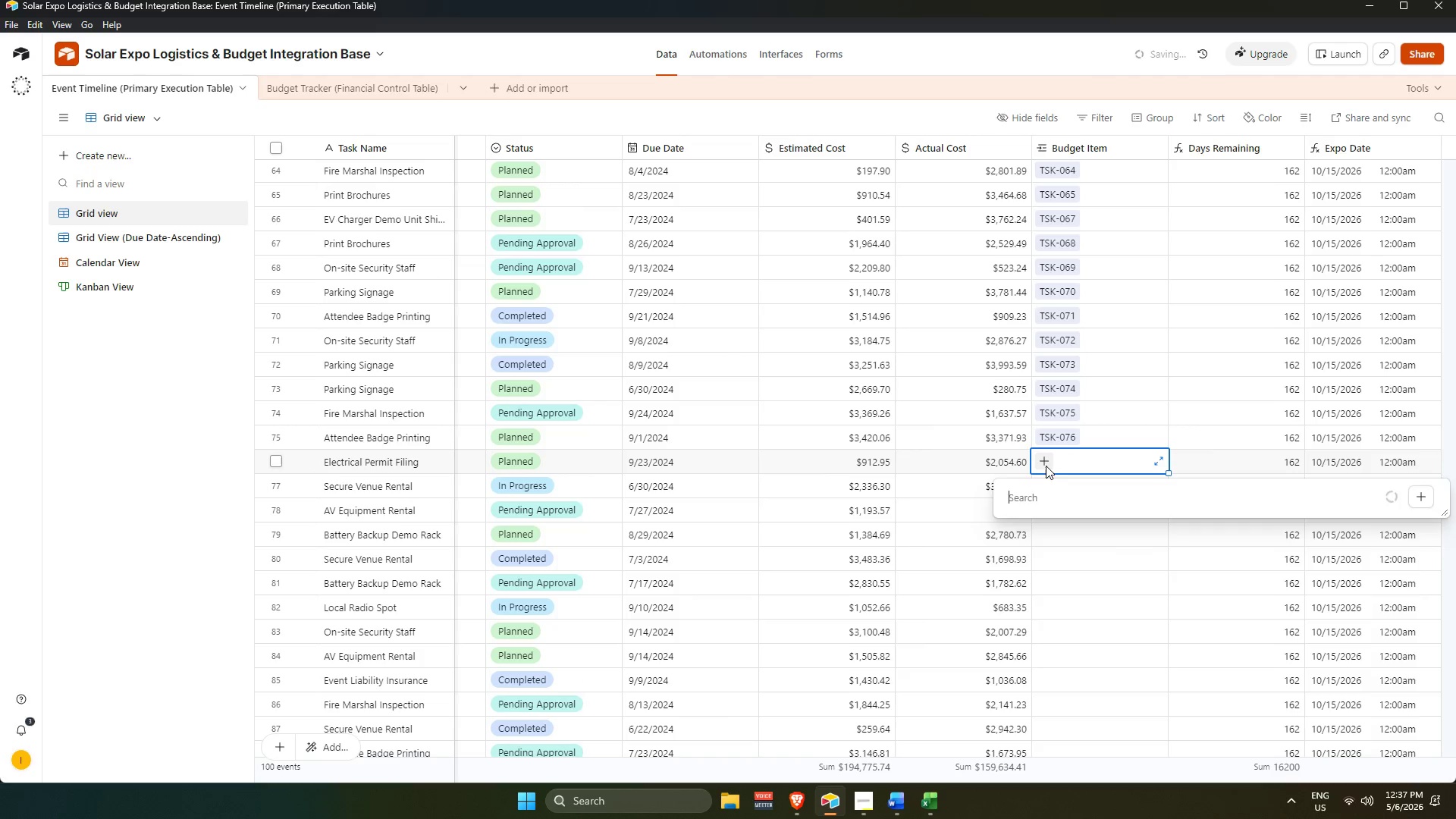 
key(Numpad7)
 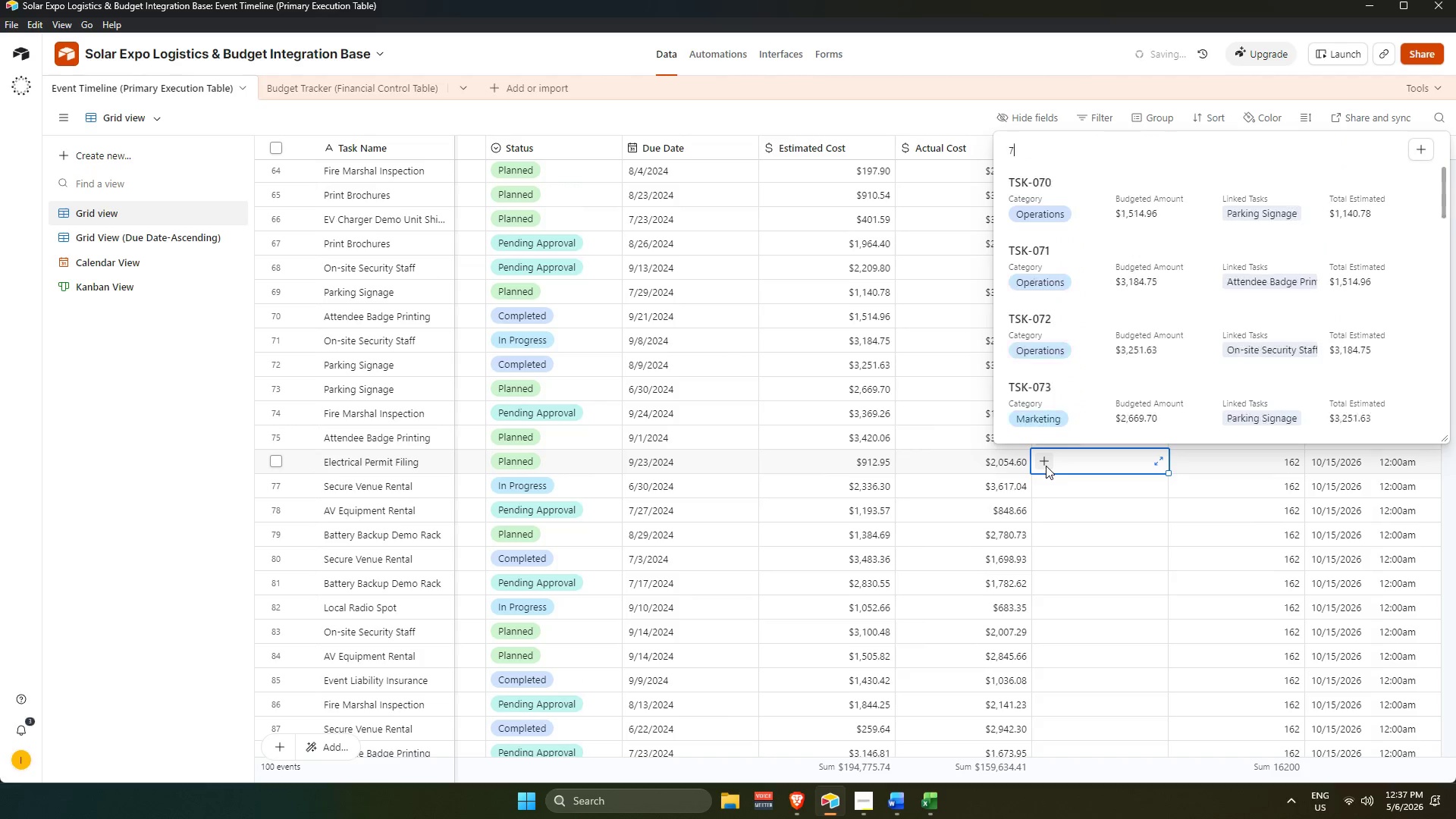 
key(Numpad7)
 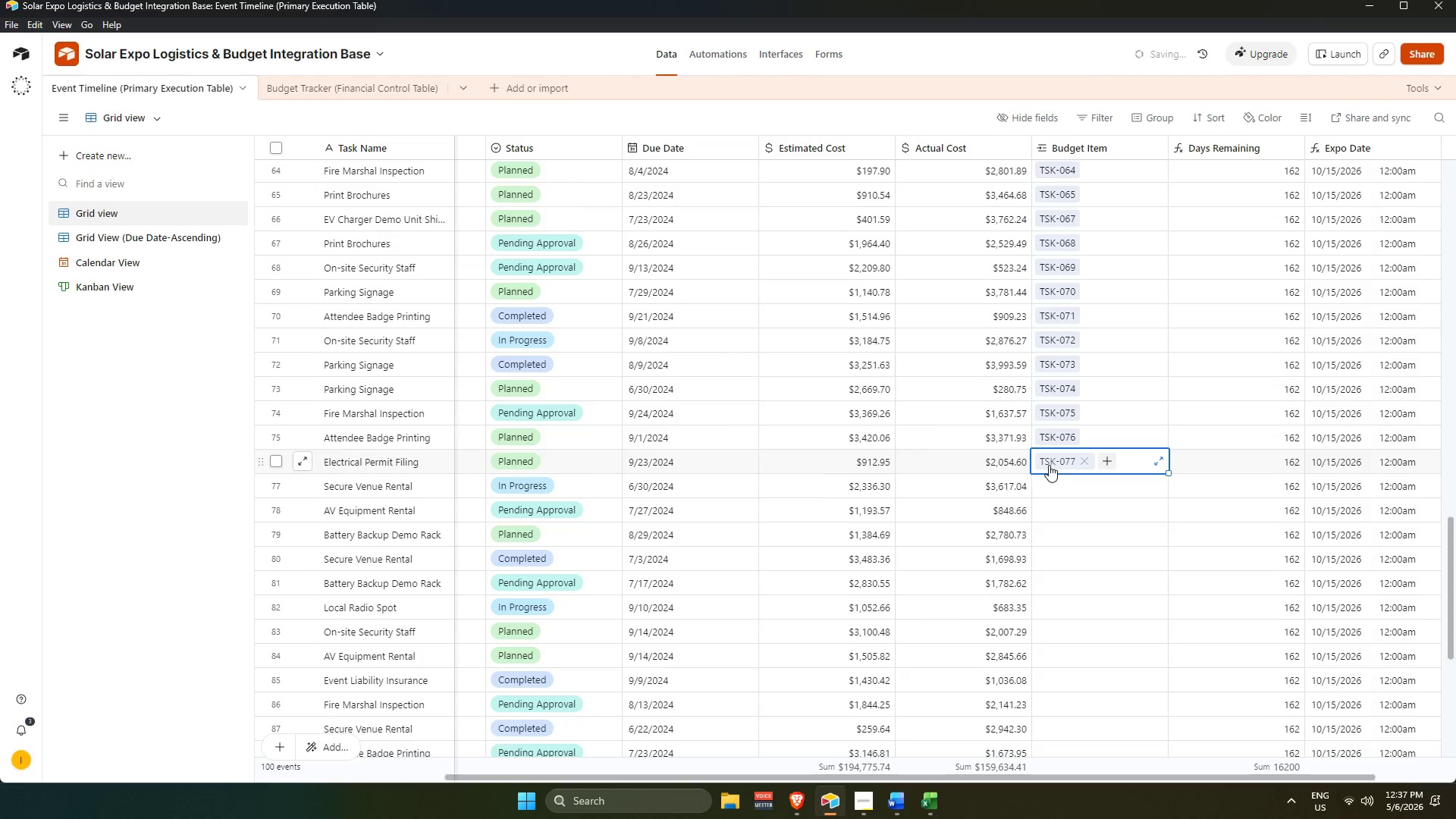 
double_click([1046, 486])
 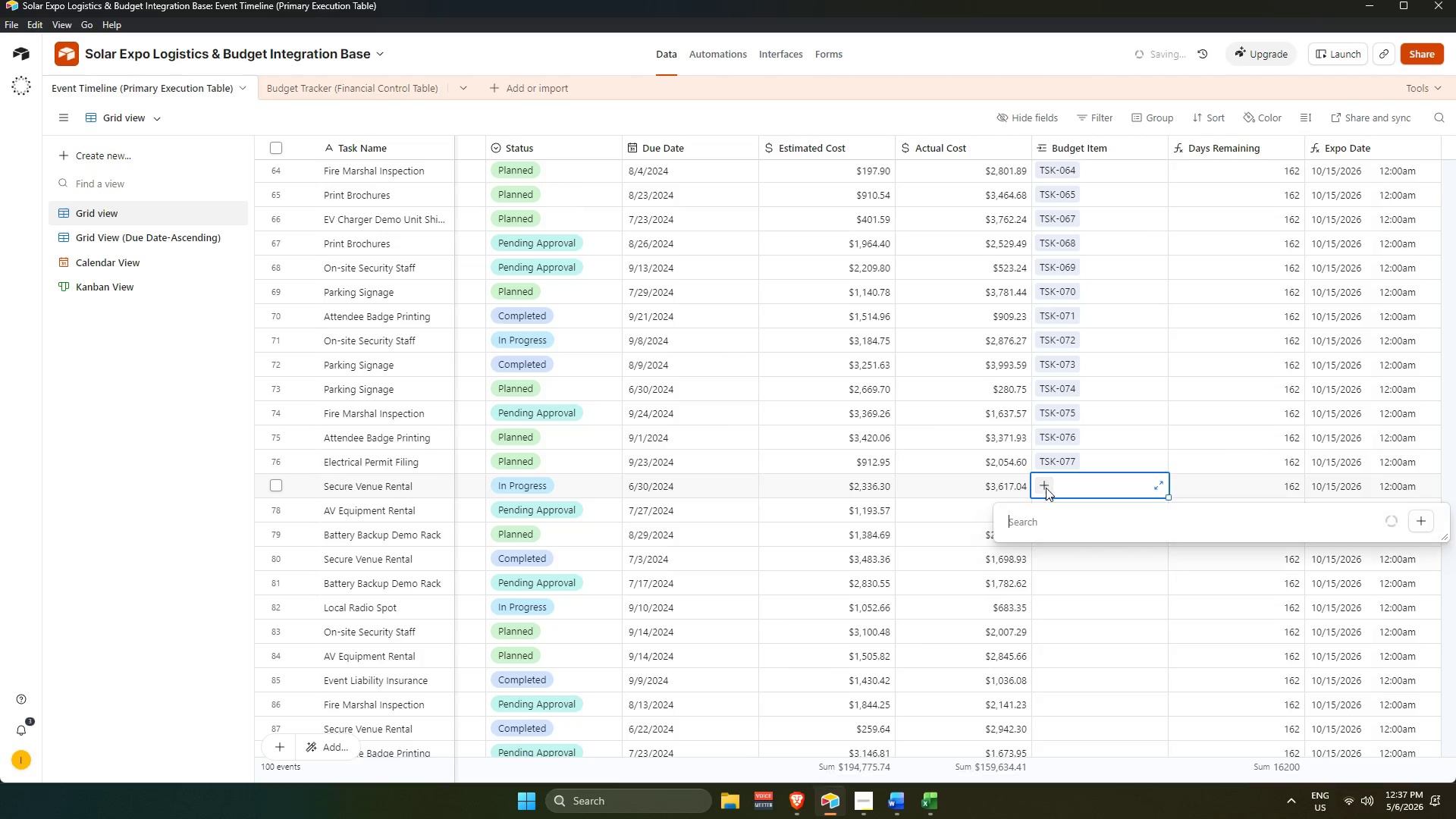 
key(Numpad7)
 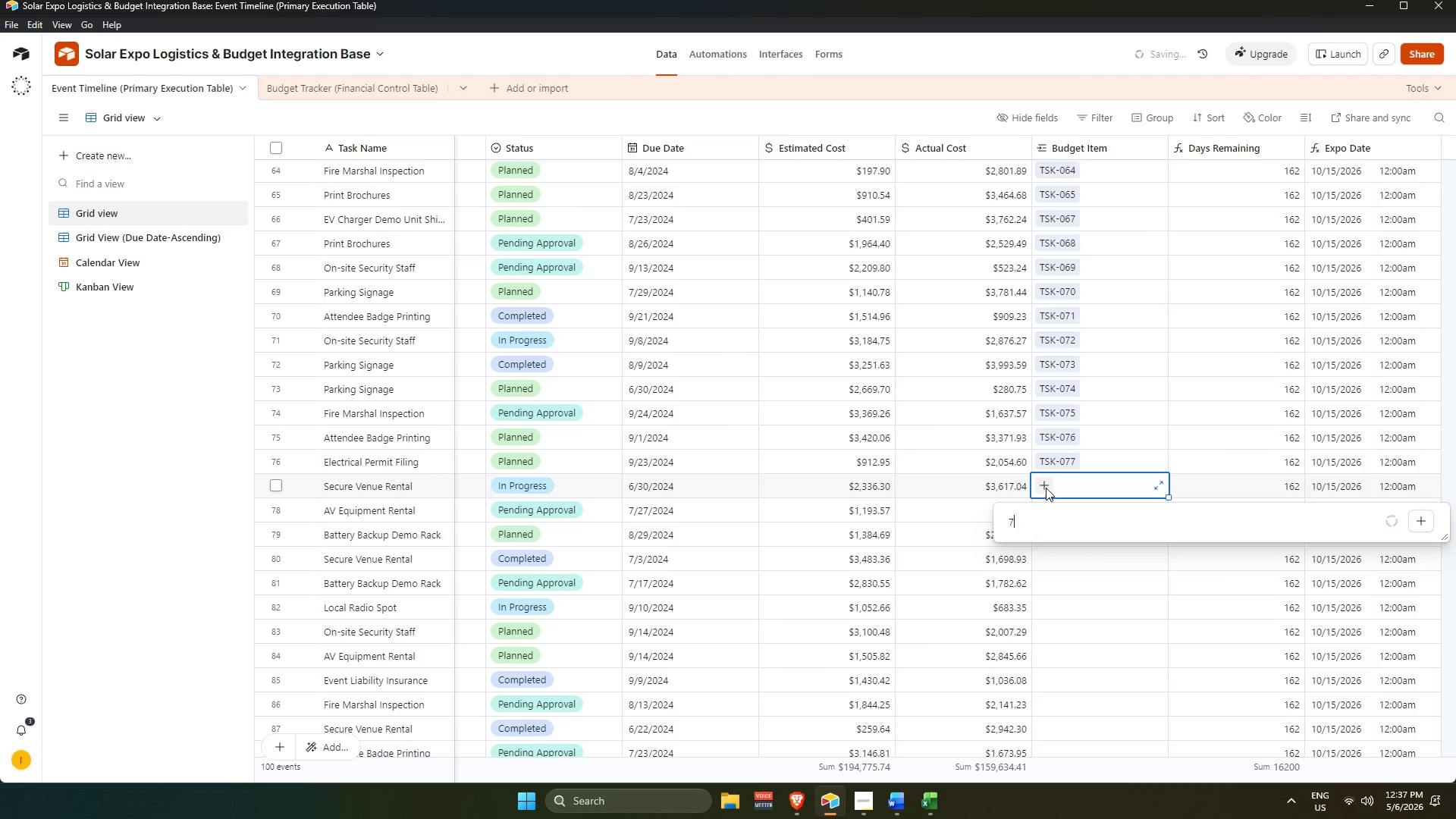 
key(Numpad8)
 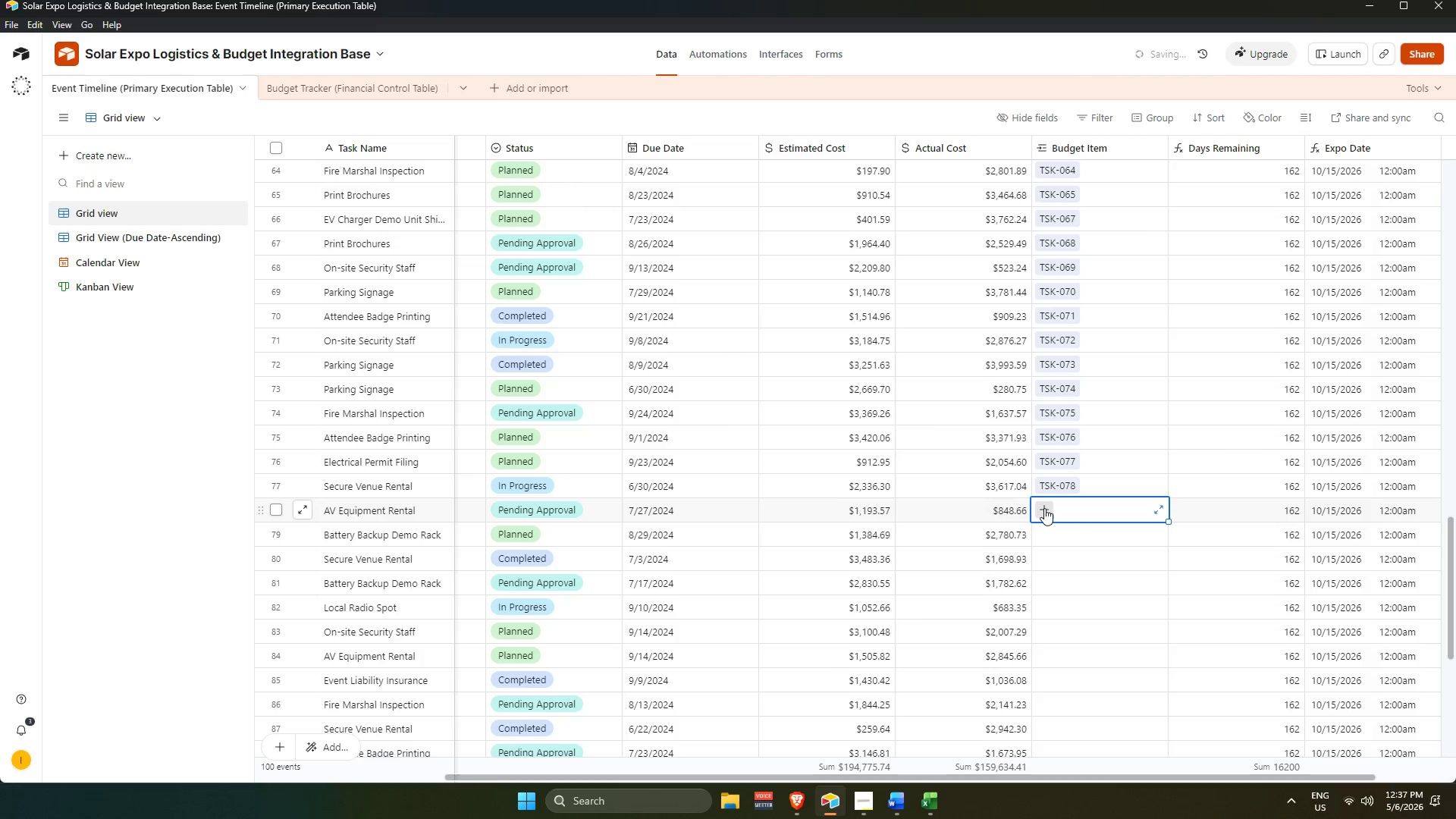 
key(Numpad7)
 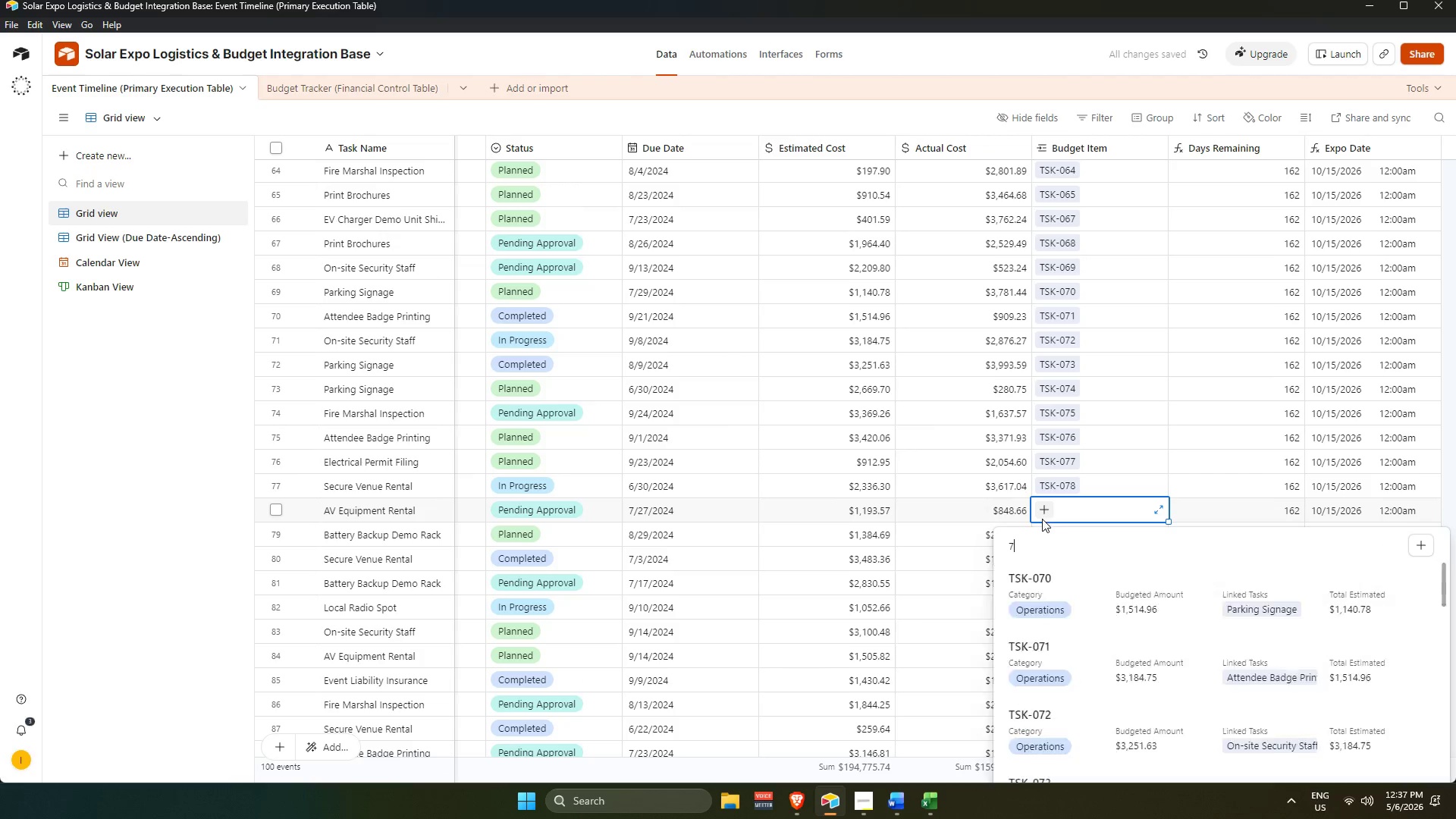 
key(Numpad9)
 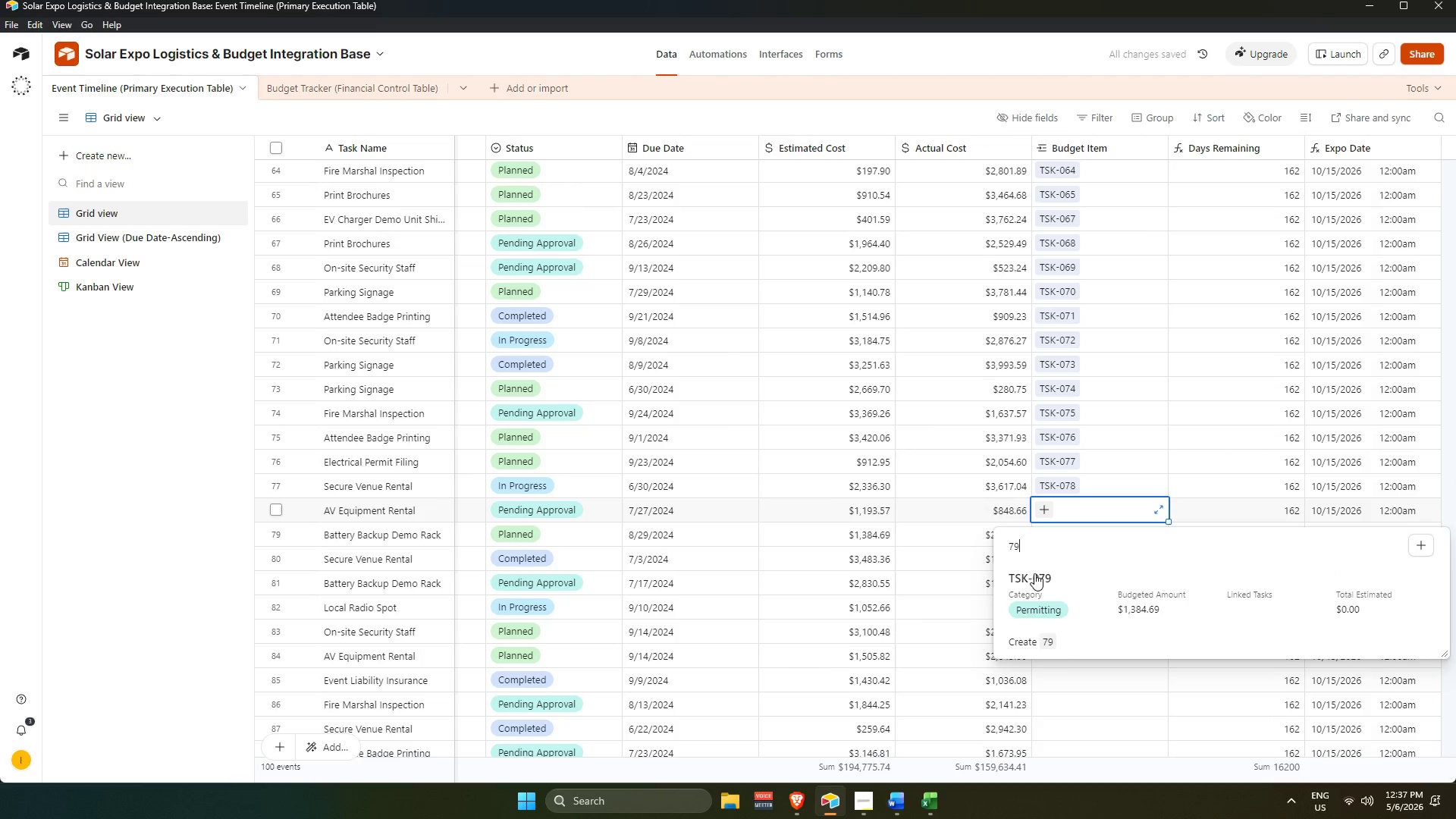 
left_click([1034, 583])
 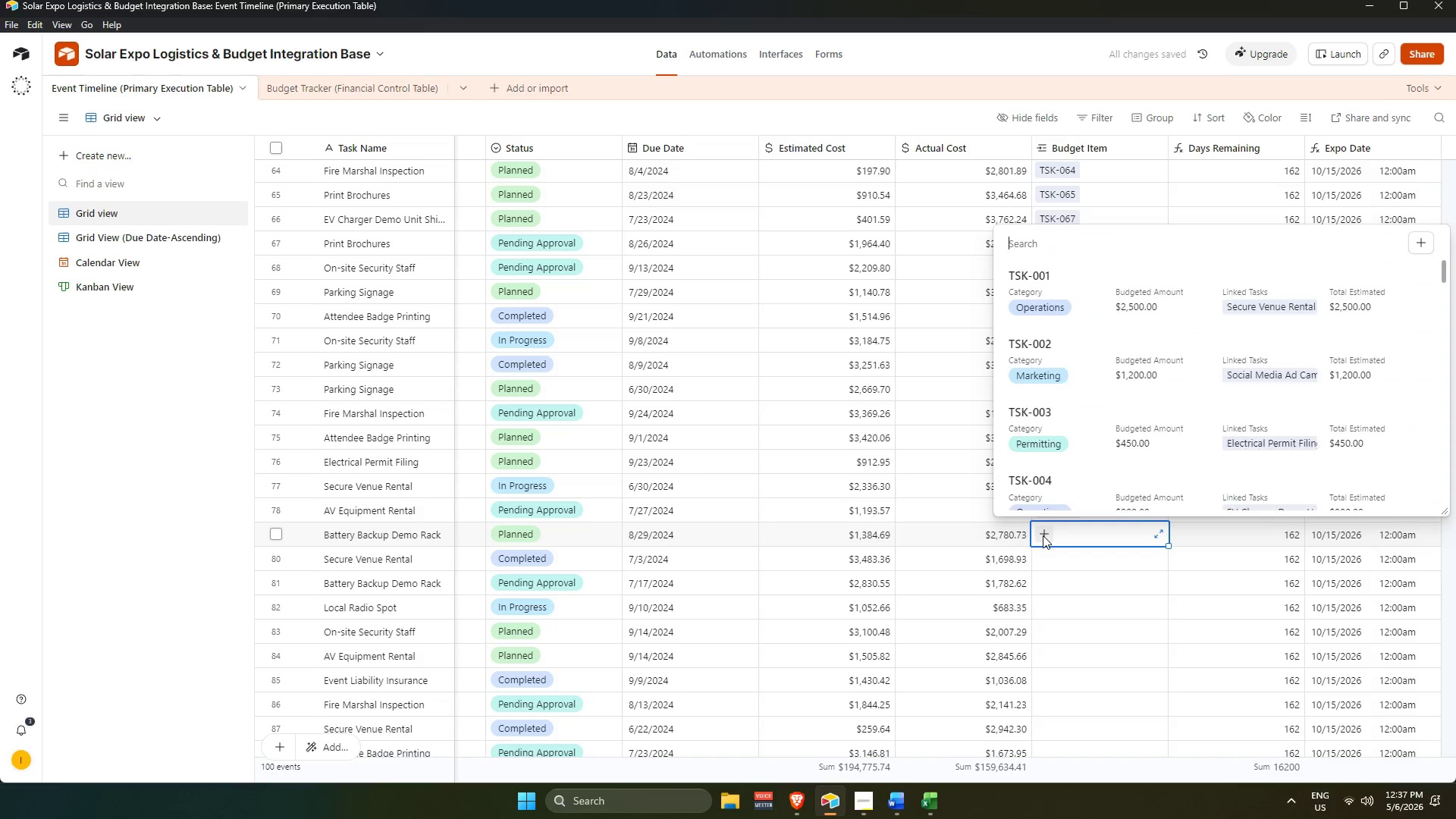 
key(Numpad8)
 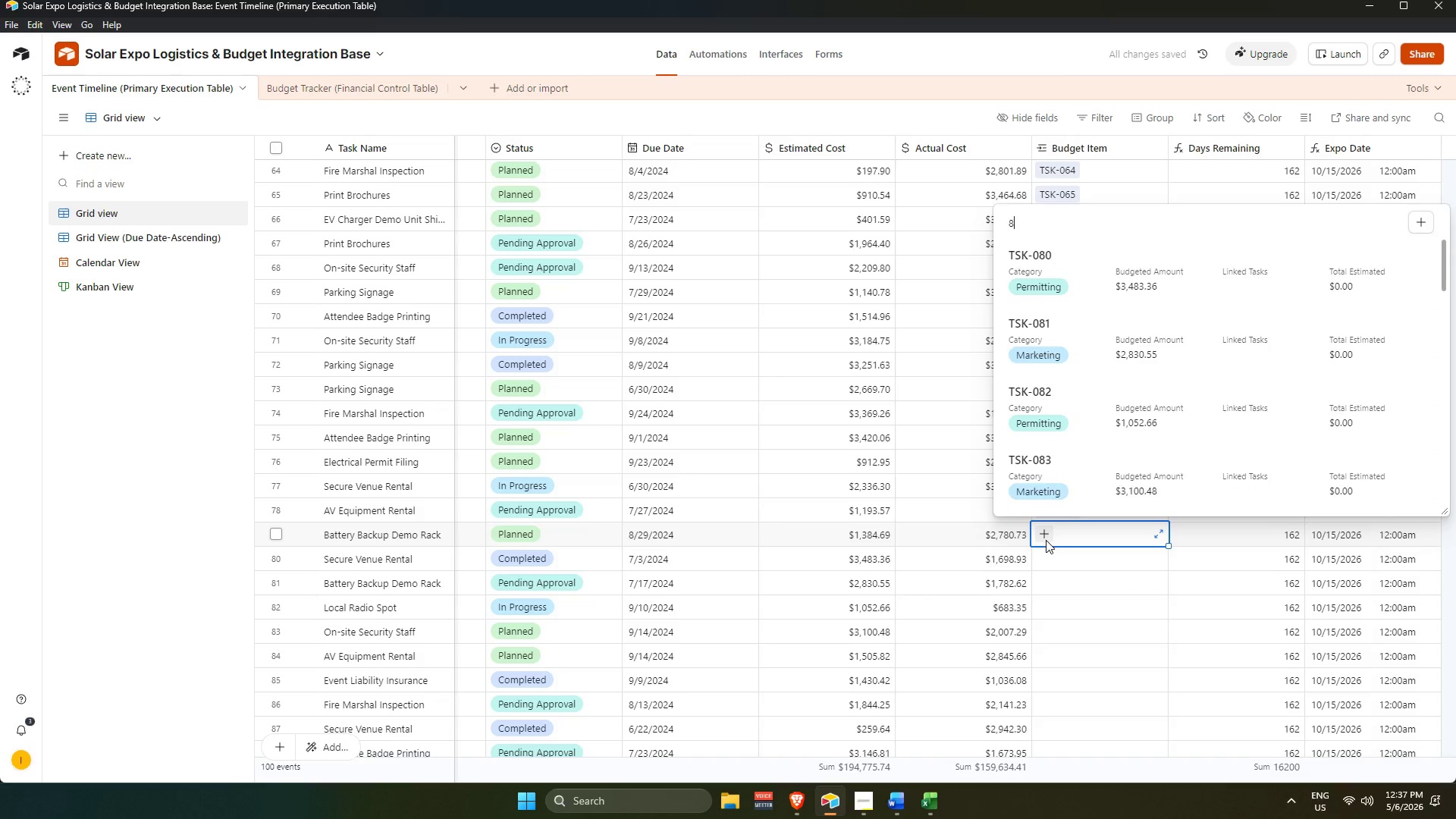 
key(Numpad0)
 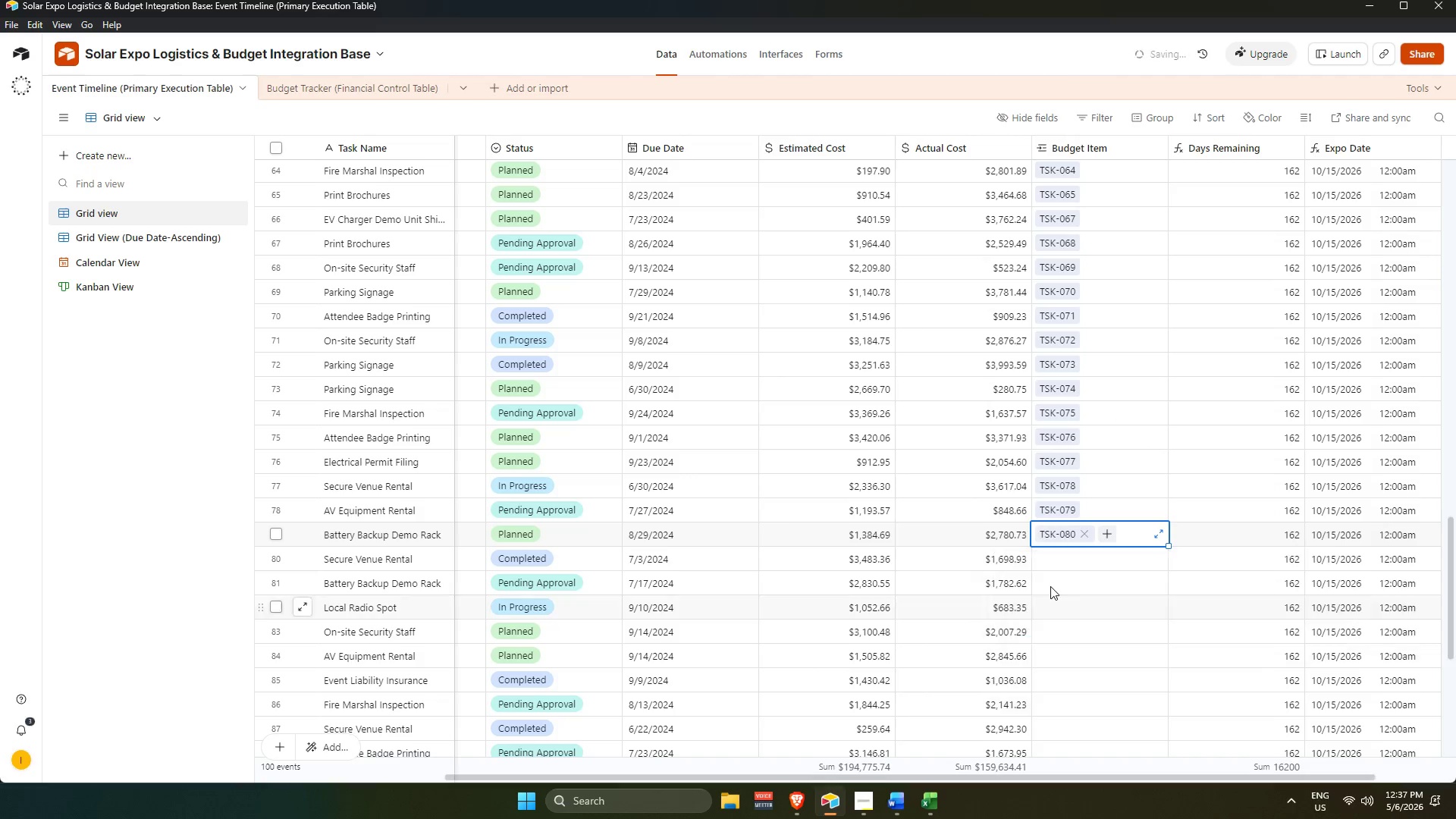 
double_click([1044, 557])
 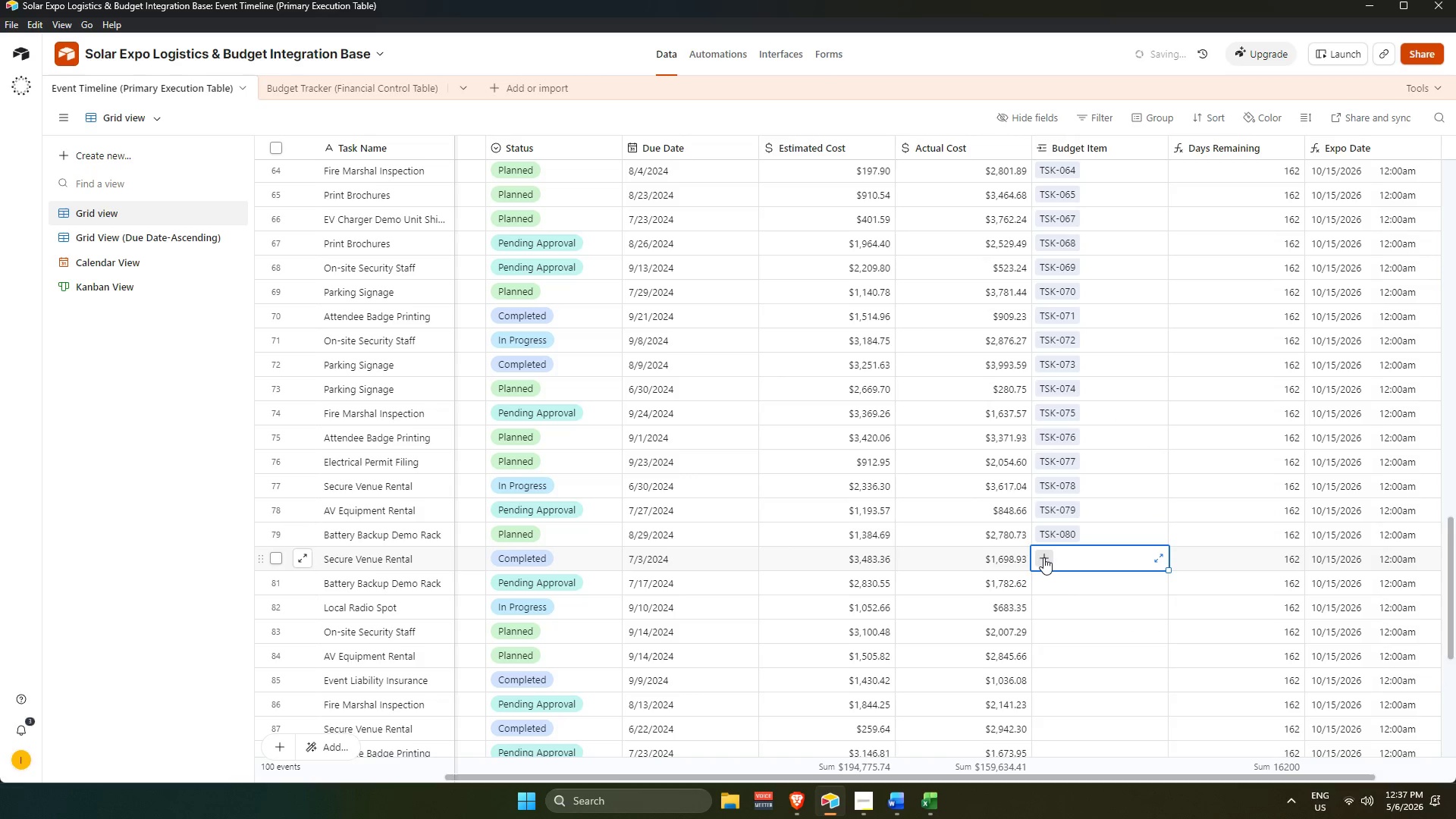 
triple_click([1043, 557])
 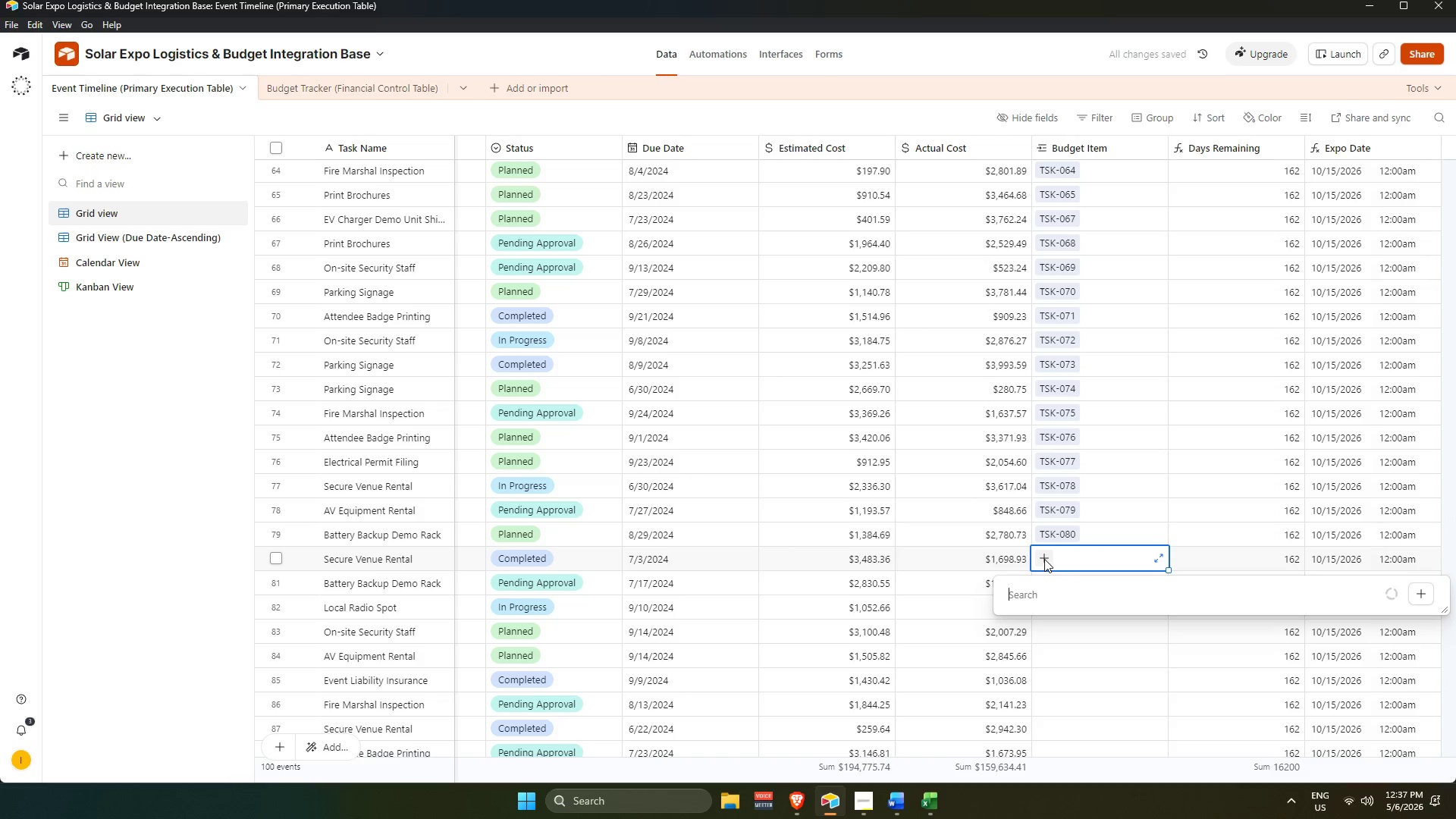 
key(Numpad8)
 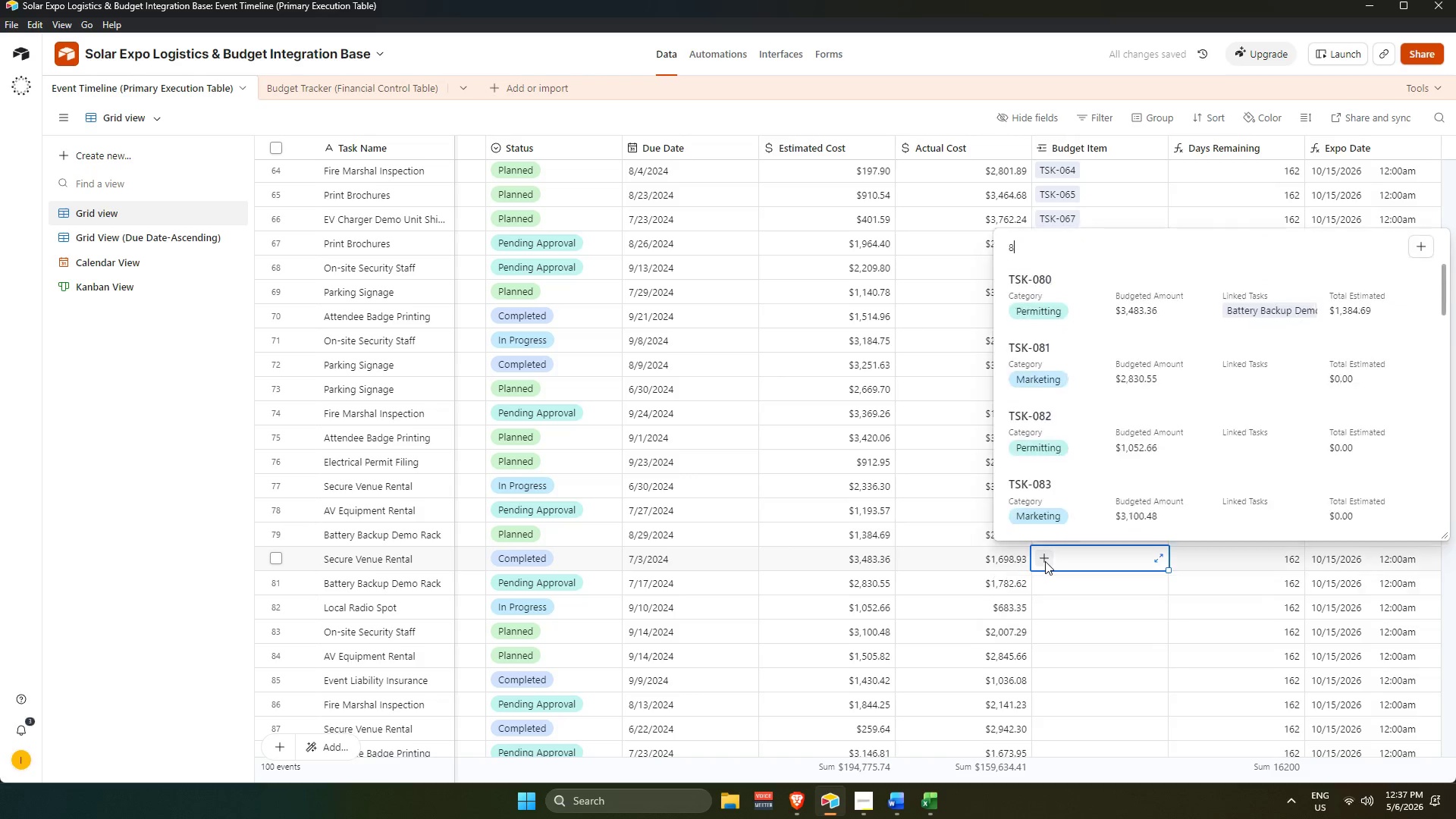 
key(Numpad1)
 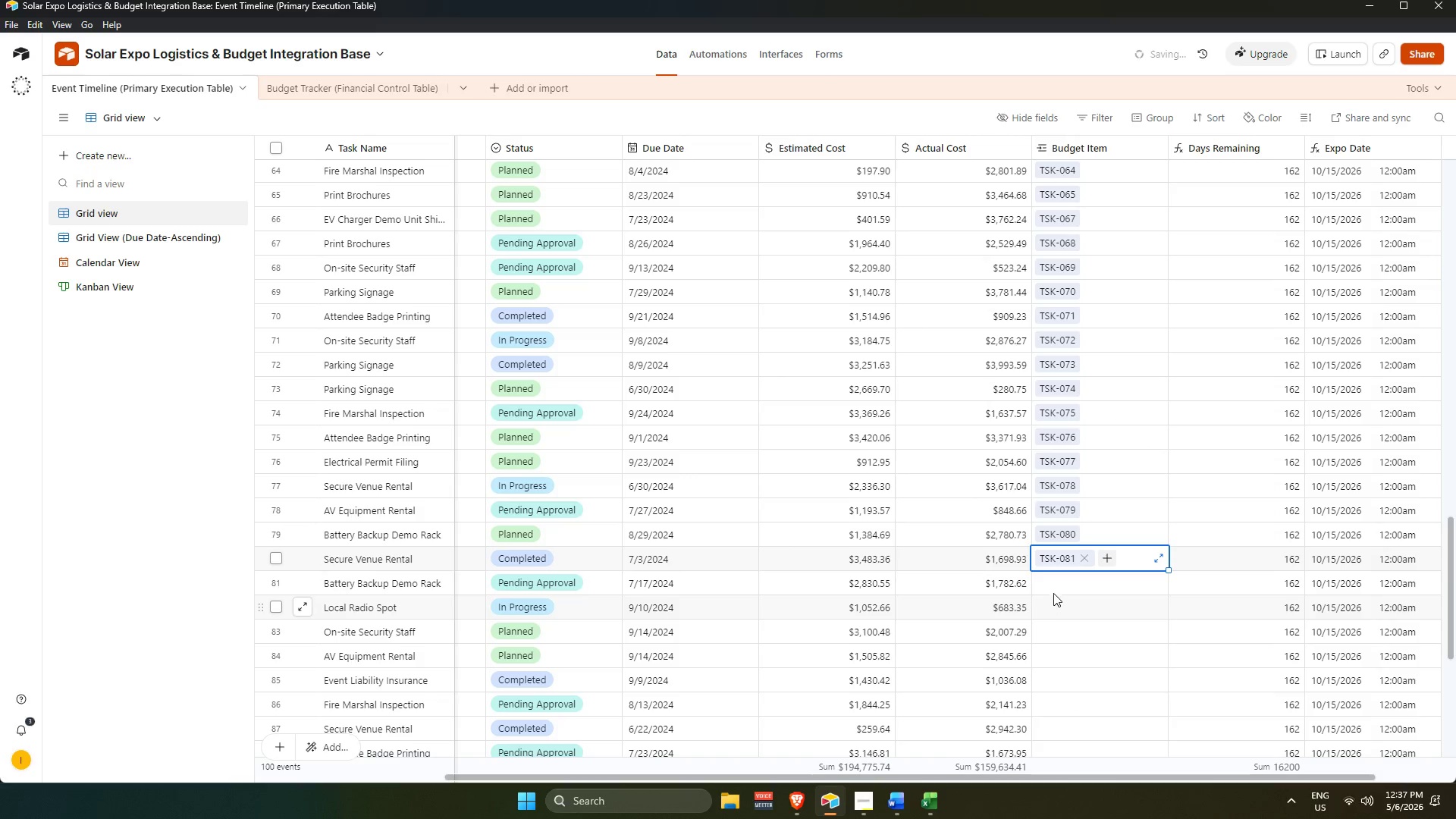 
double_click([1046, 586])
 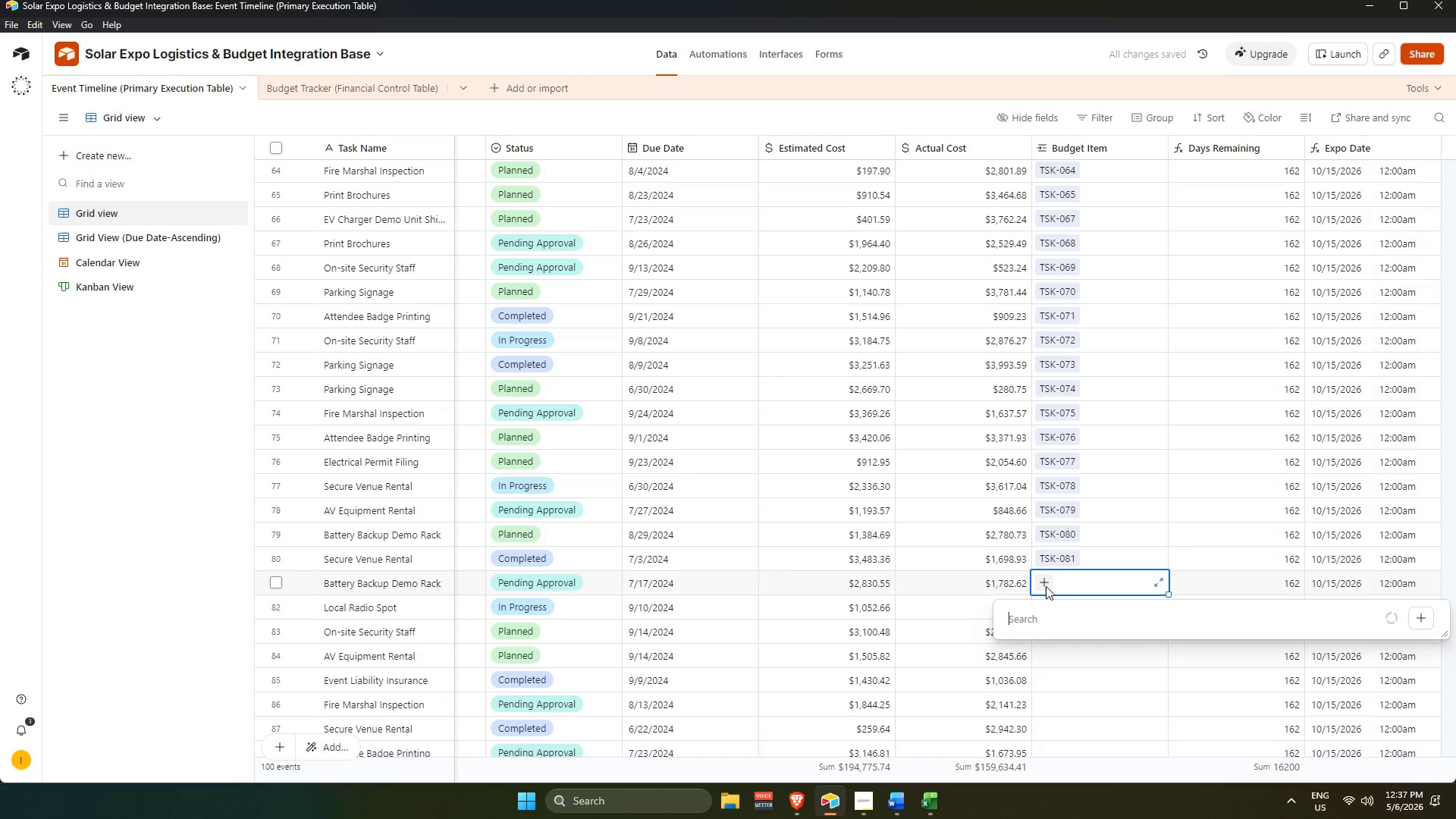 
key(Numpad8)
 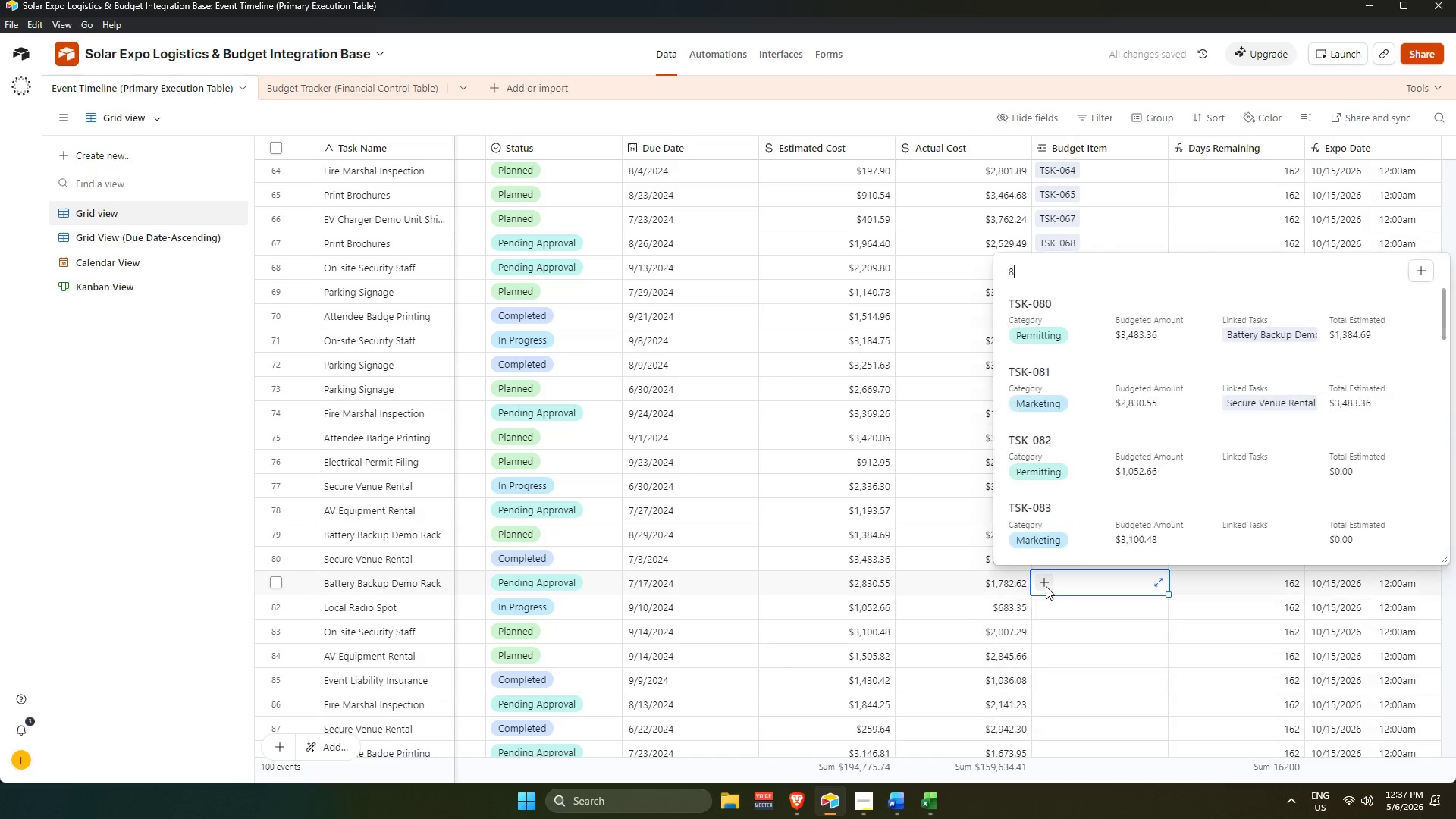 
key(Numpad2)
 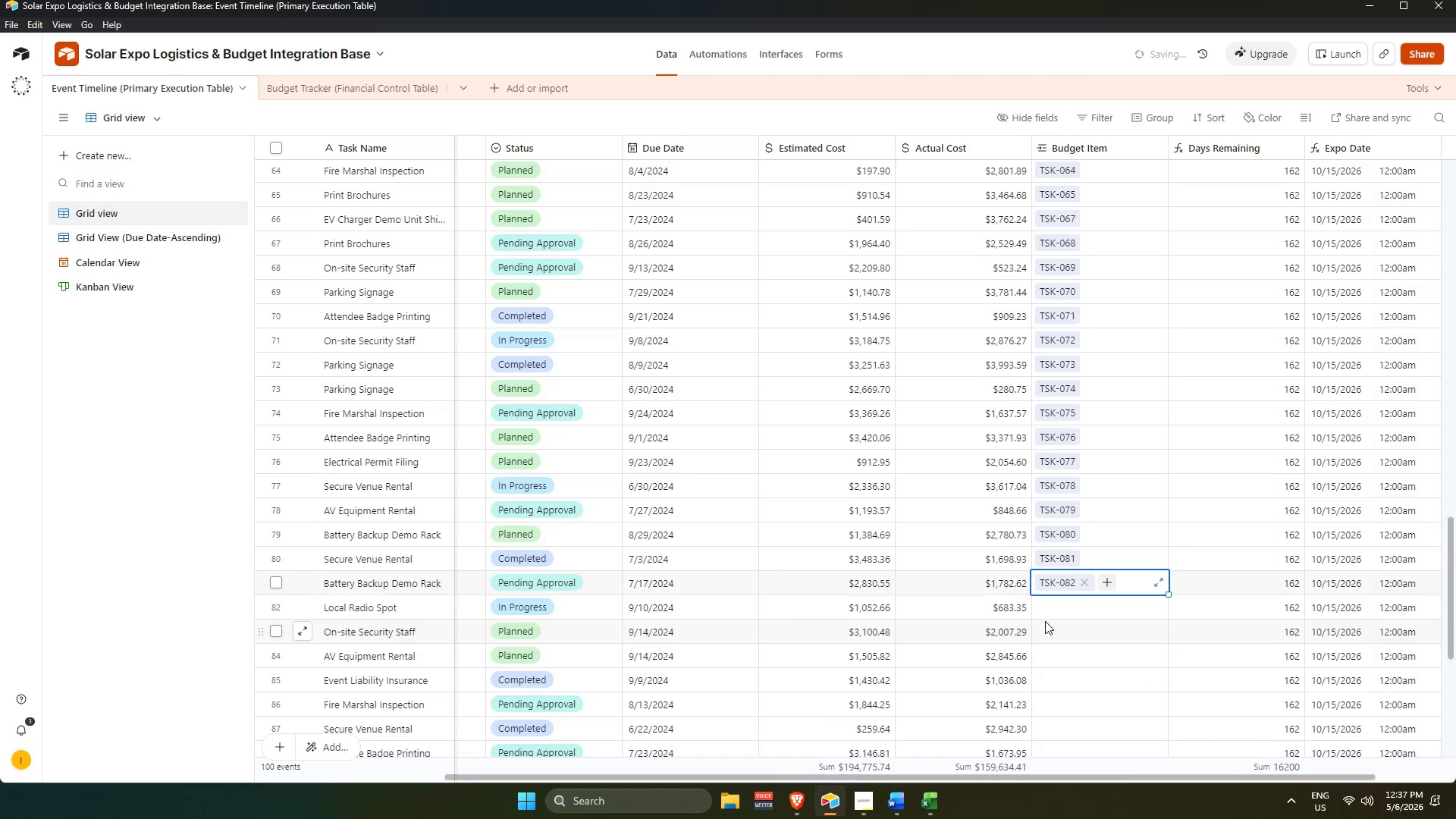 
left_click([1050, 610])
 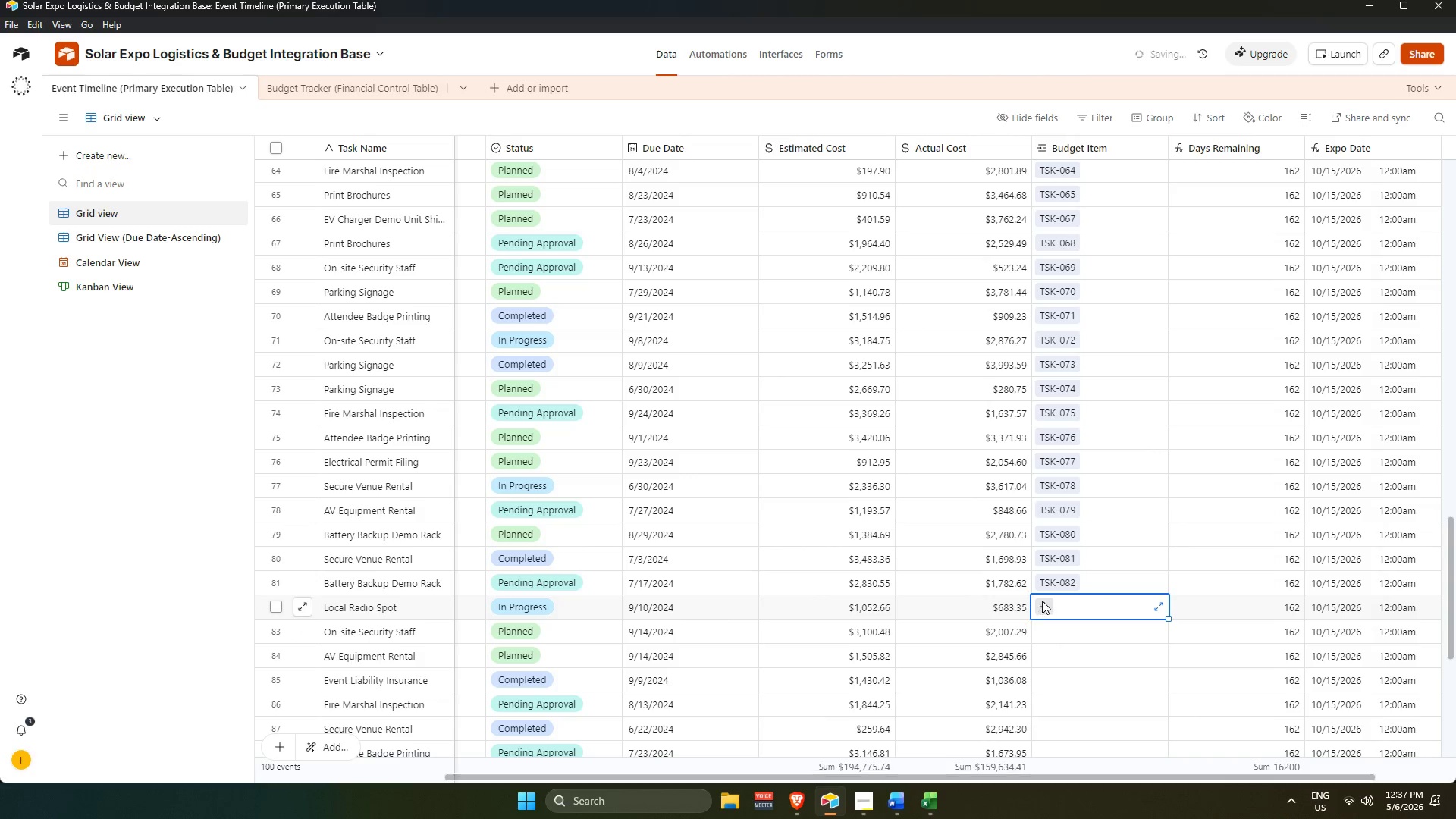 
key(Numpad8)
 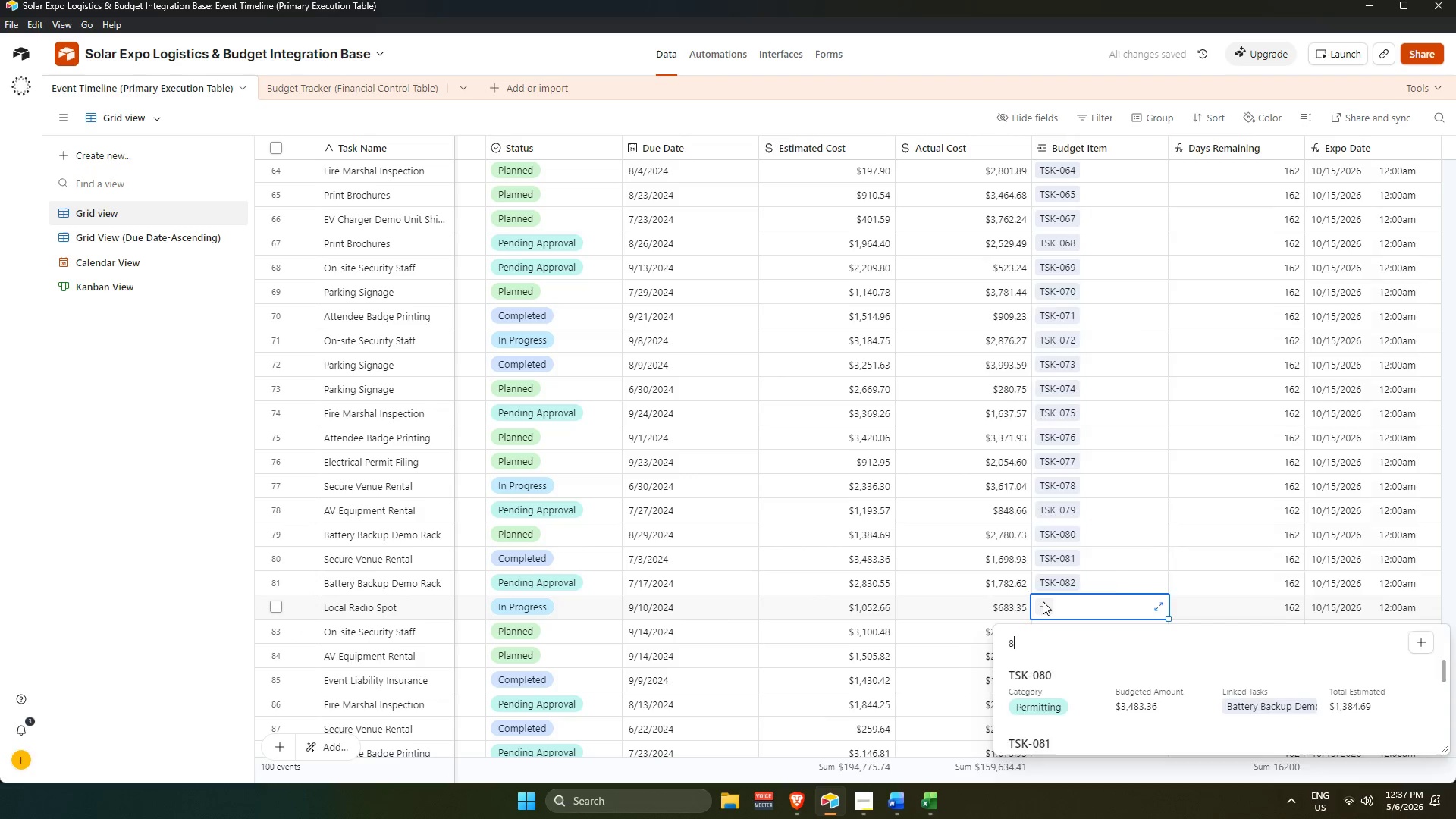 
key(Numpad3)
 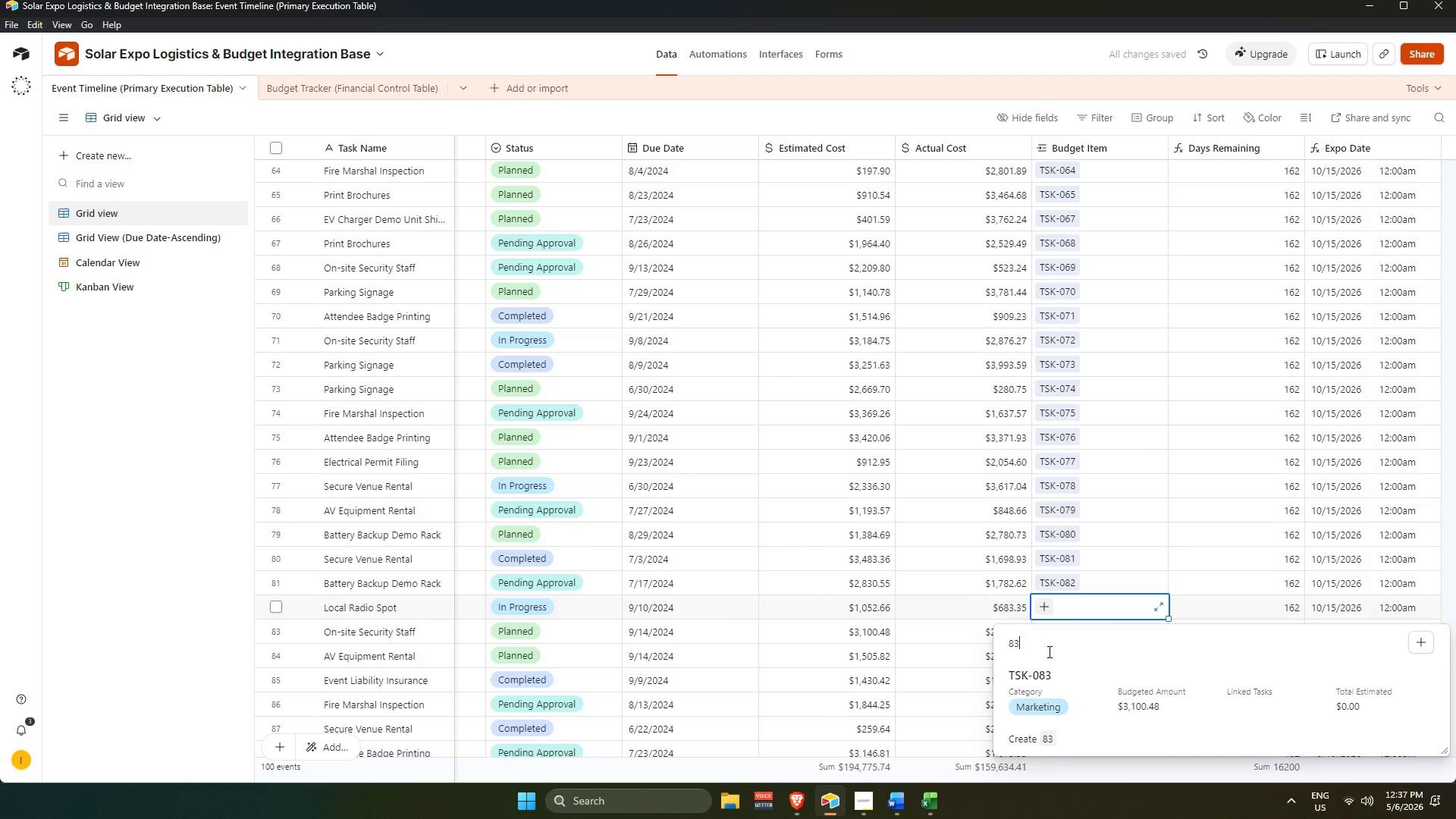 
left_click([1051, 670])
 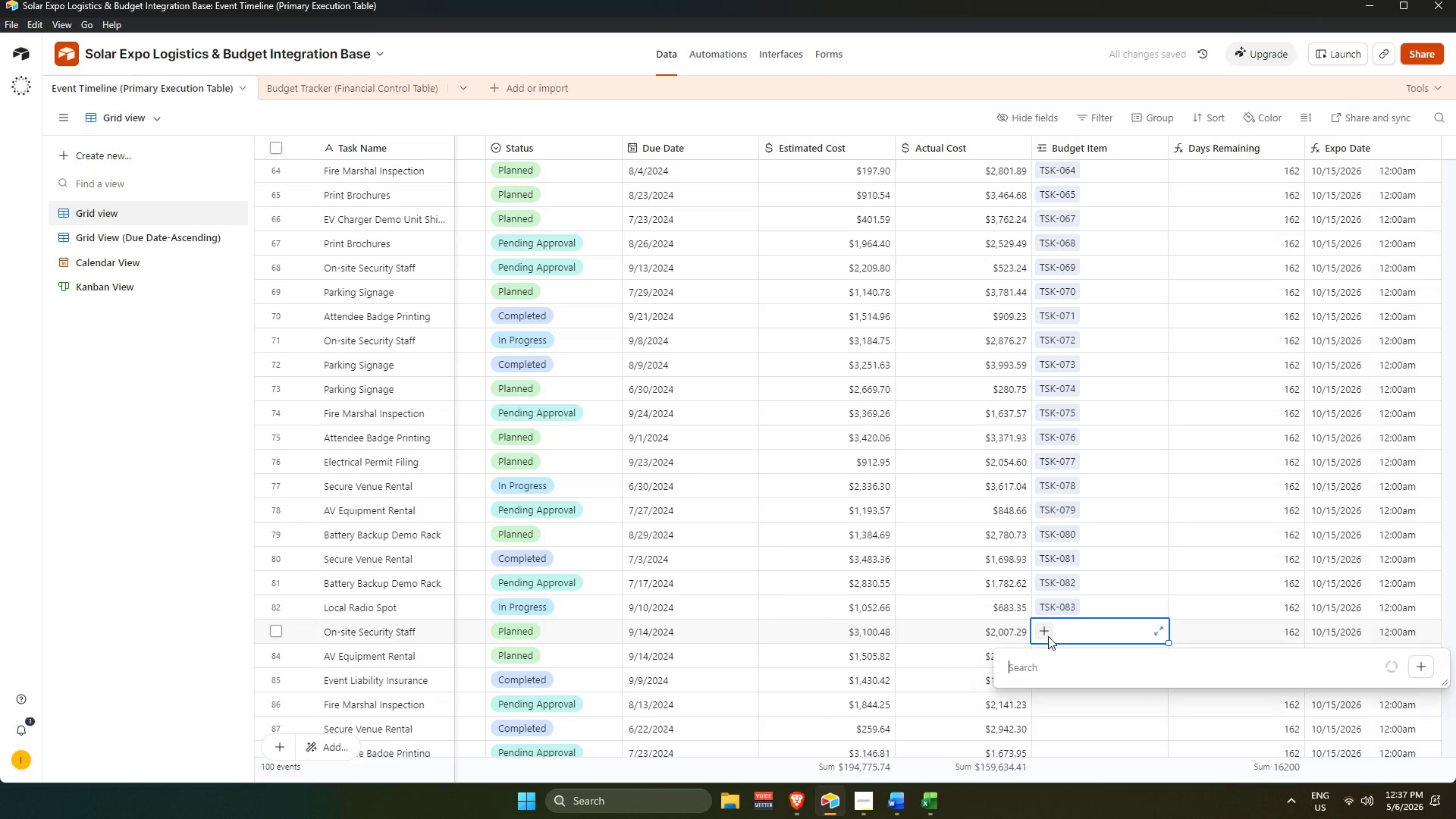 
key(Numpad8)
 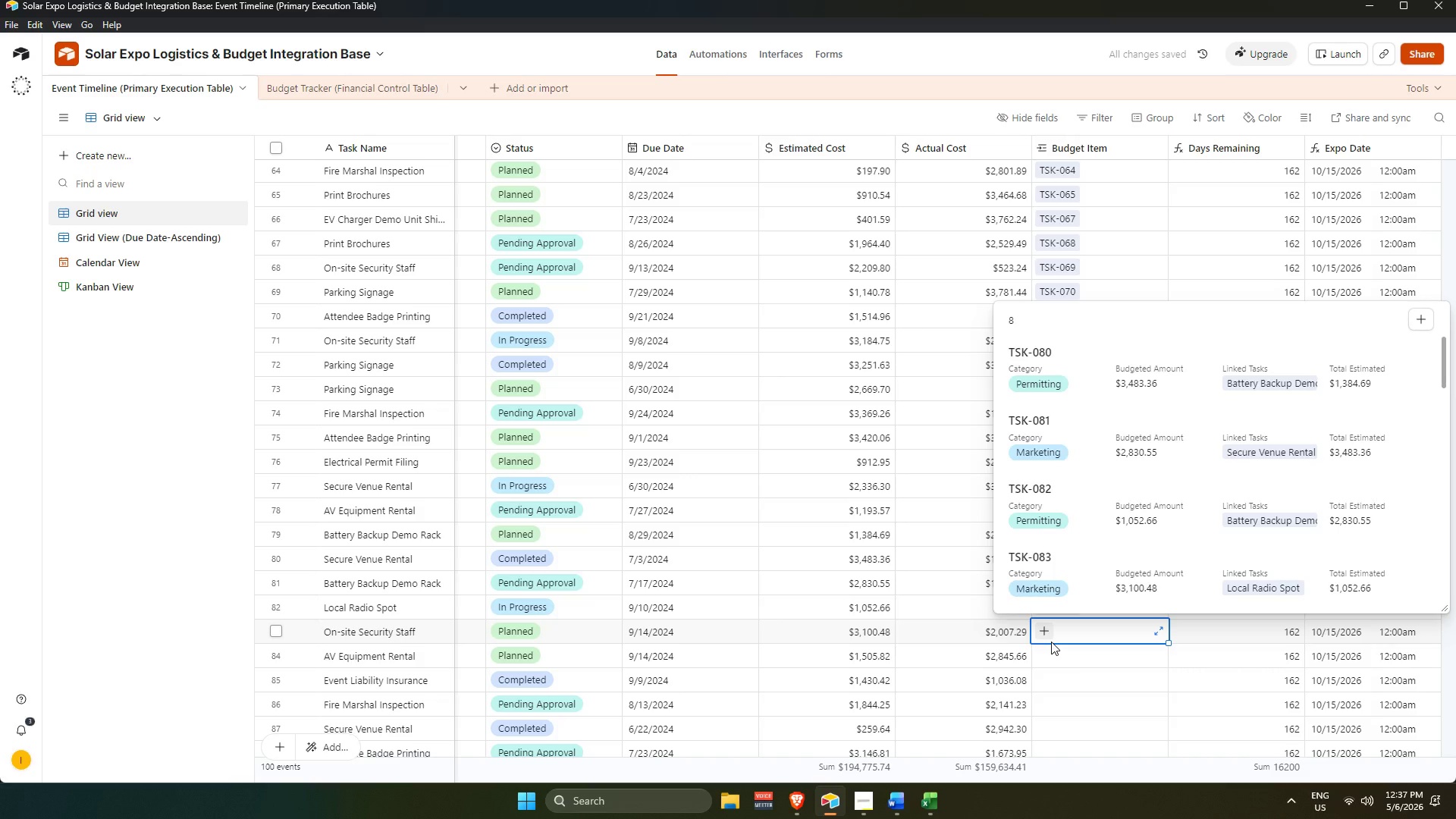 
key(Numpad4)
 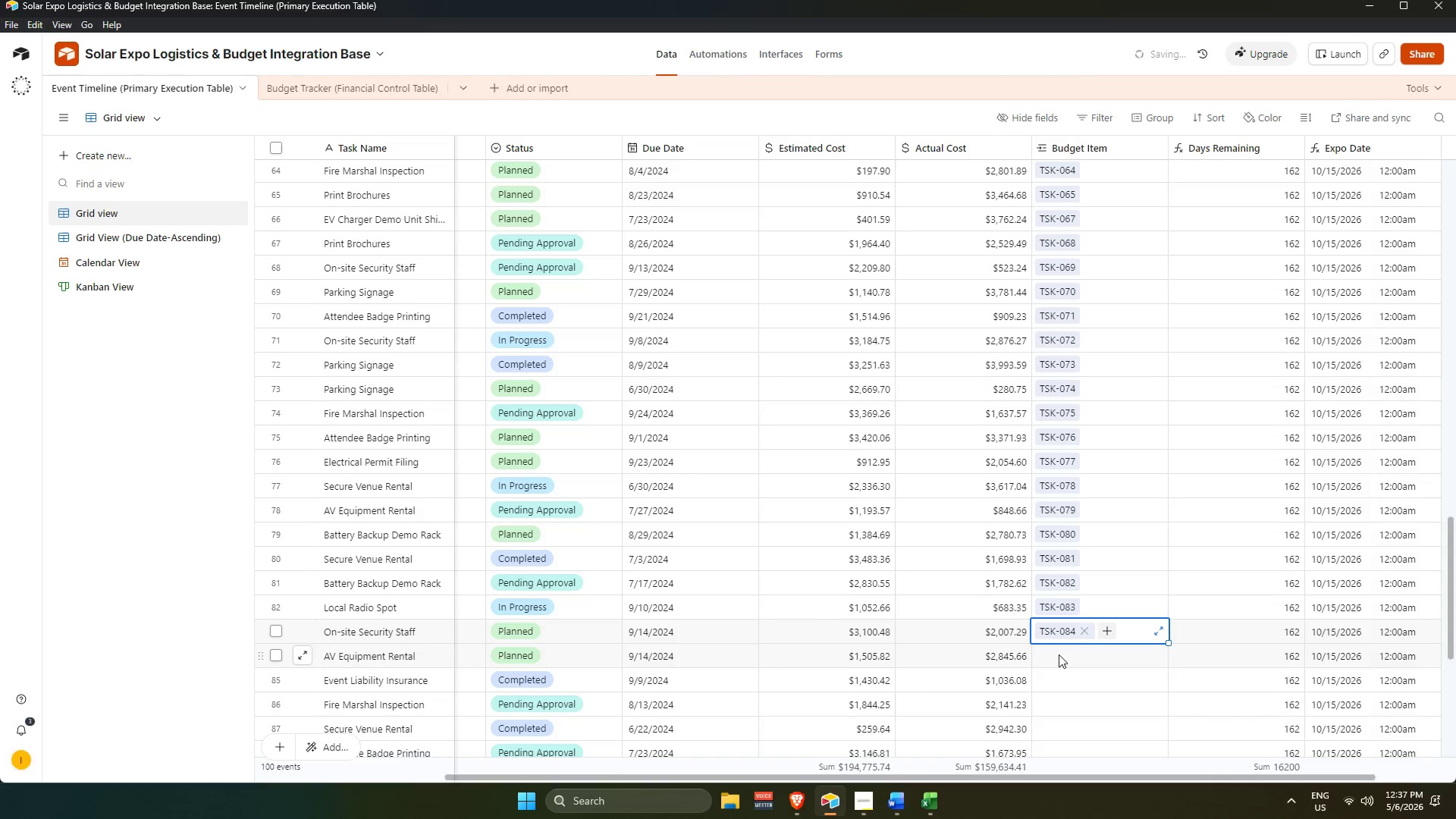 
scroll: coordinate [1054, 619], scroll_direction: down, amount: 4.0
 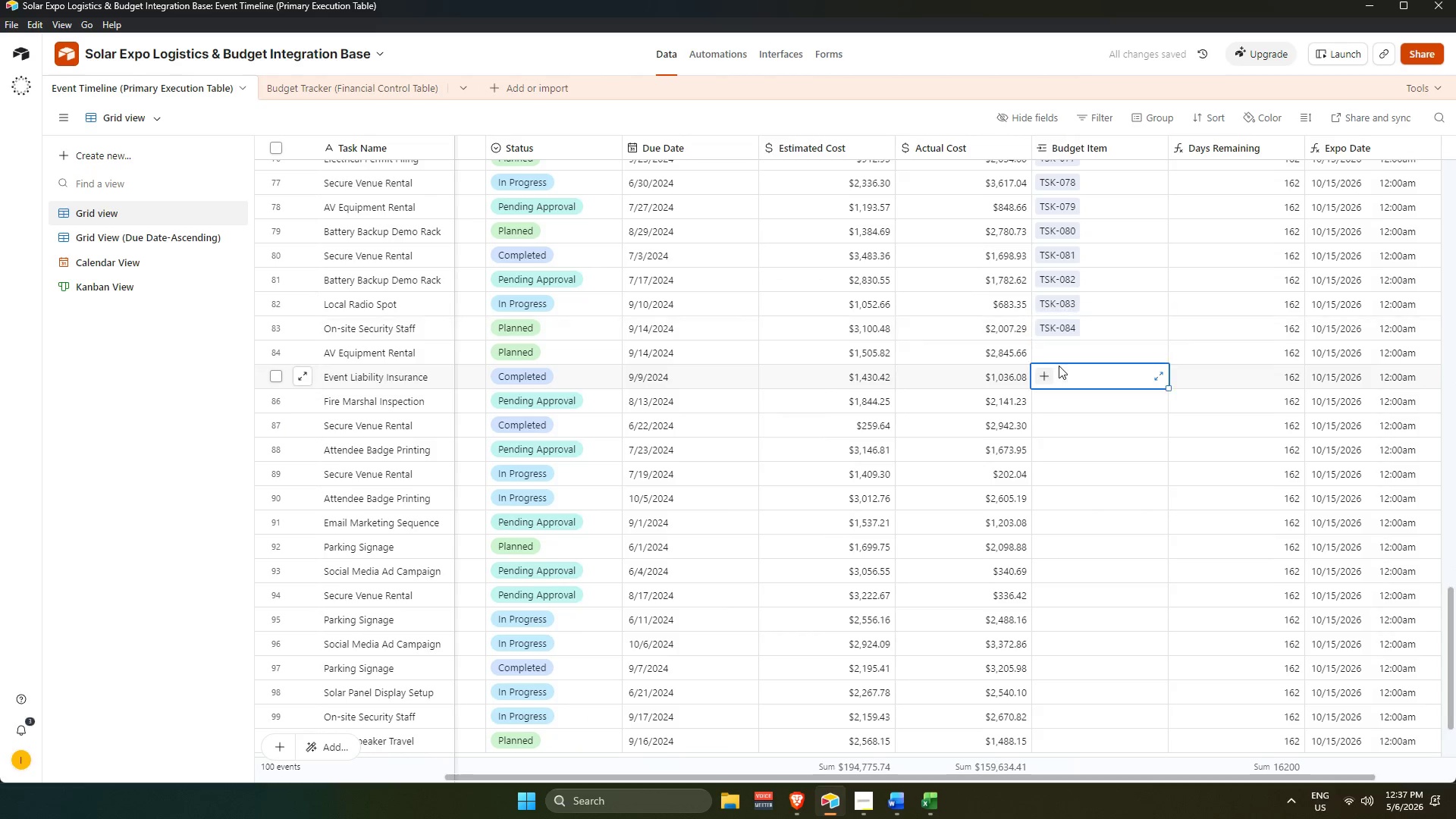 
double_click([1050, 347])
 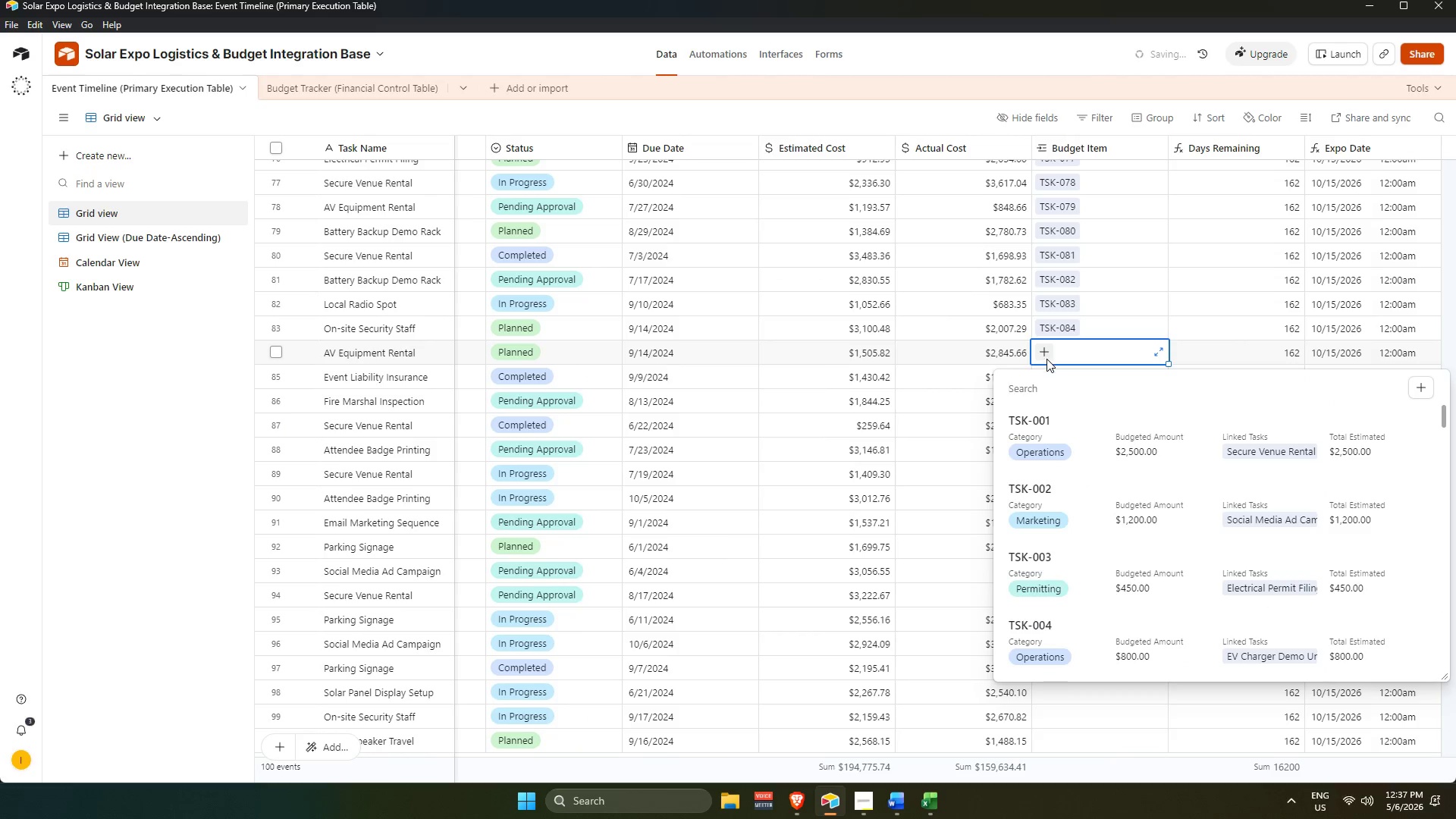 
key(Numpad8)
 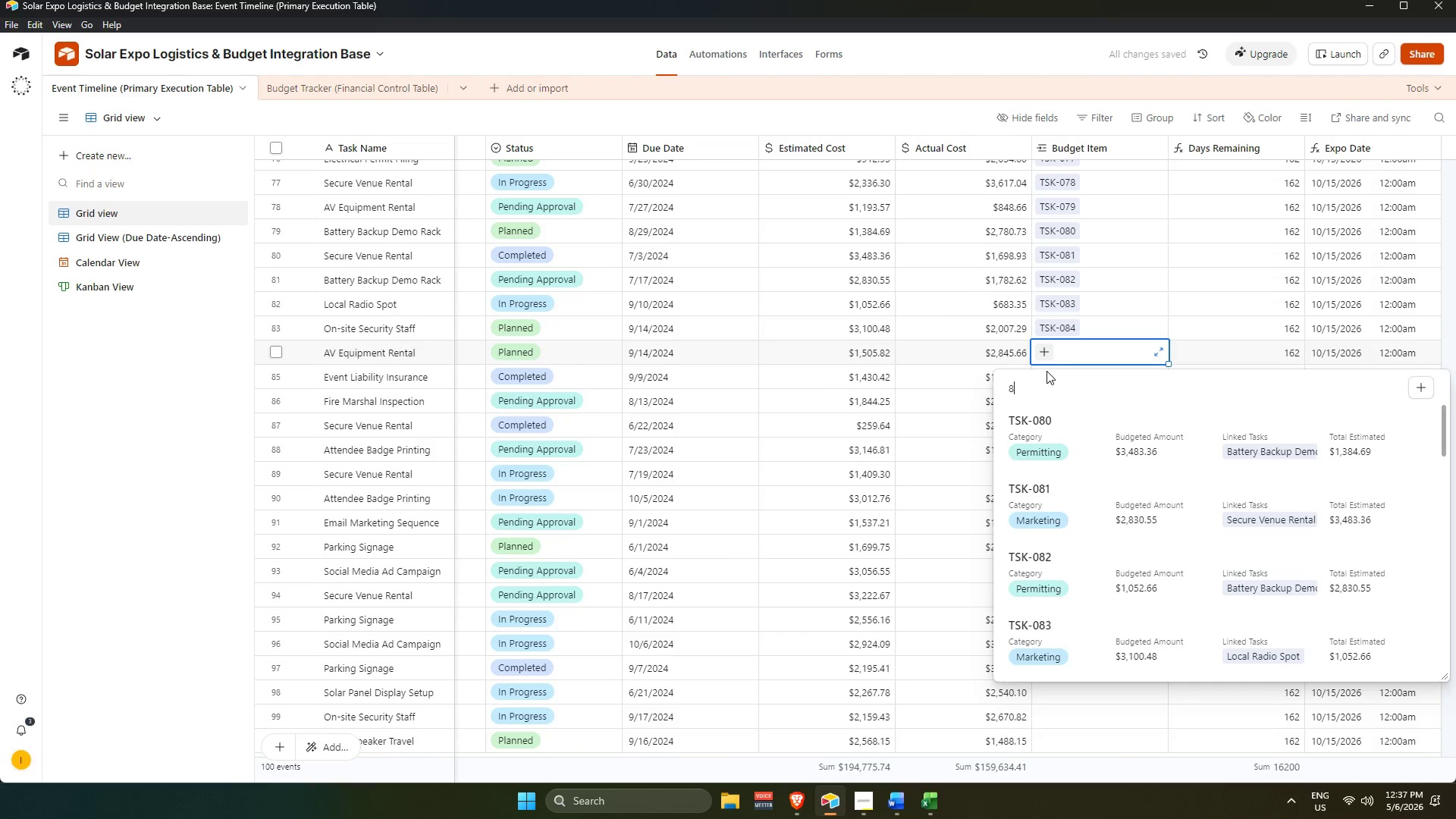 
key(Numpad5)
 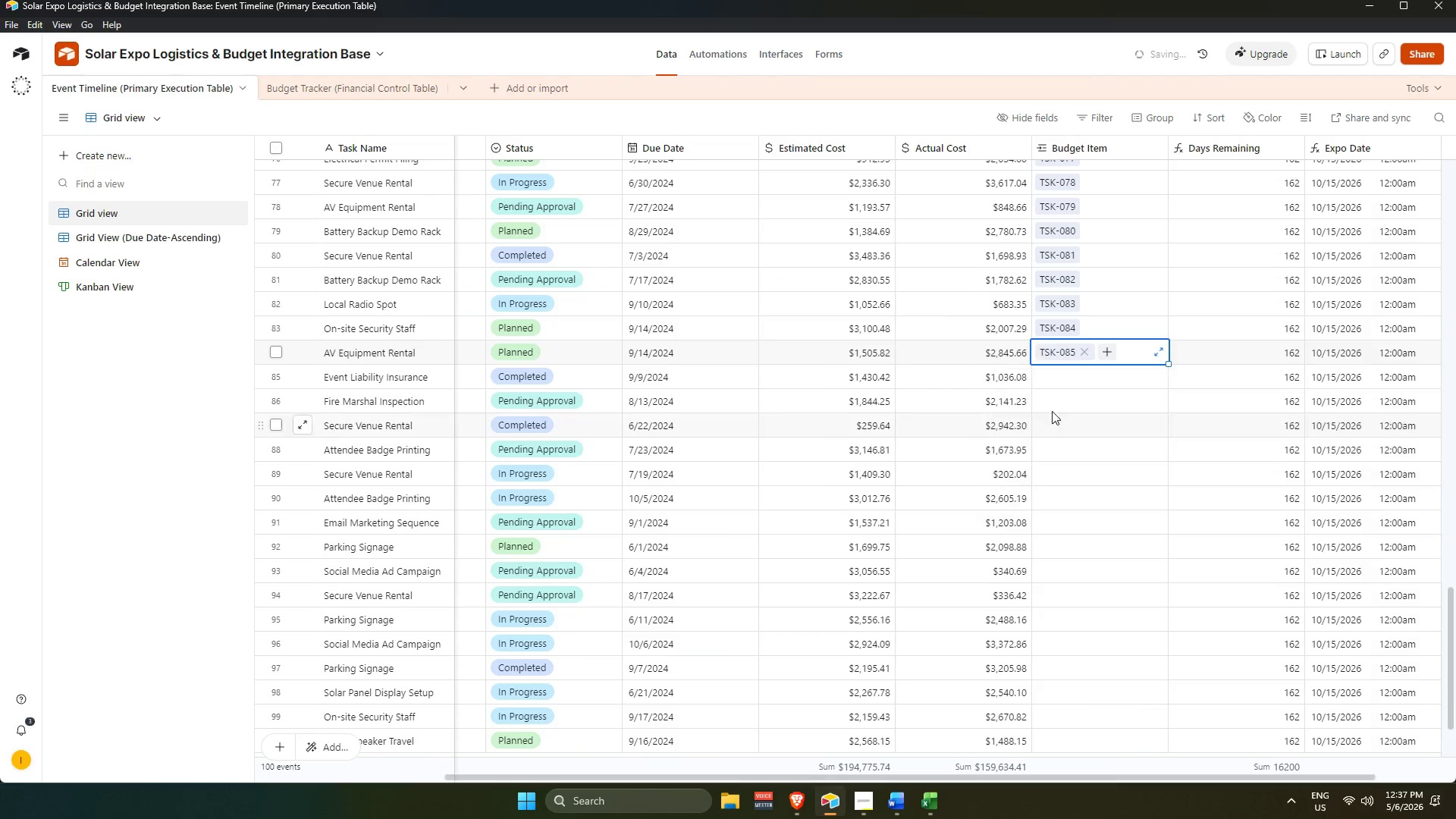 
double_click([1059, 377])
 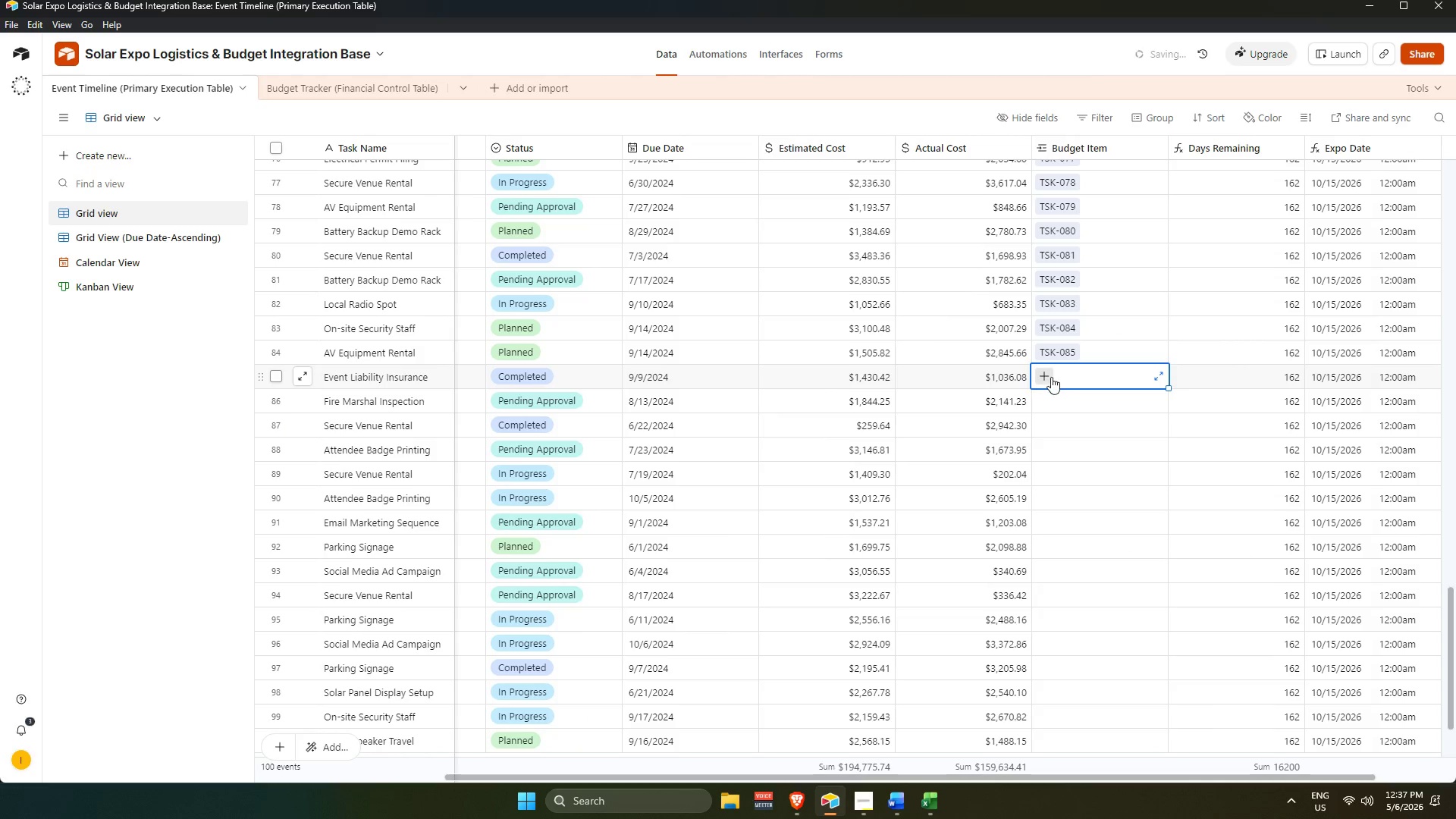 
left_click([1045, 377])
 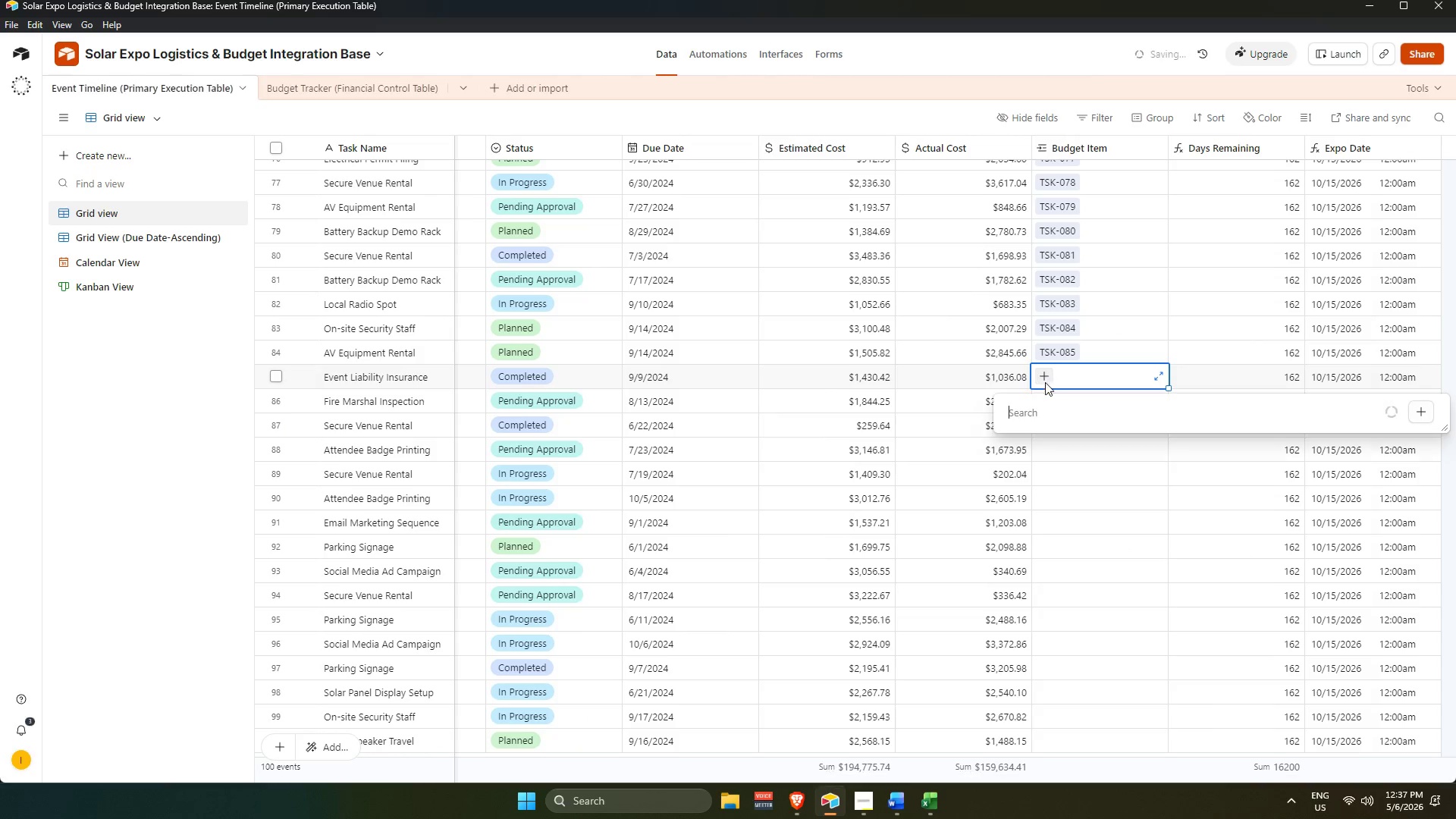 
key(Numpad8)
 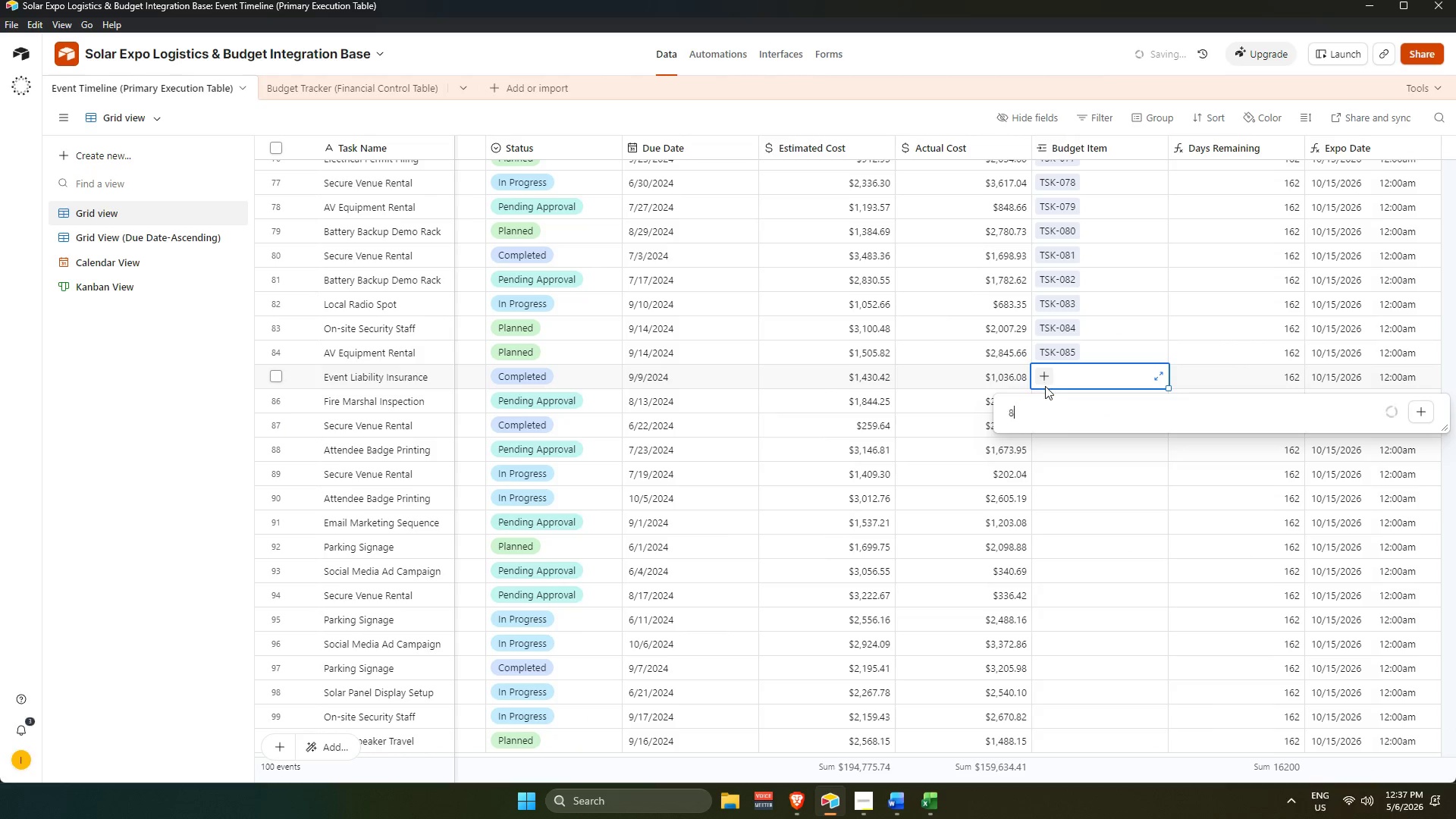 
key(Numpad6)
 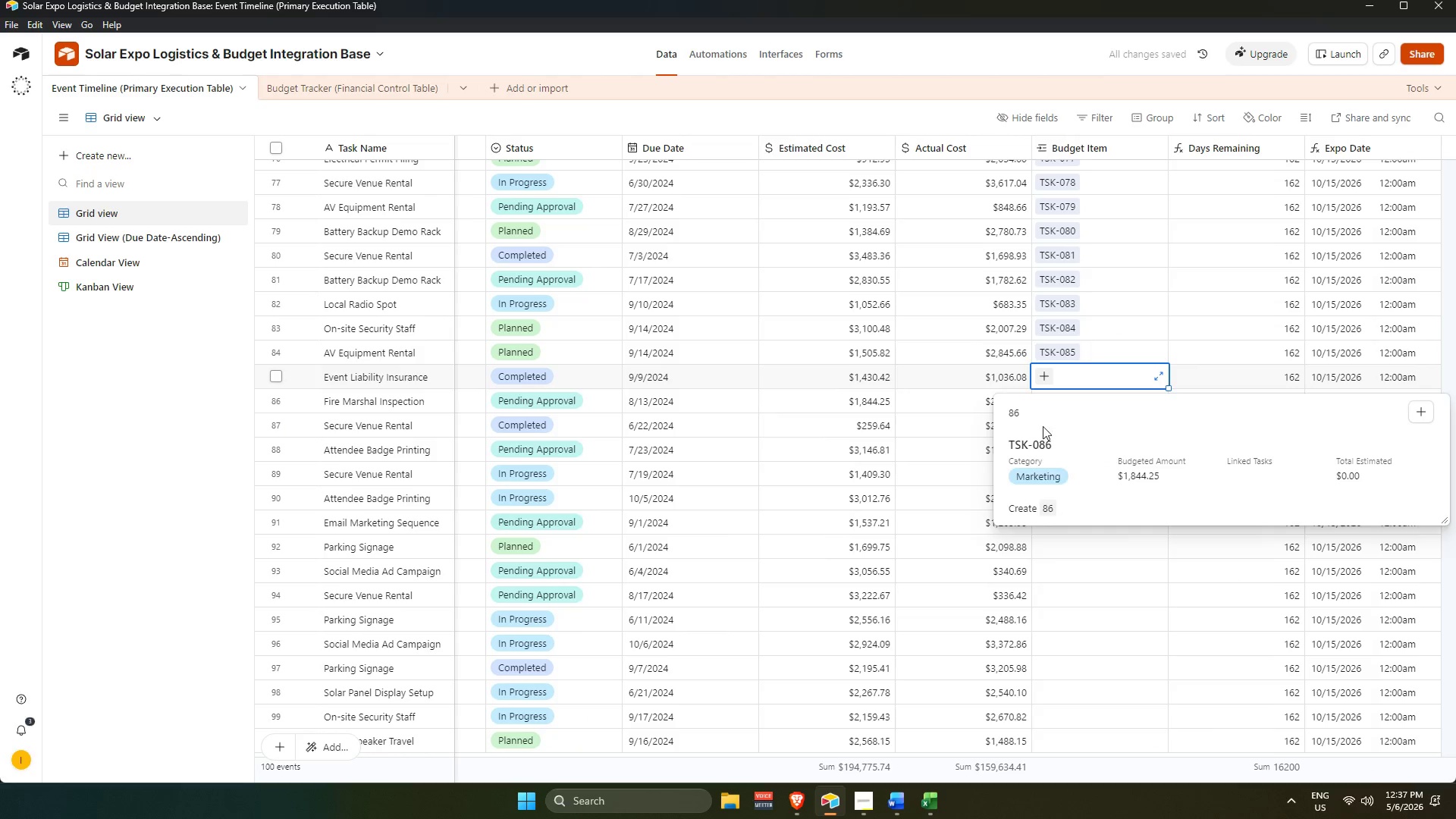 
double_click([1047, 404])
 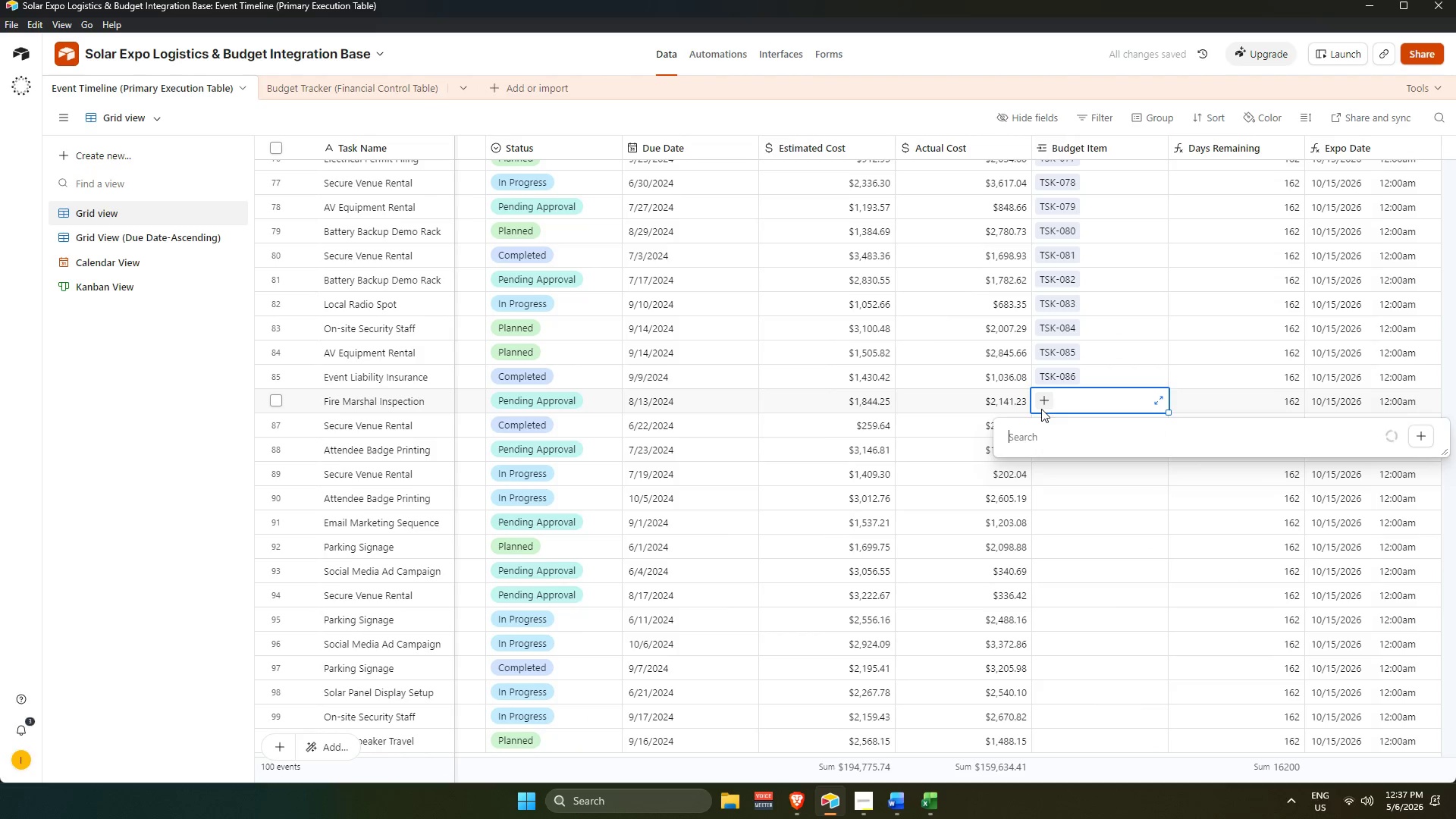 
key(Numpad8)
 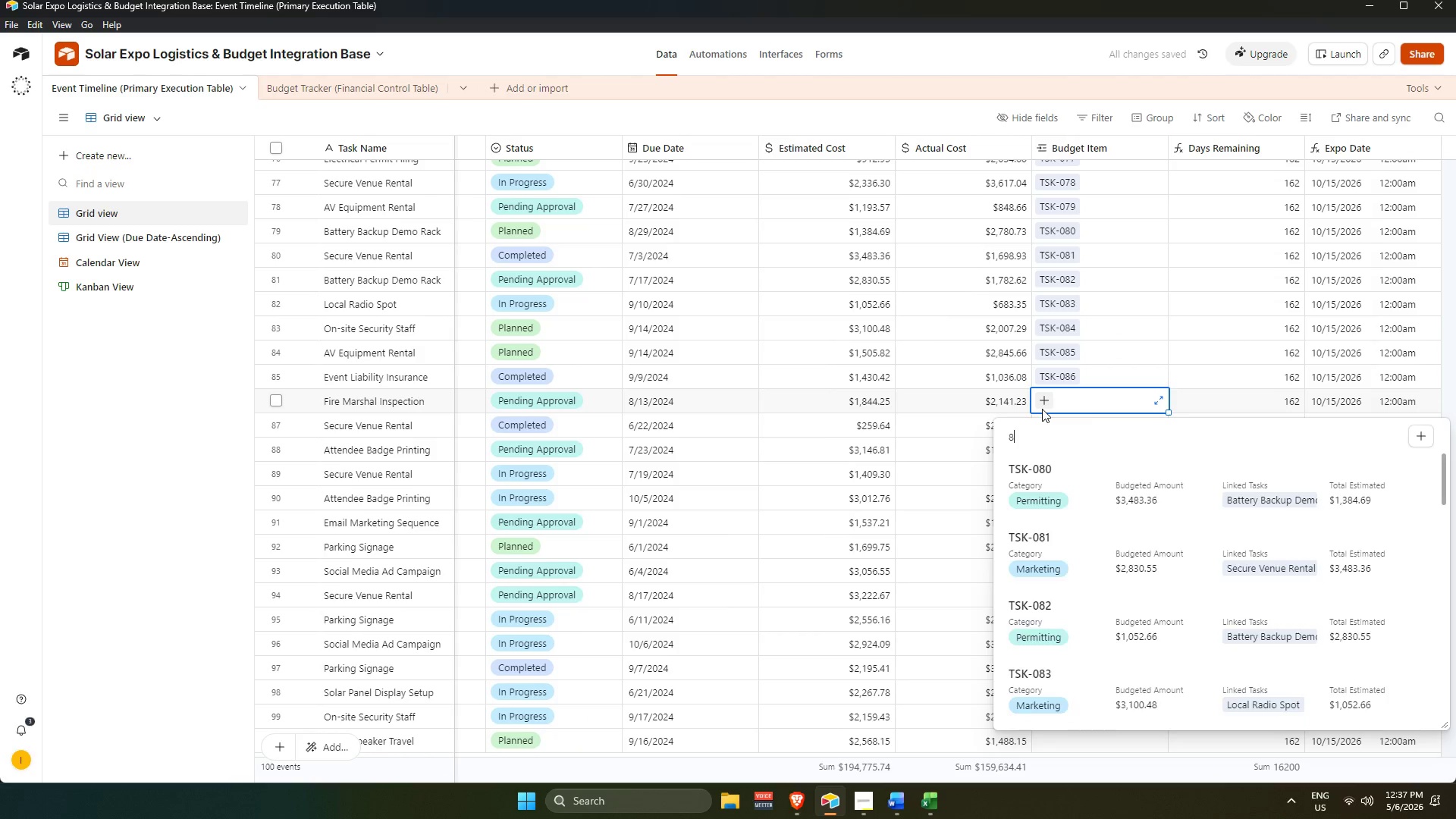 
key(Numpad7)
 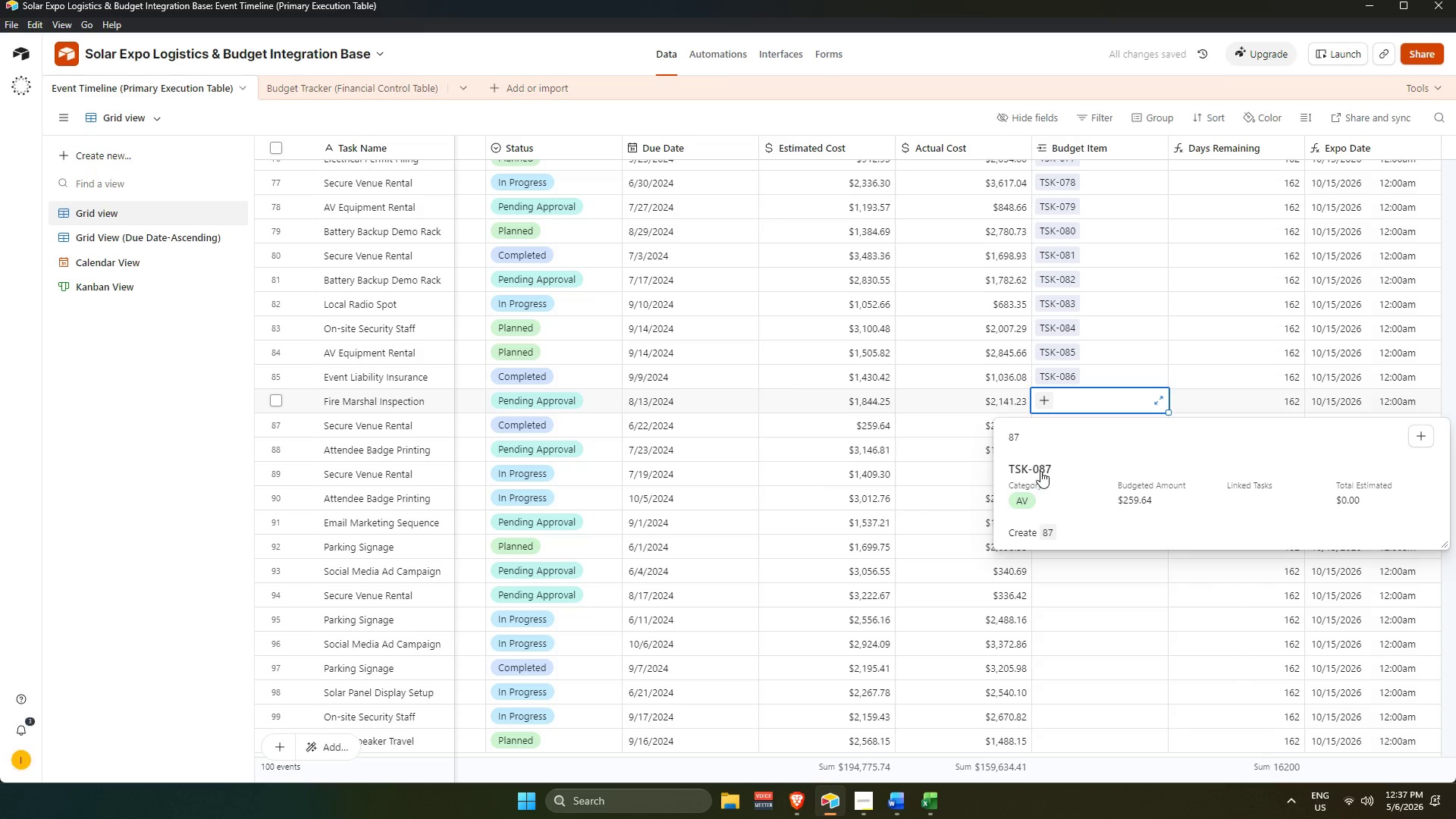 
double_click([1049, 425])
 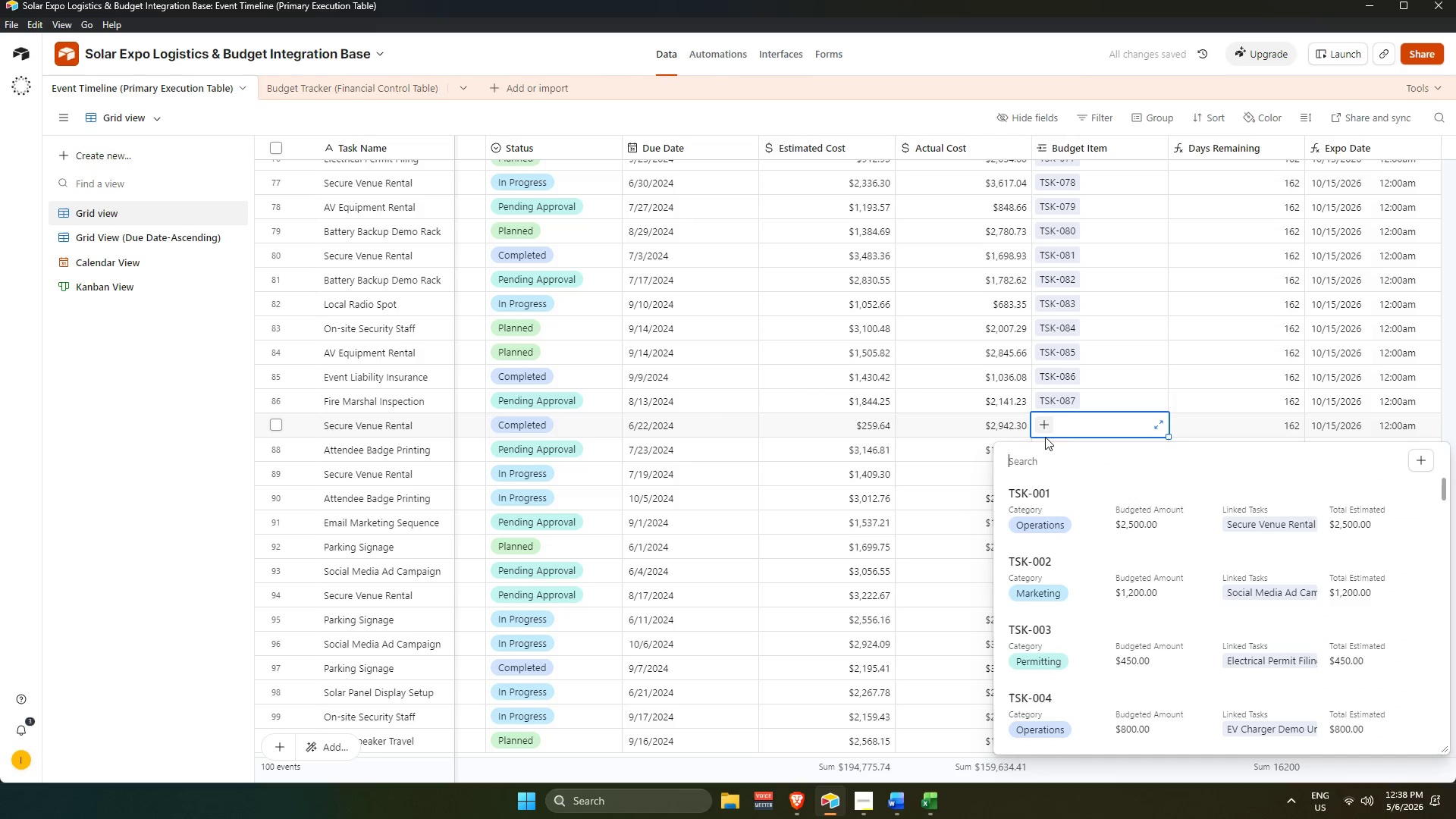 
key(Numpad8)
 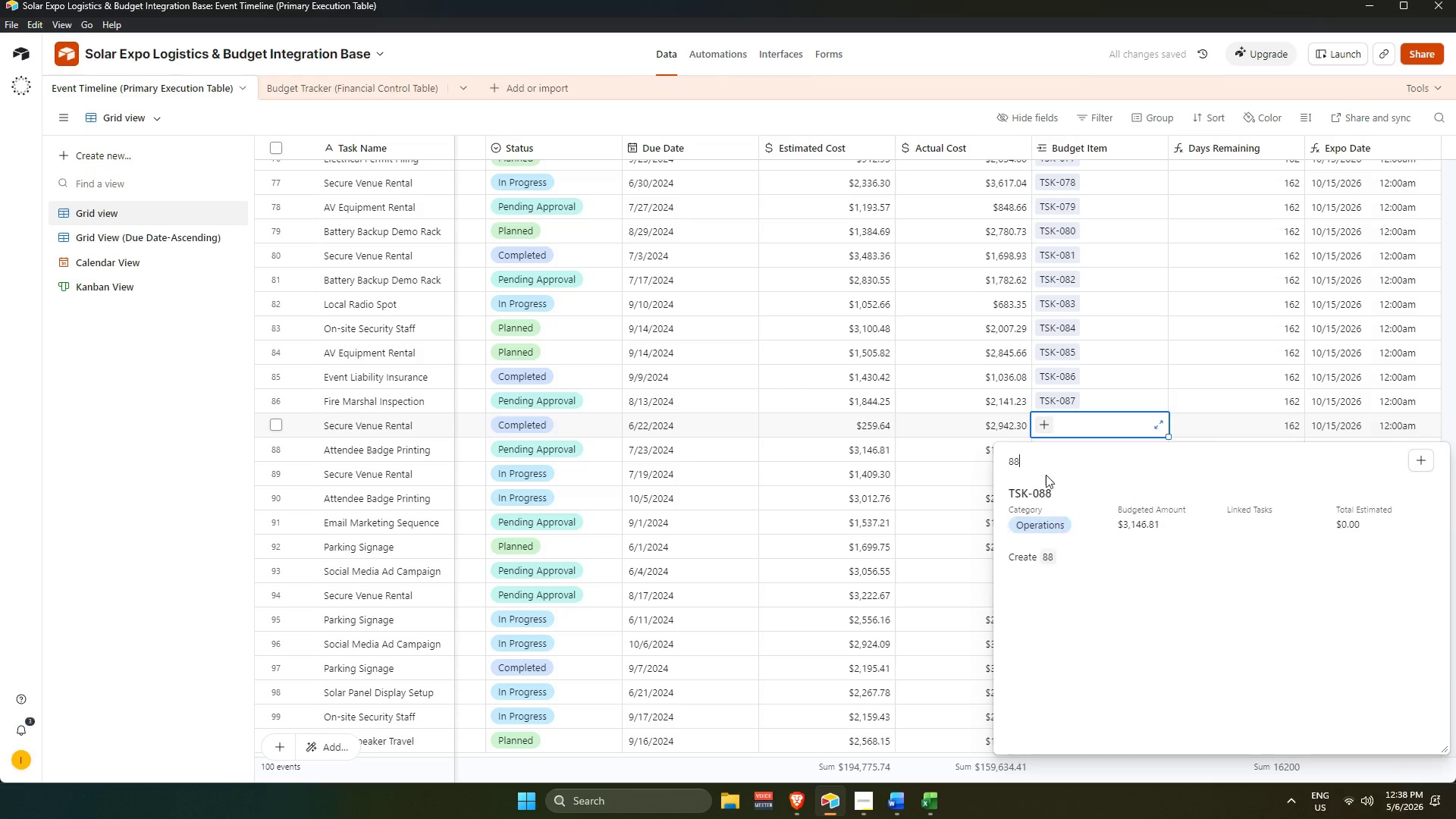 
key(Numpad8)
 